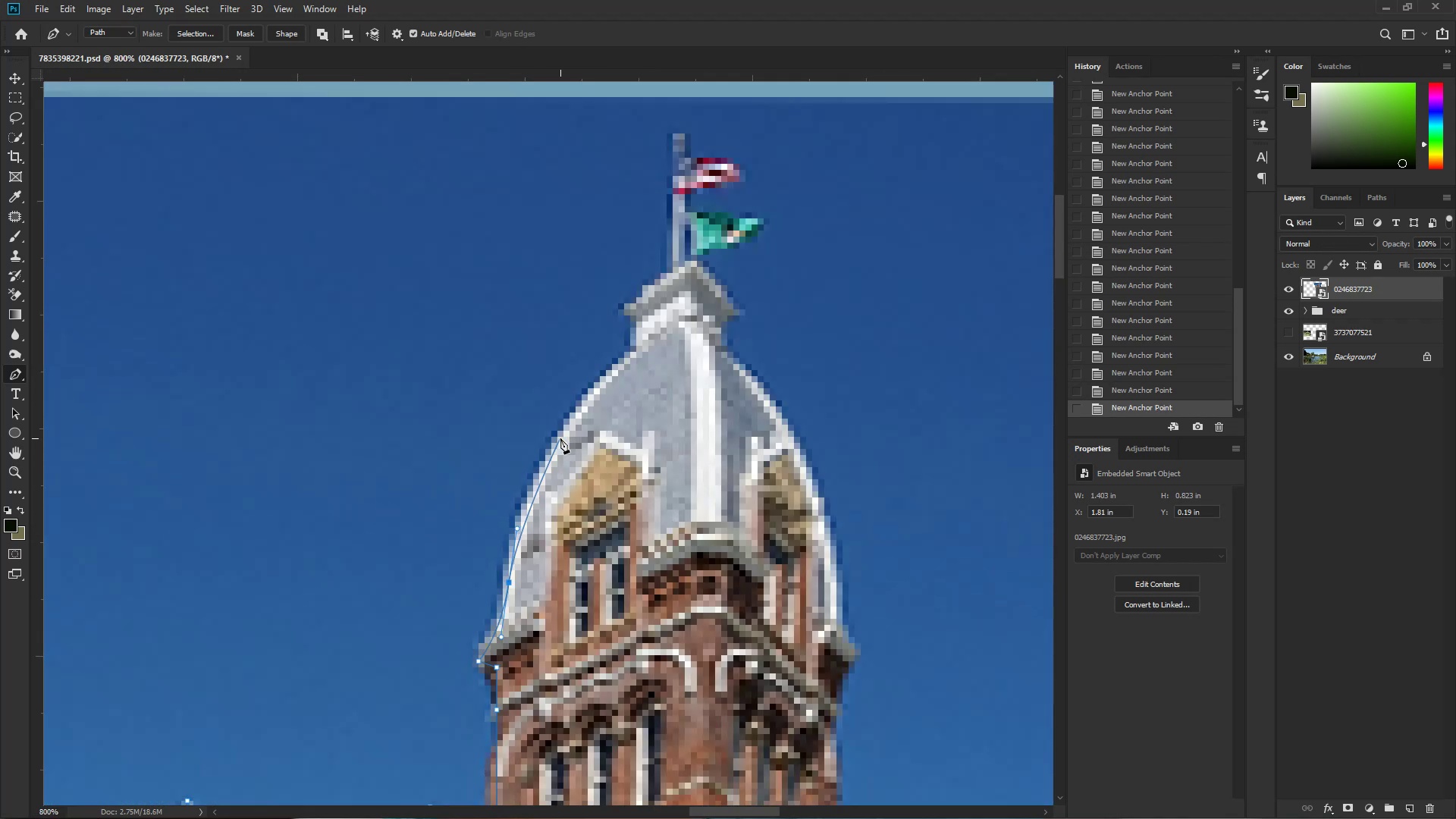 
left_click_drag(start_coordinate=[564, 429], to_coordinate=[598, 381])
 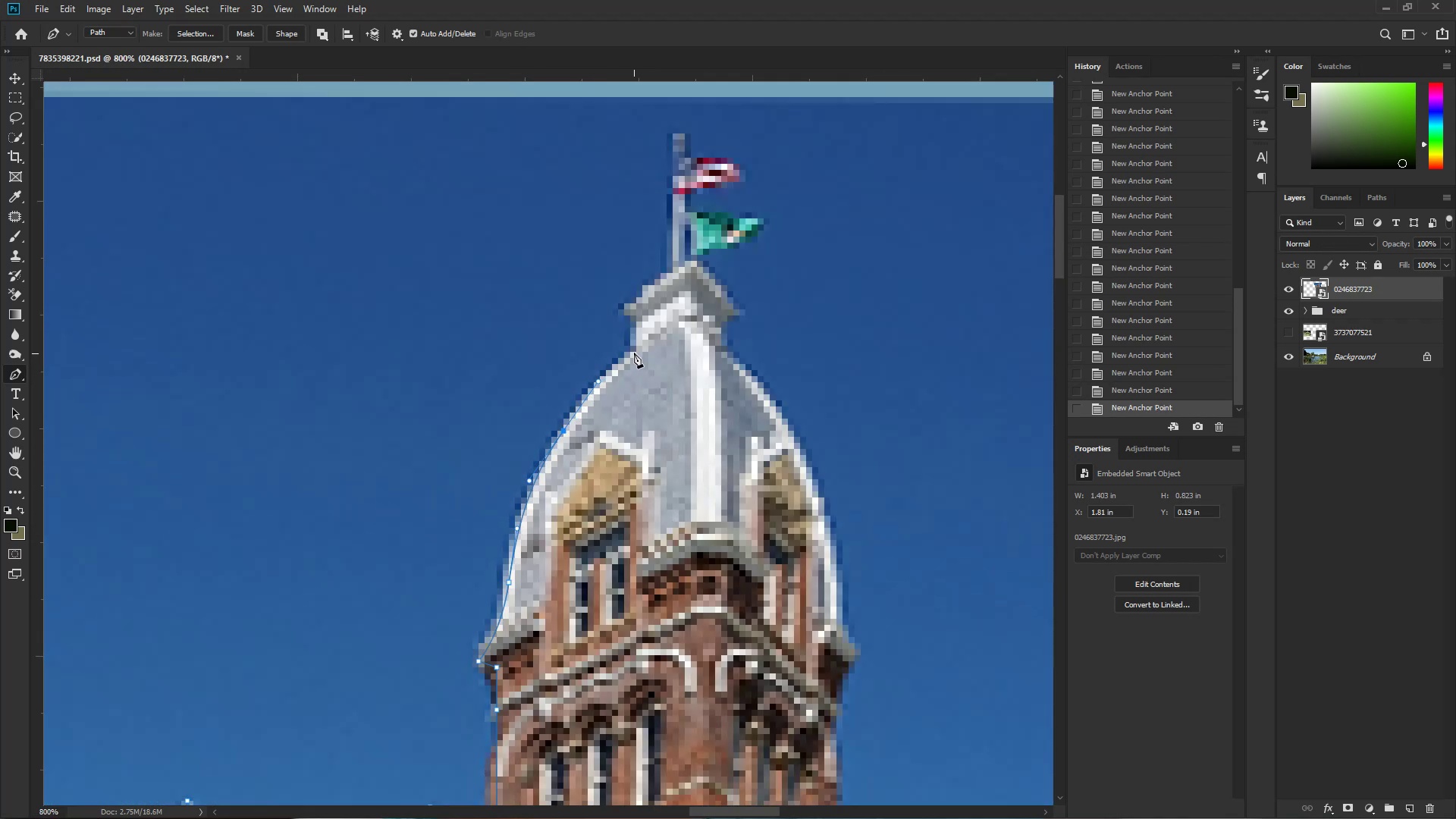 
left_click([633, 349])
 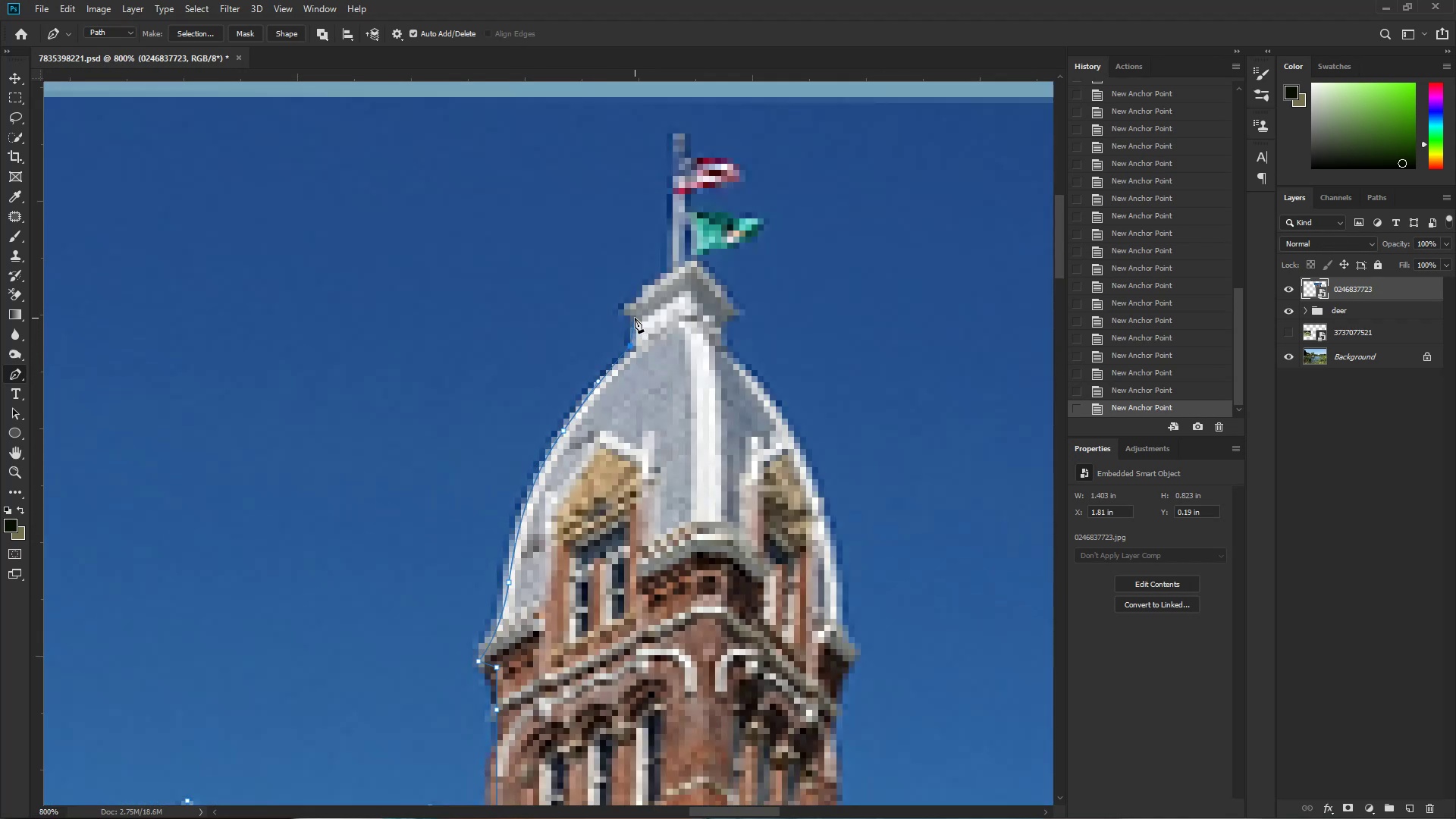 
key(Control+ControlLeft)
 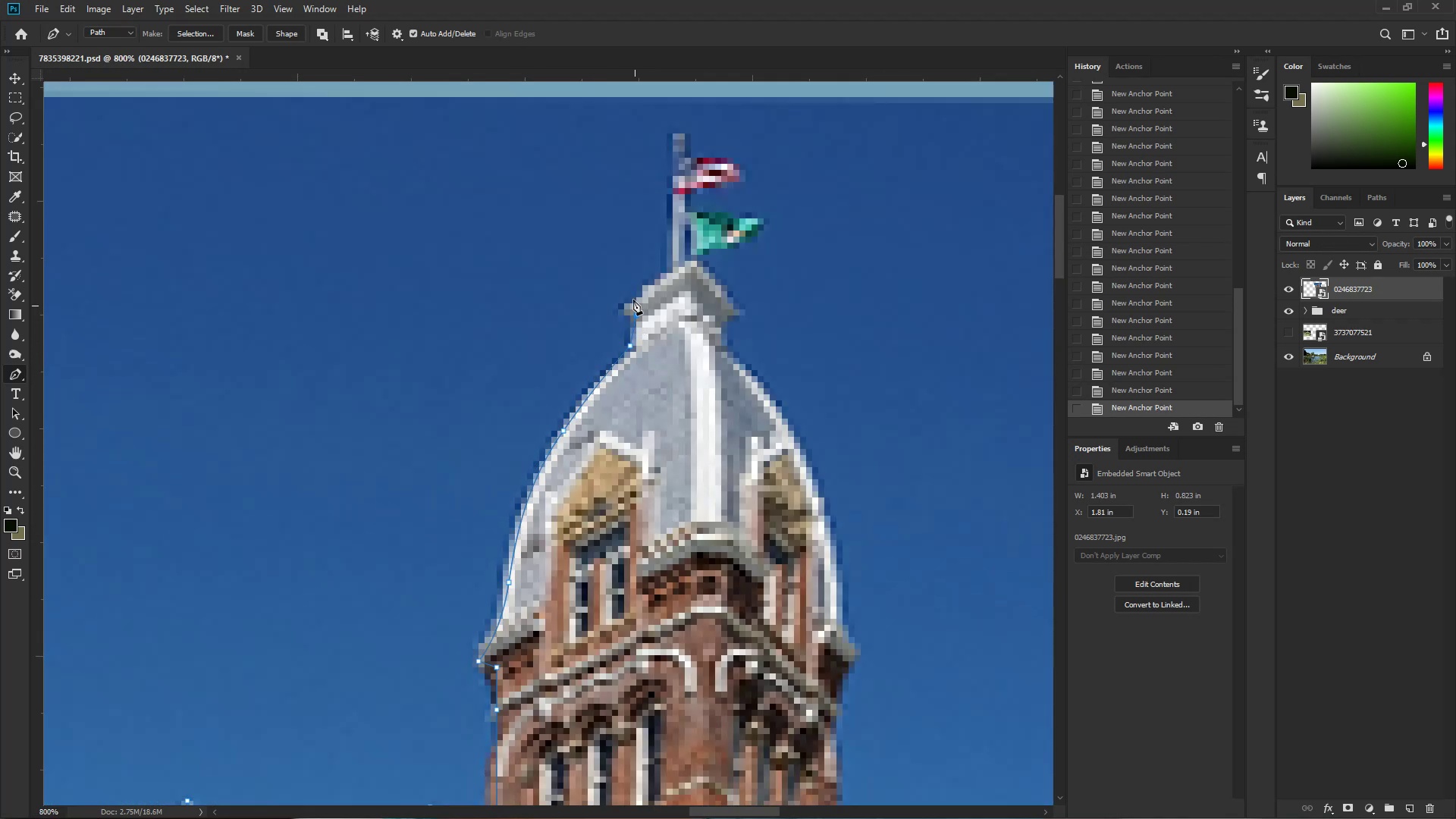 
hold_key(key=Space, duration=0.46)
 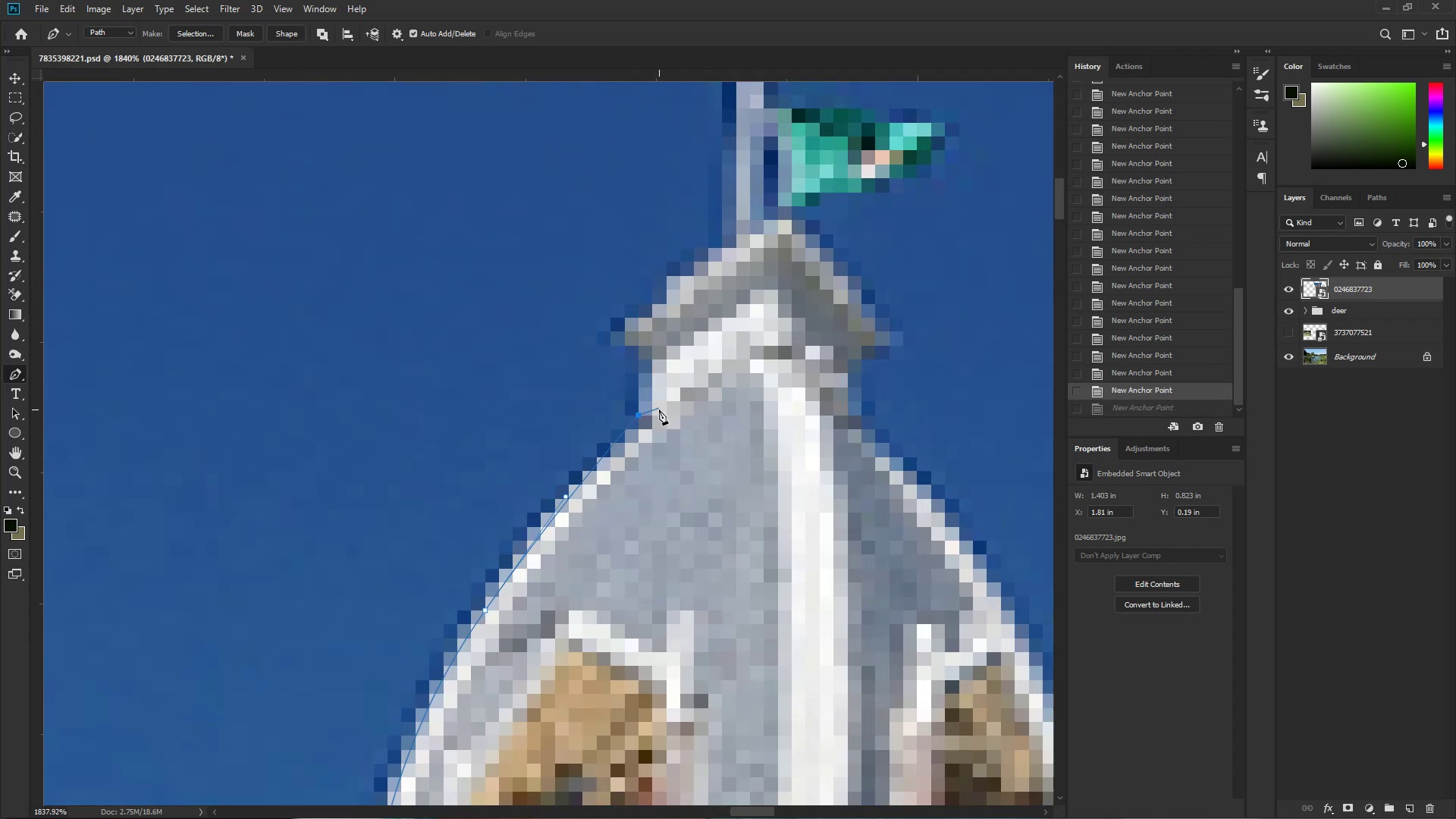 
left_click_drag(start_coordinate=[624, 293], to_coordinate=[679, 329])
 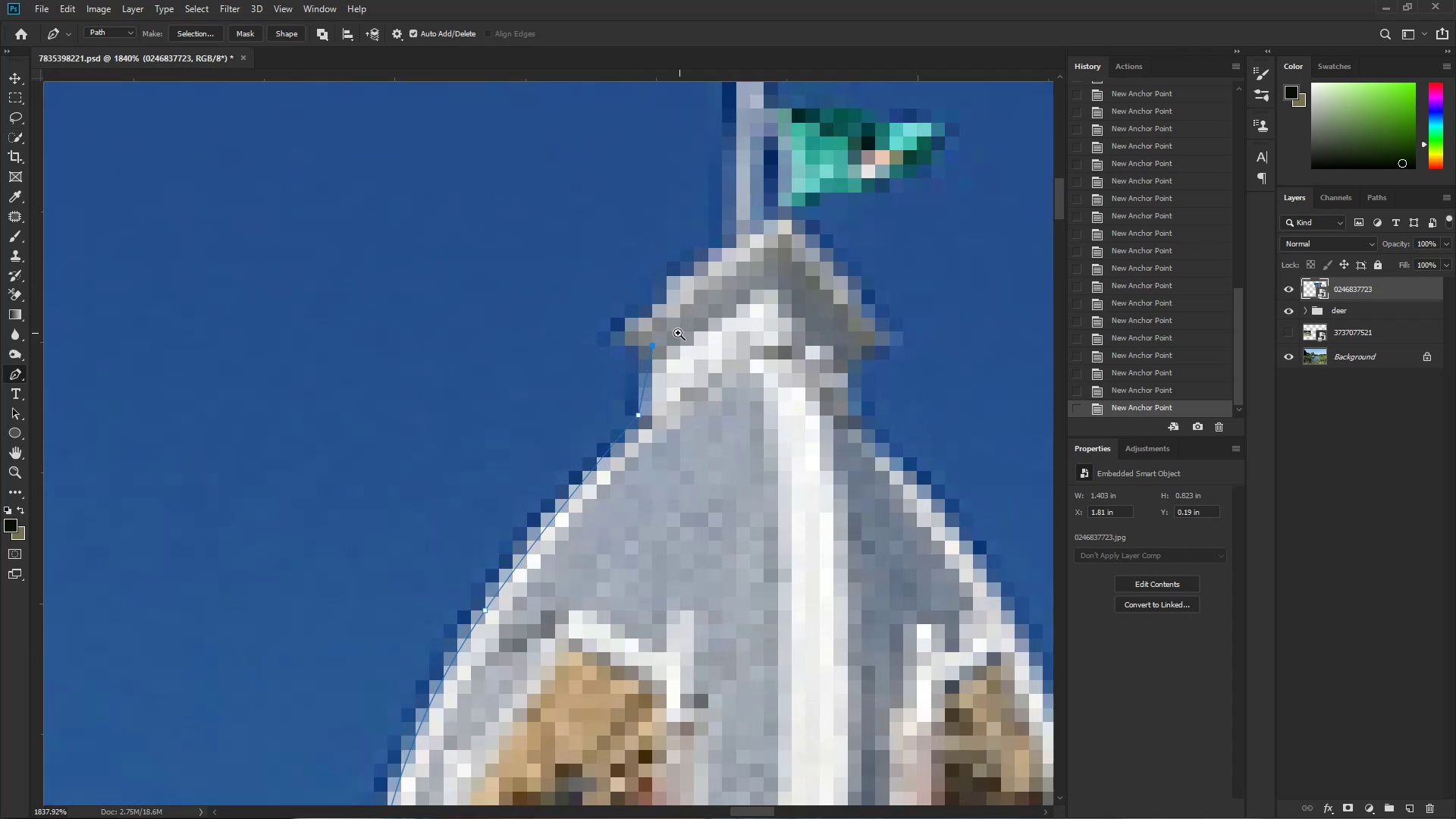 
key(Control+ControlLeft)
 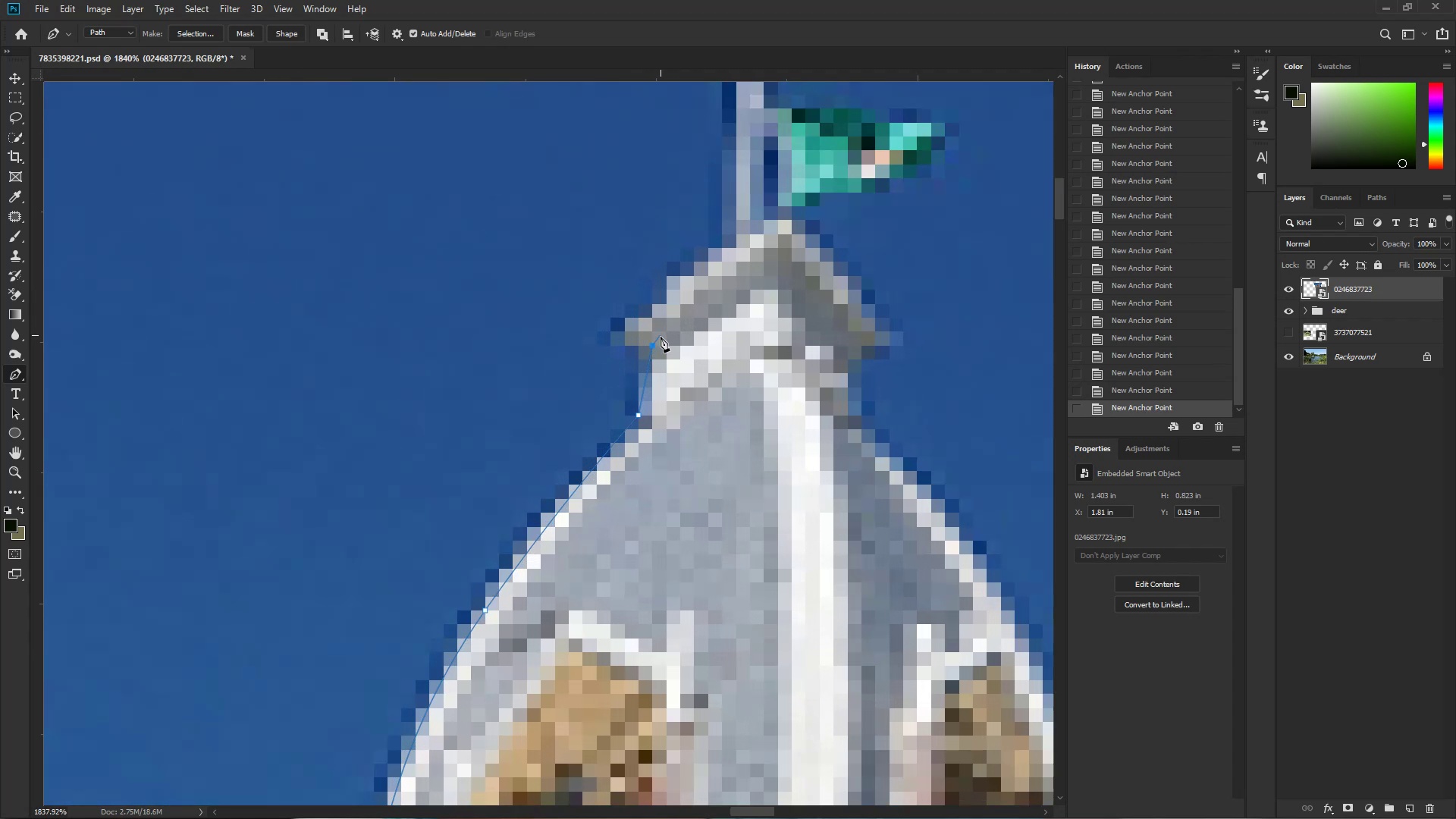 
key(Control+Z)
 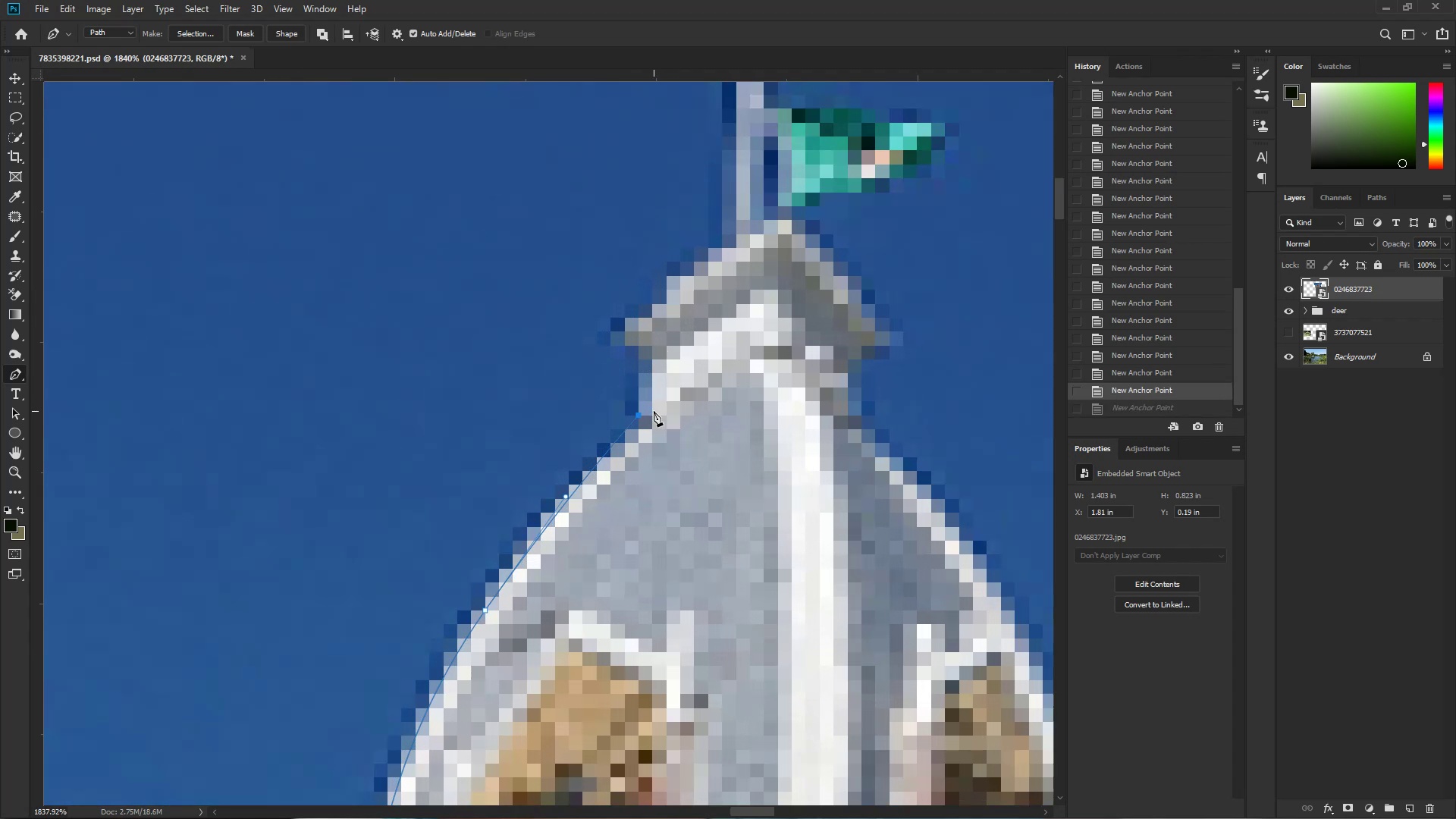 
key(Control+ControlLeft)
 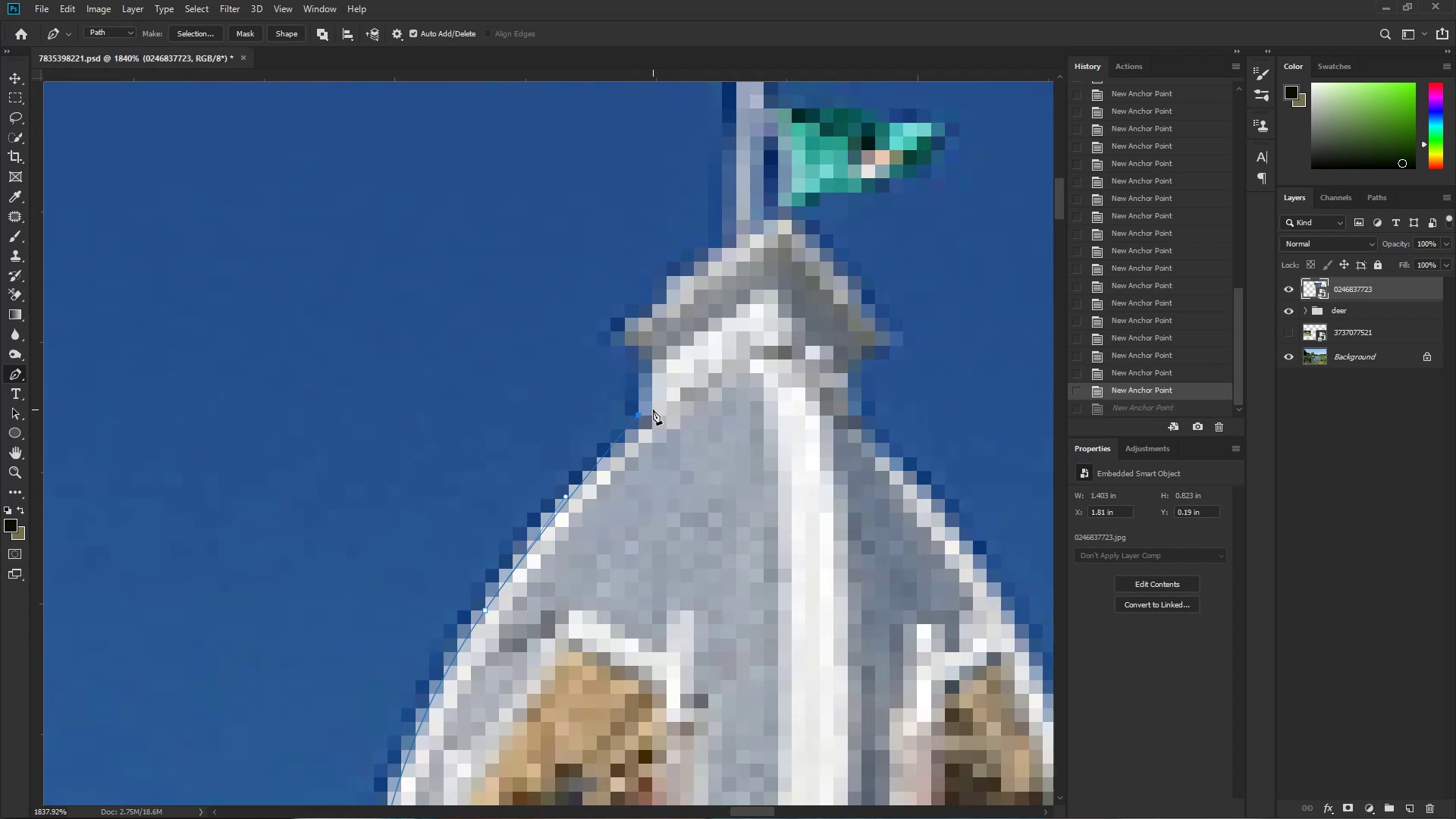 
key(Control+Z)
 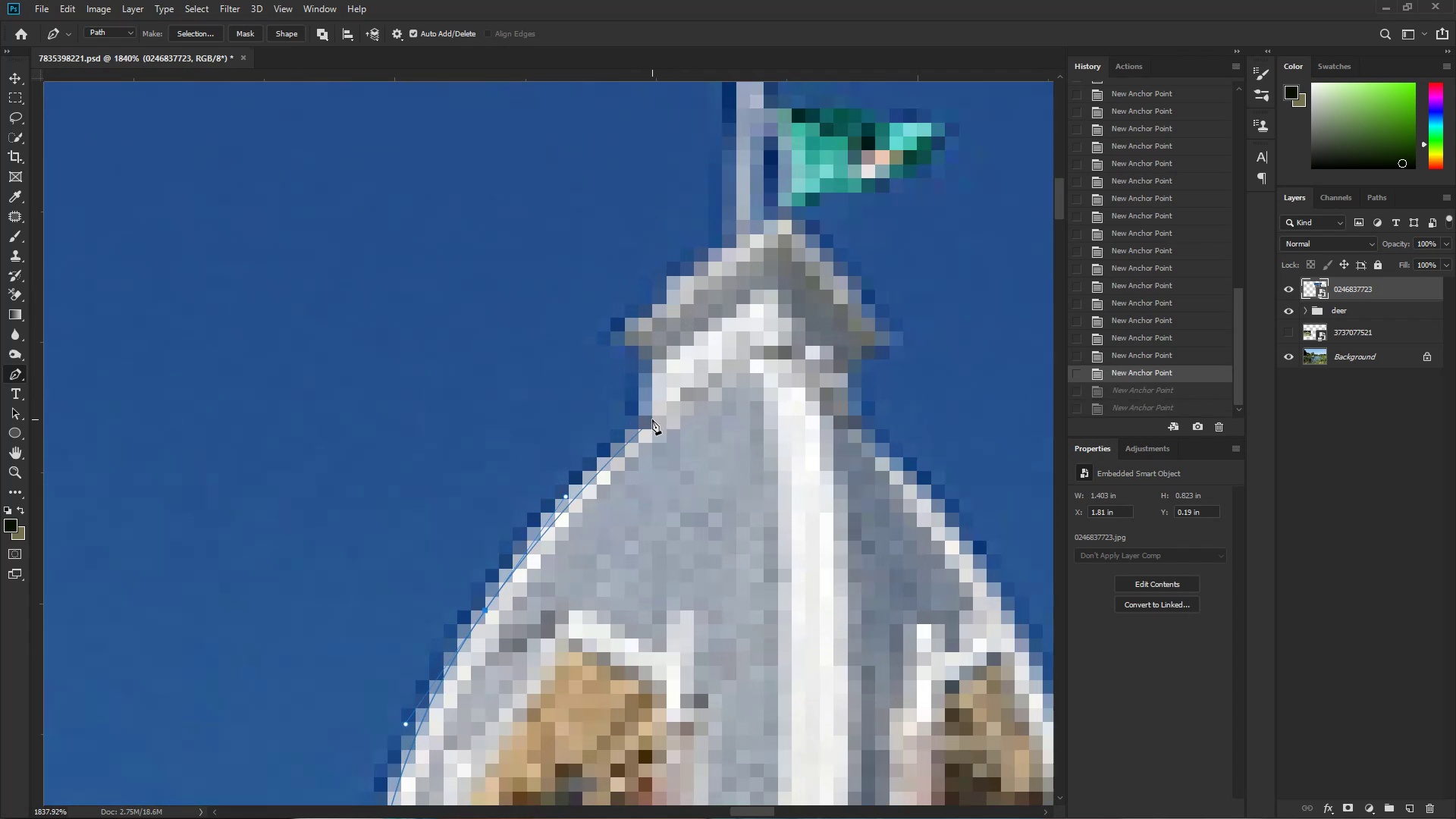 
left_click([654, 423])
 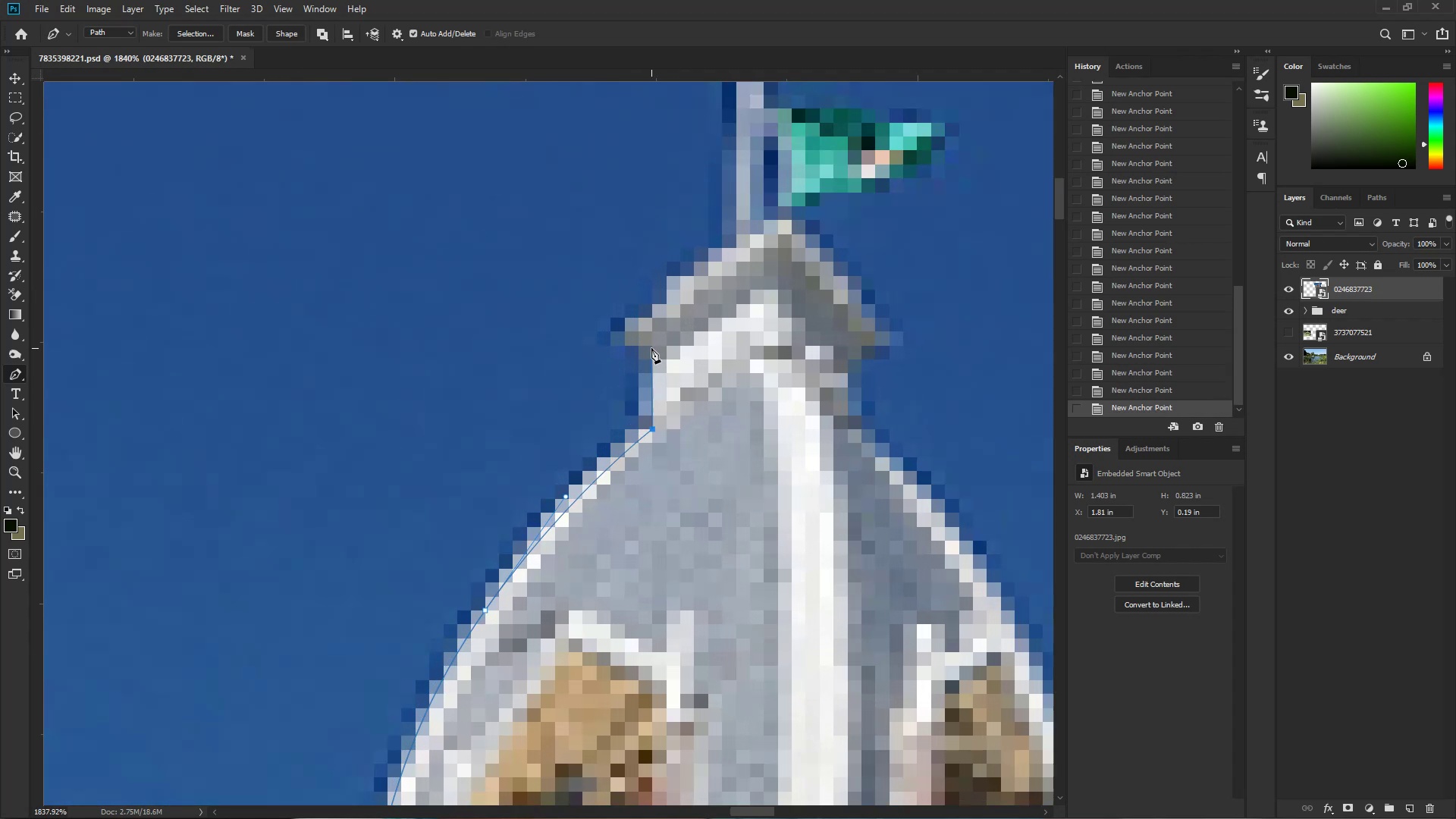 
left_click([651, 350])
 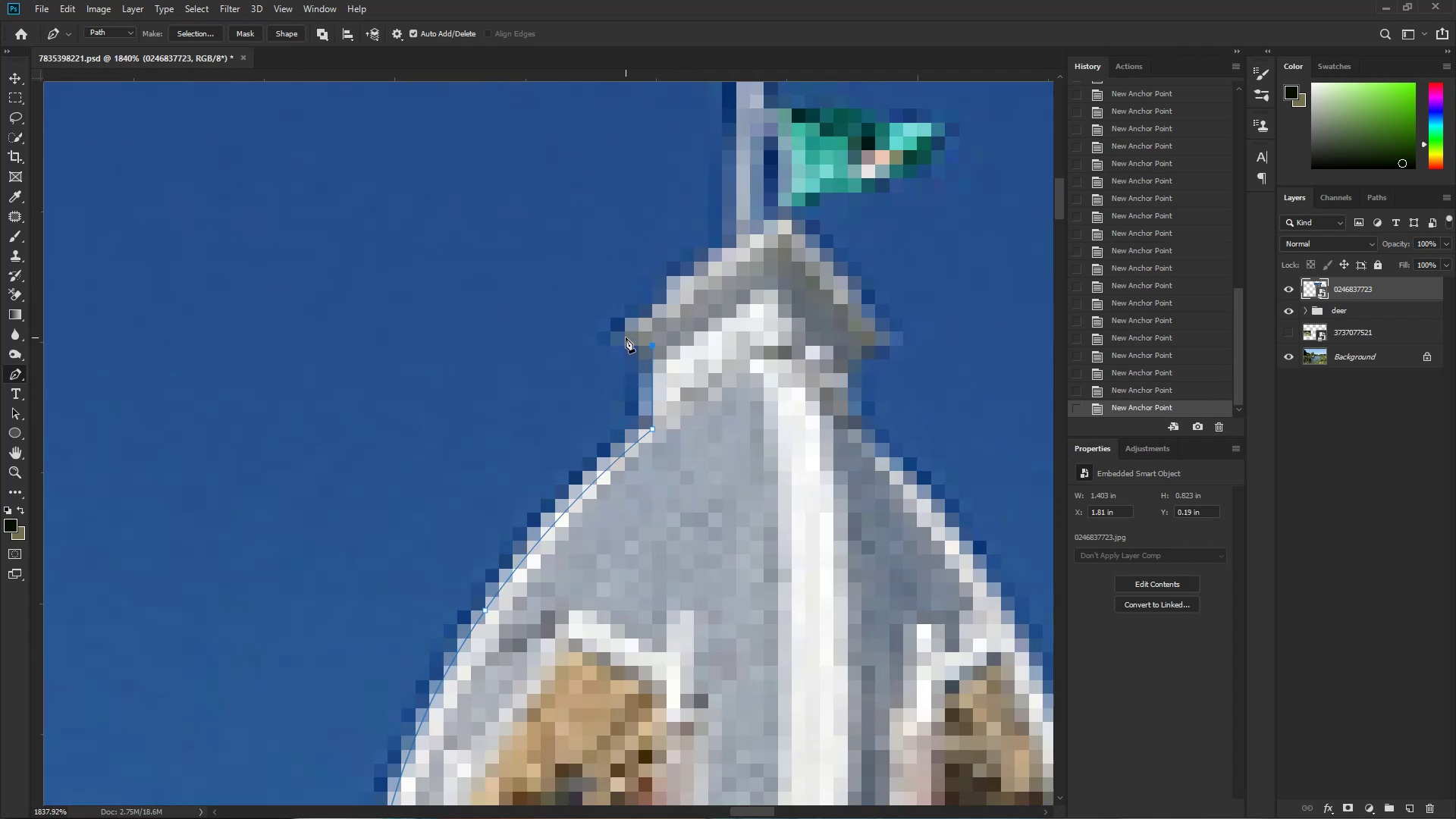 
left_click([618, 336])
 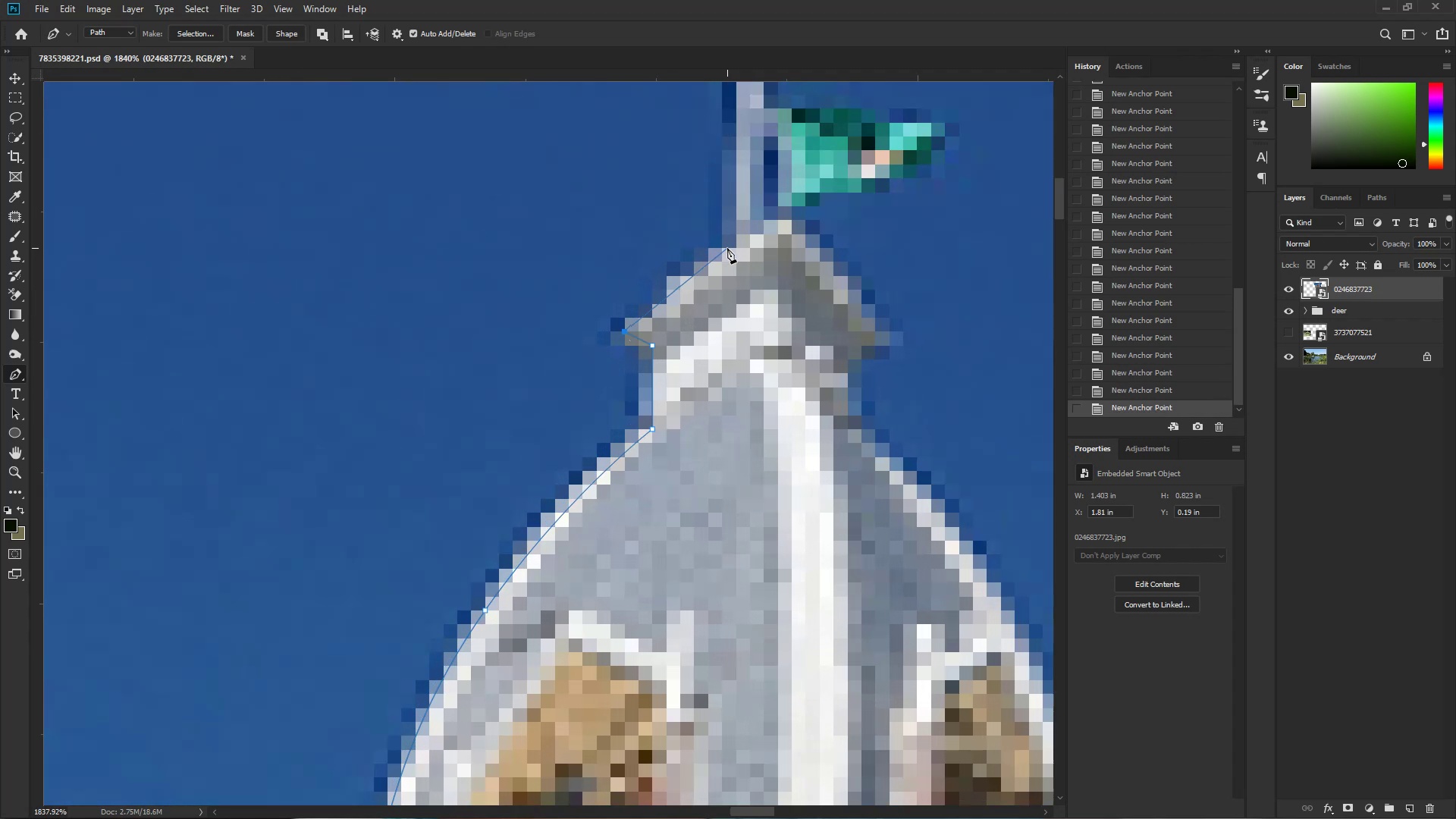 
key(Control+ControlLeft)
 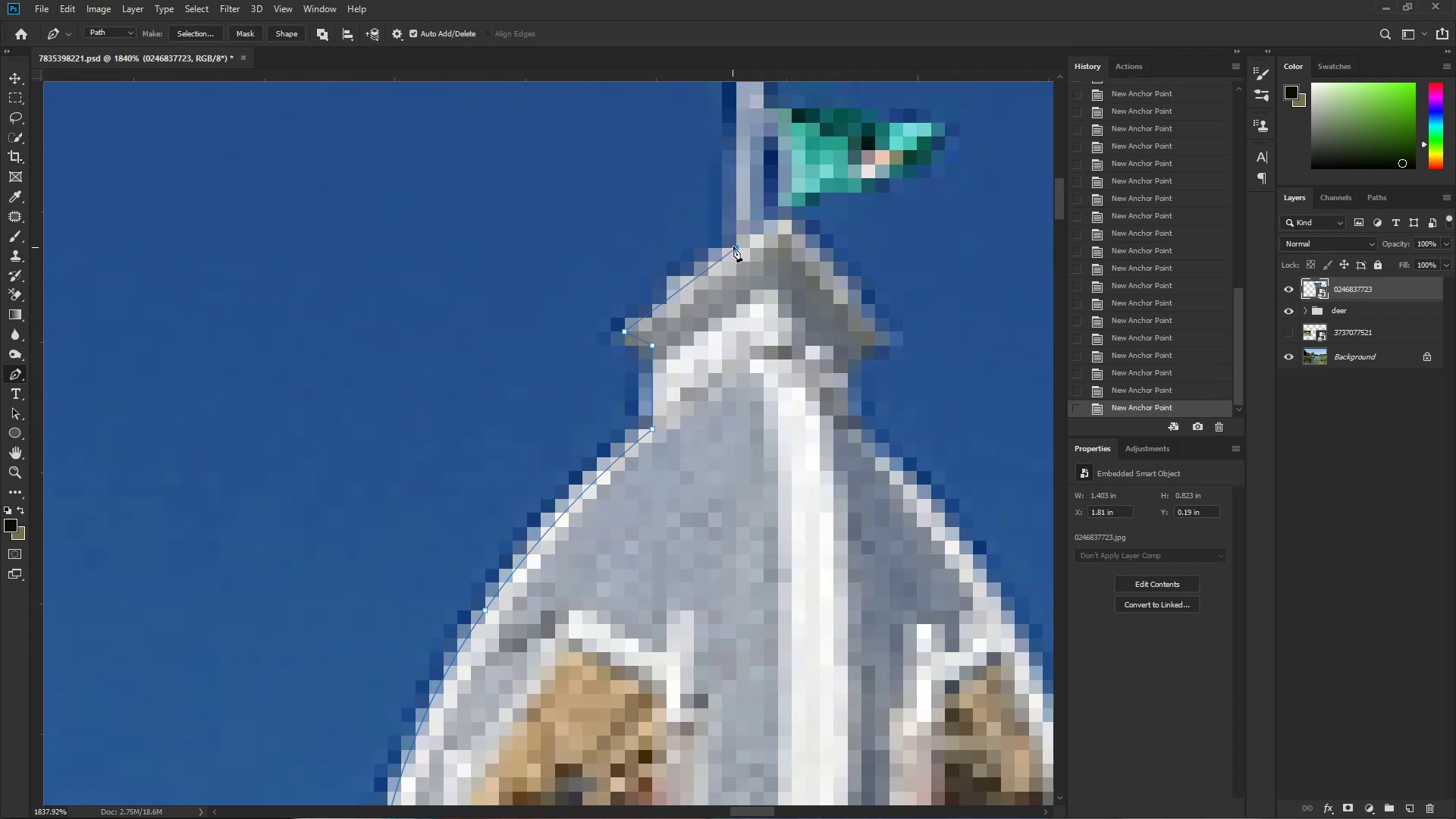 
hold_key(key=Space, duration=1.22)
 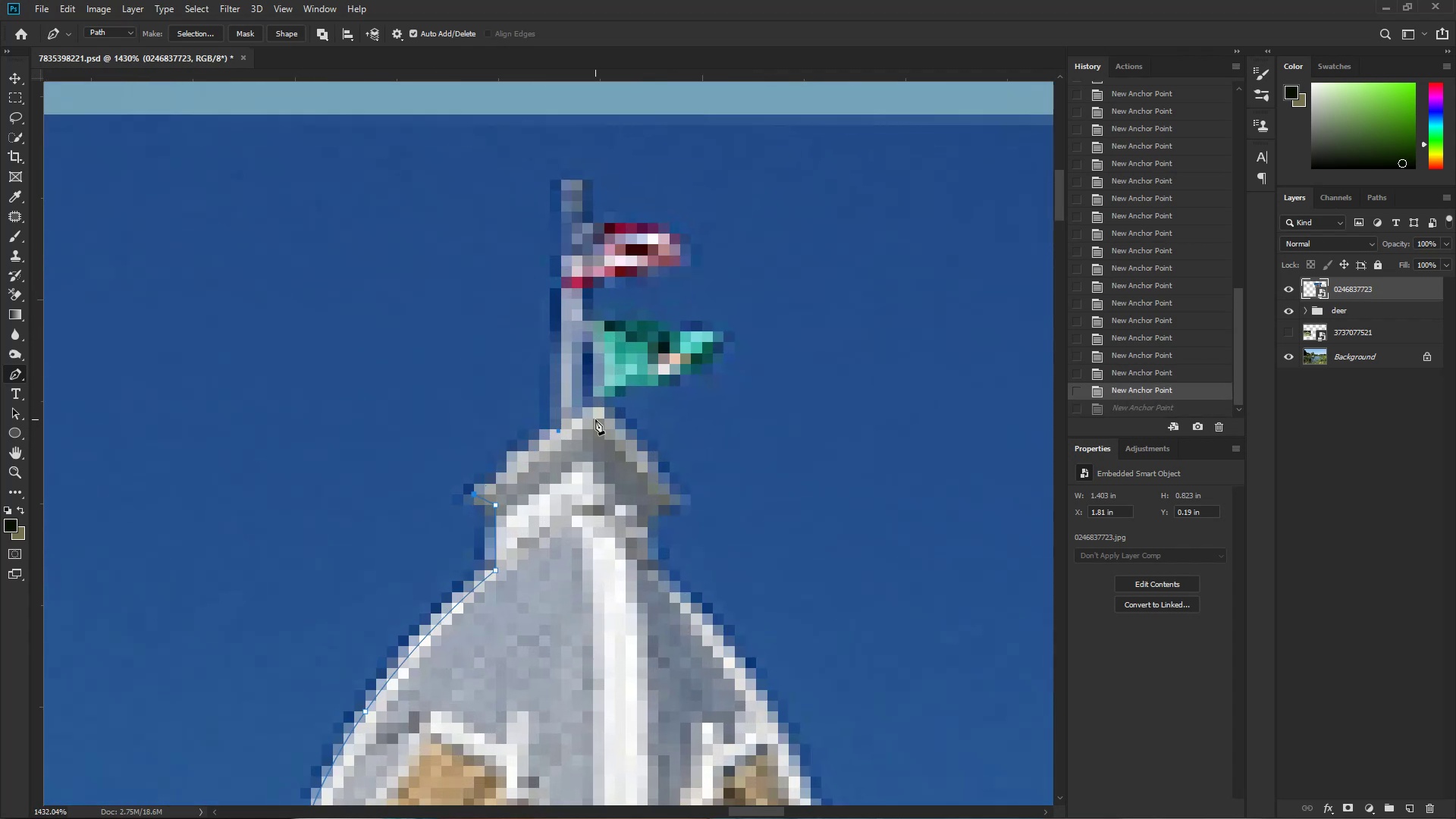 
left_click_drag(start_coordinate=[729, 252], to_coordinate=[658, 277])
 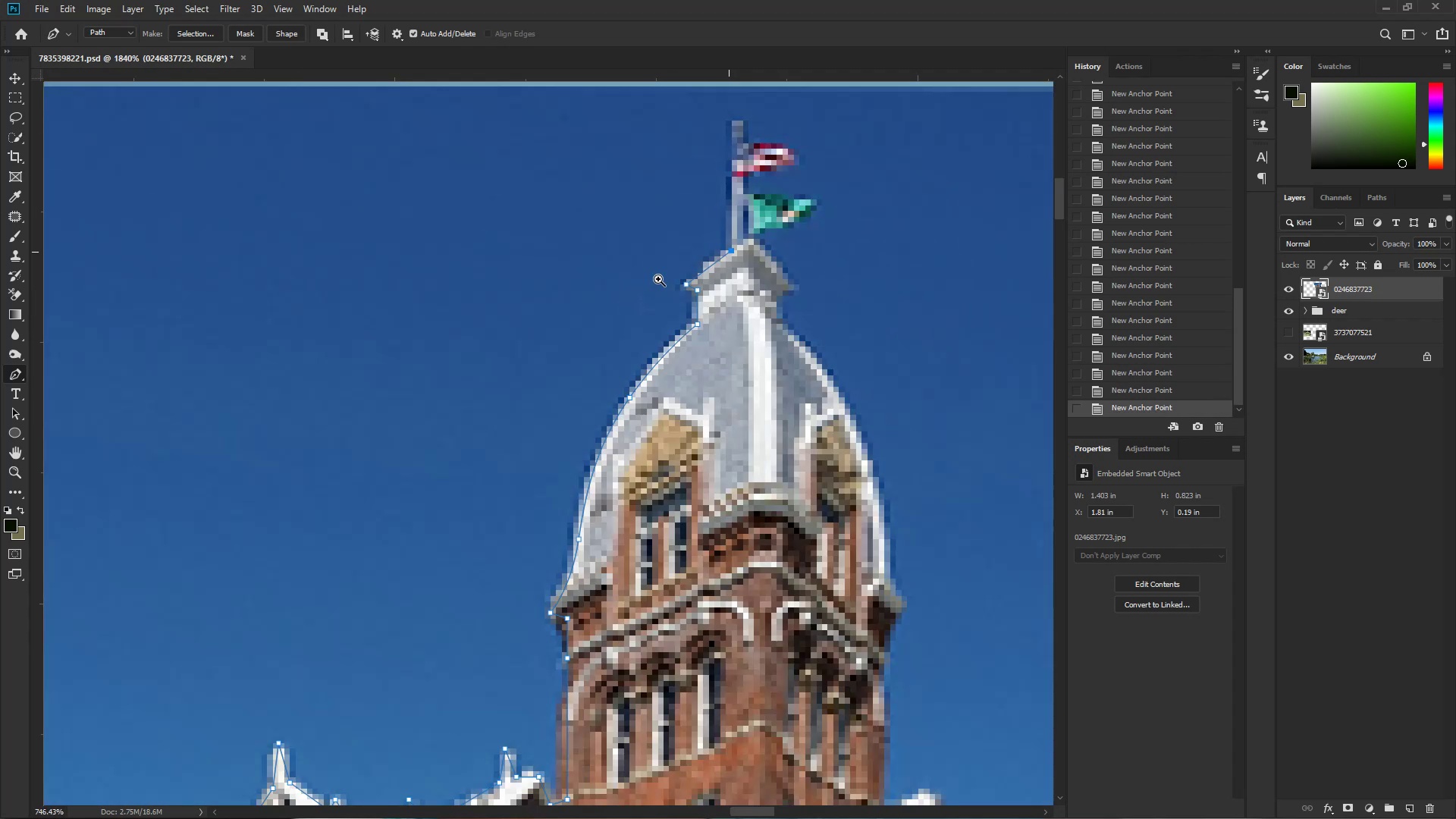 
left_click_drag(start_coordinate=[750, 227], to_coordinate=[587, 407])
 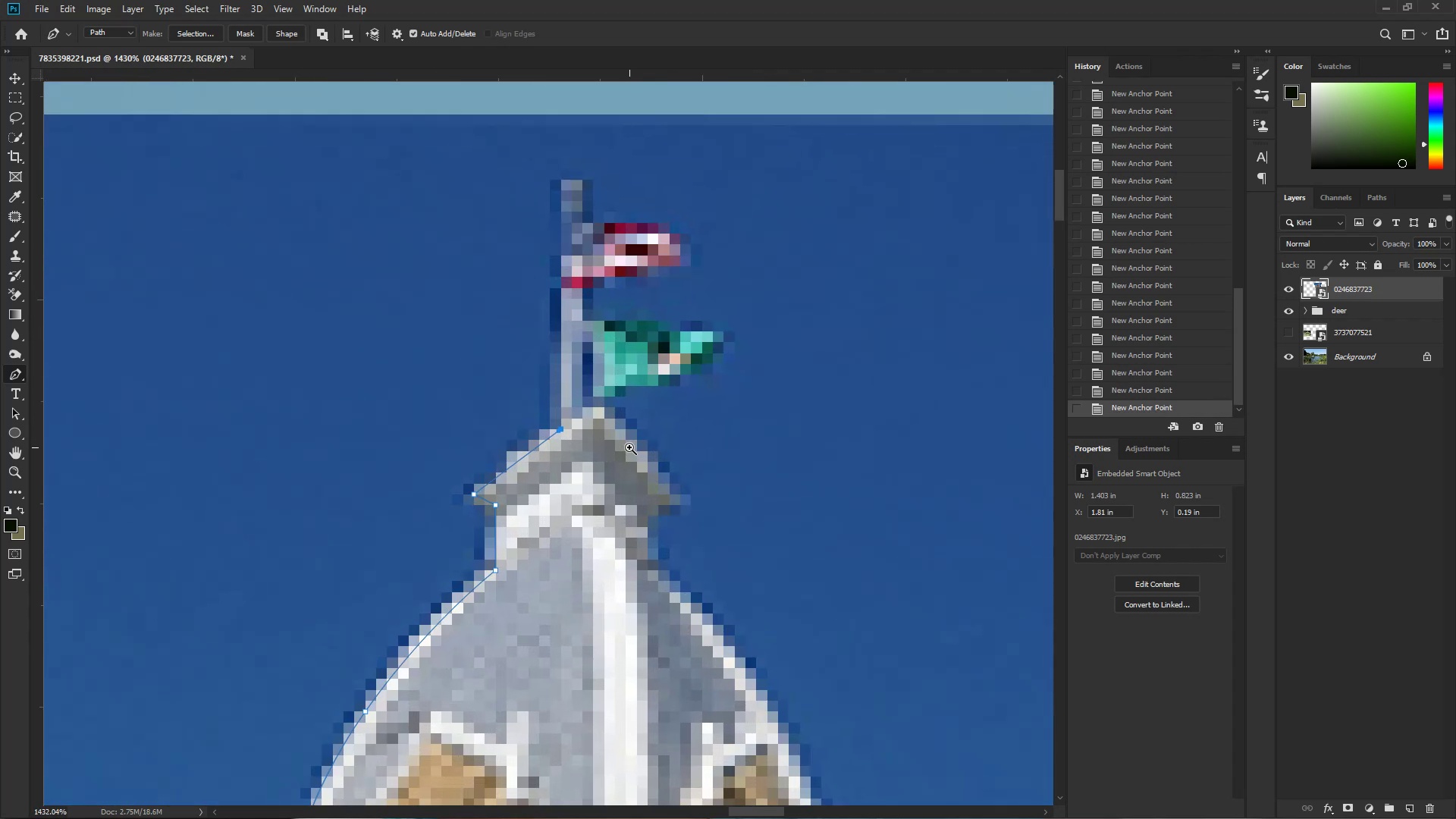 
left_click_drag(start_coordinate=[574, 432], to_coordinate=[628, 447])
 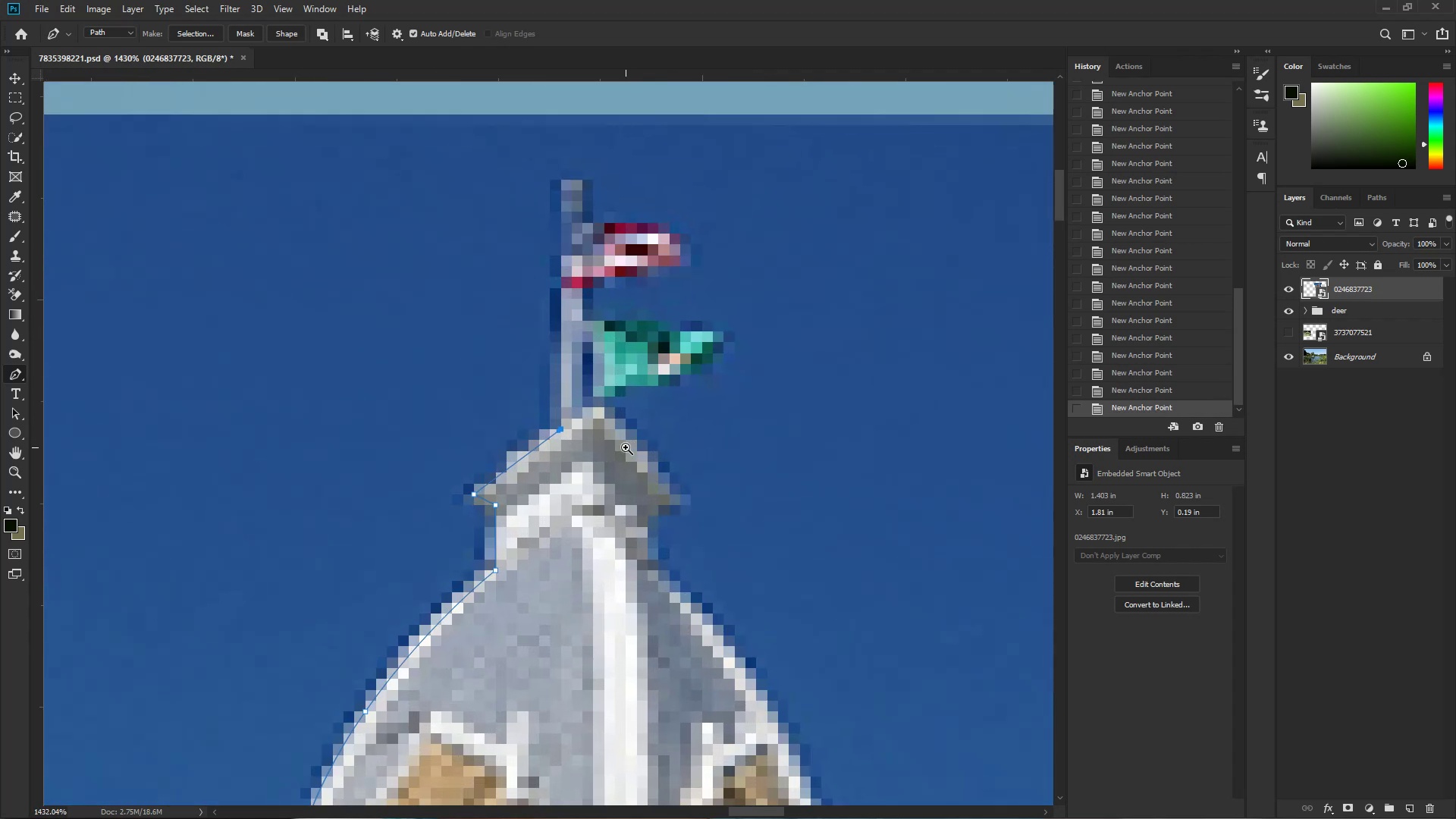 
key(Control+Z)
 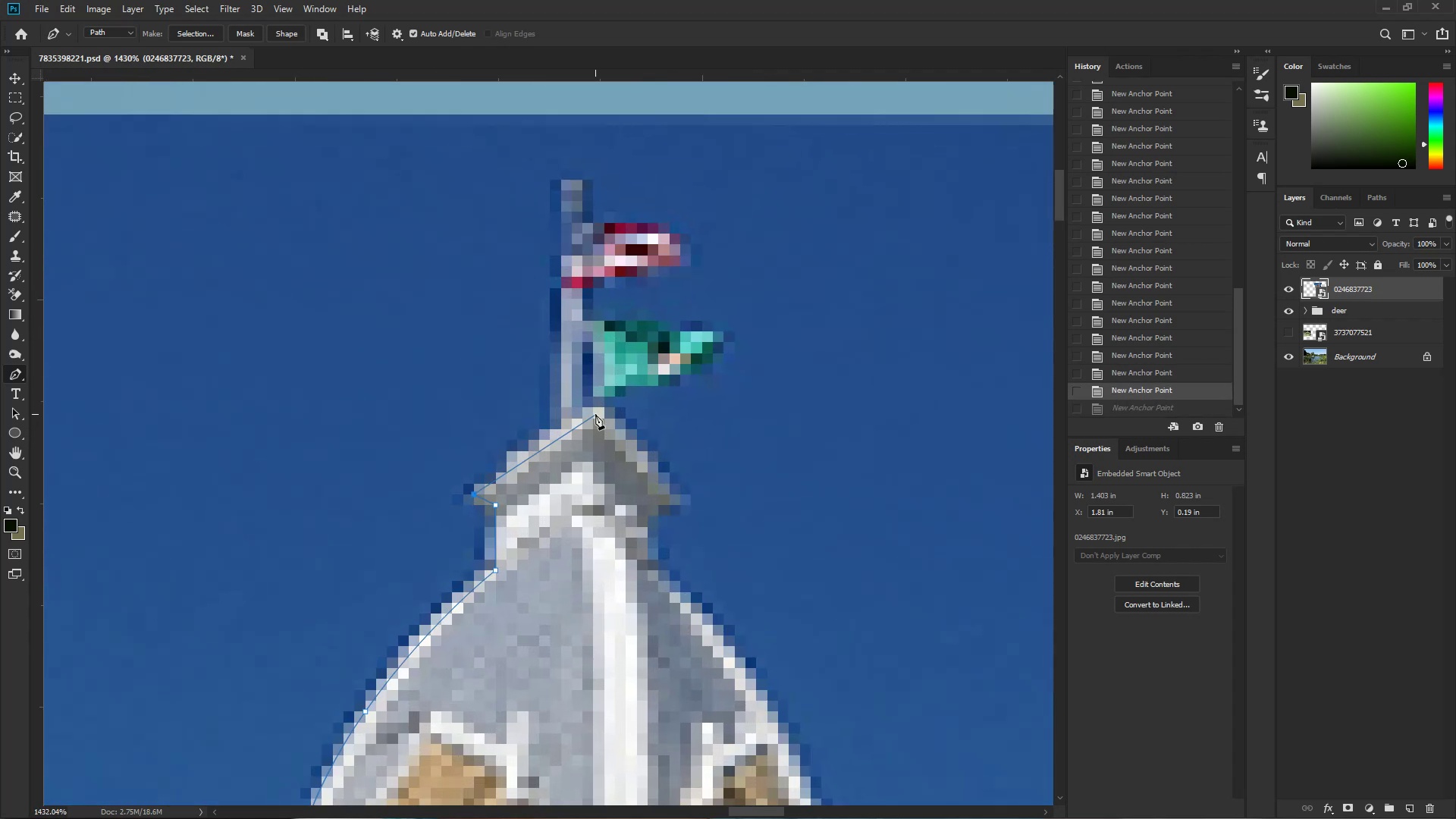 
left_click_drag(start_coordinate=[595, 411], to_coordinate=[599, 410])
 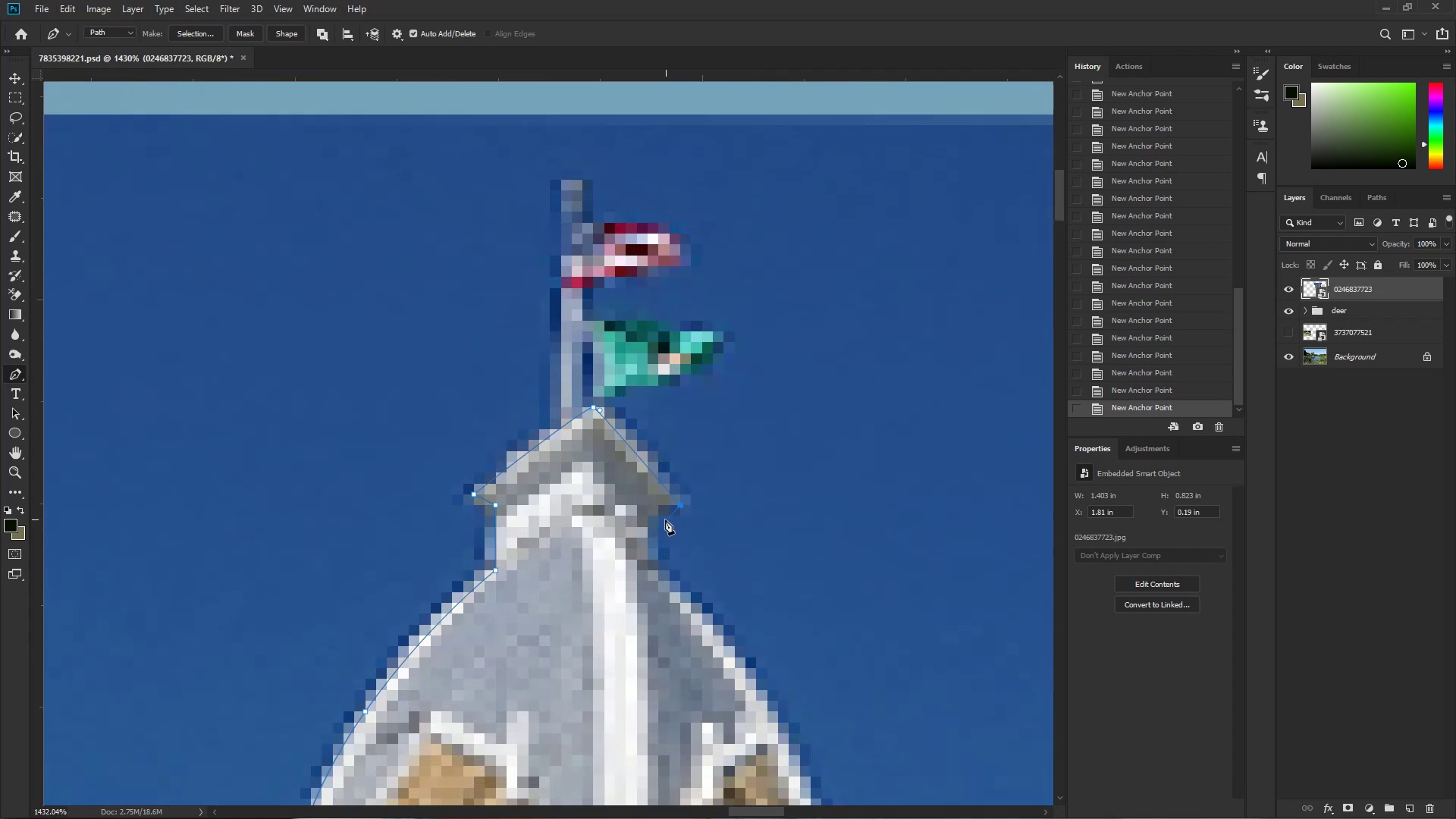 
left_click([646, 517])
 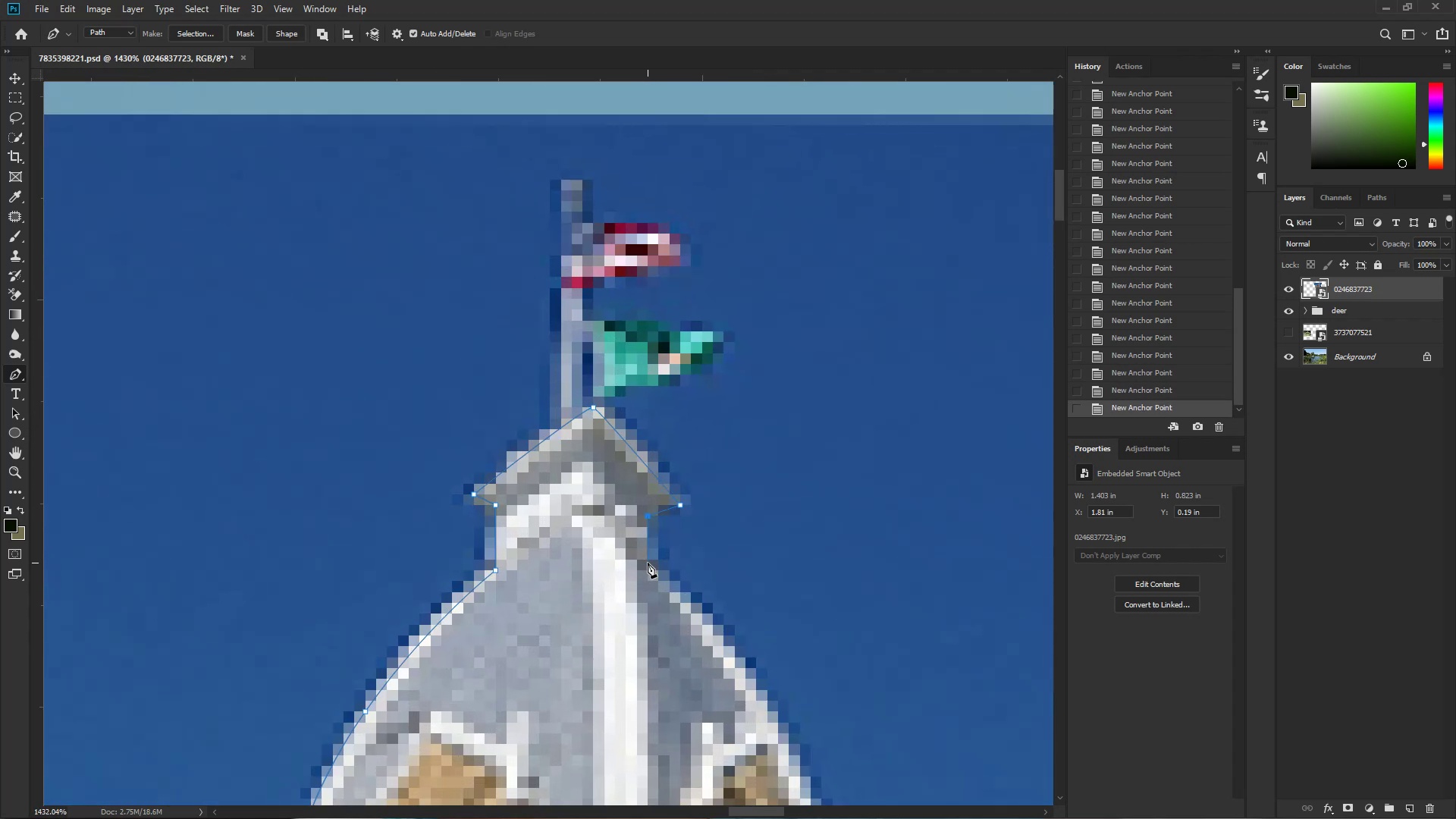 
hold_key(key=Space, duration=0.69)
 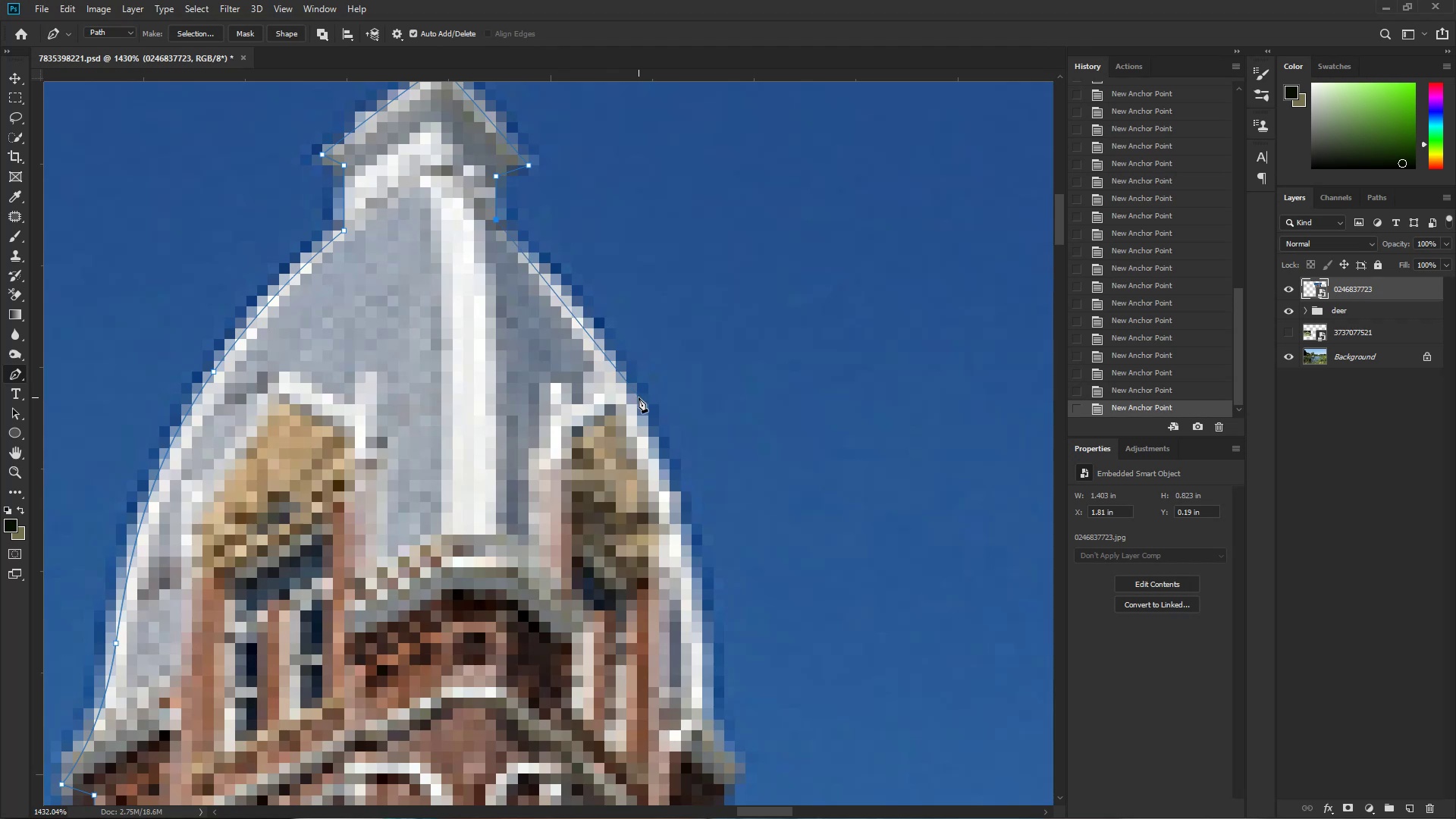 
left_click_drag(start_coordinate=[685, 614], to_coordinate=[533, 275])
 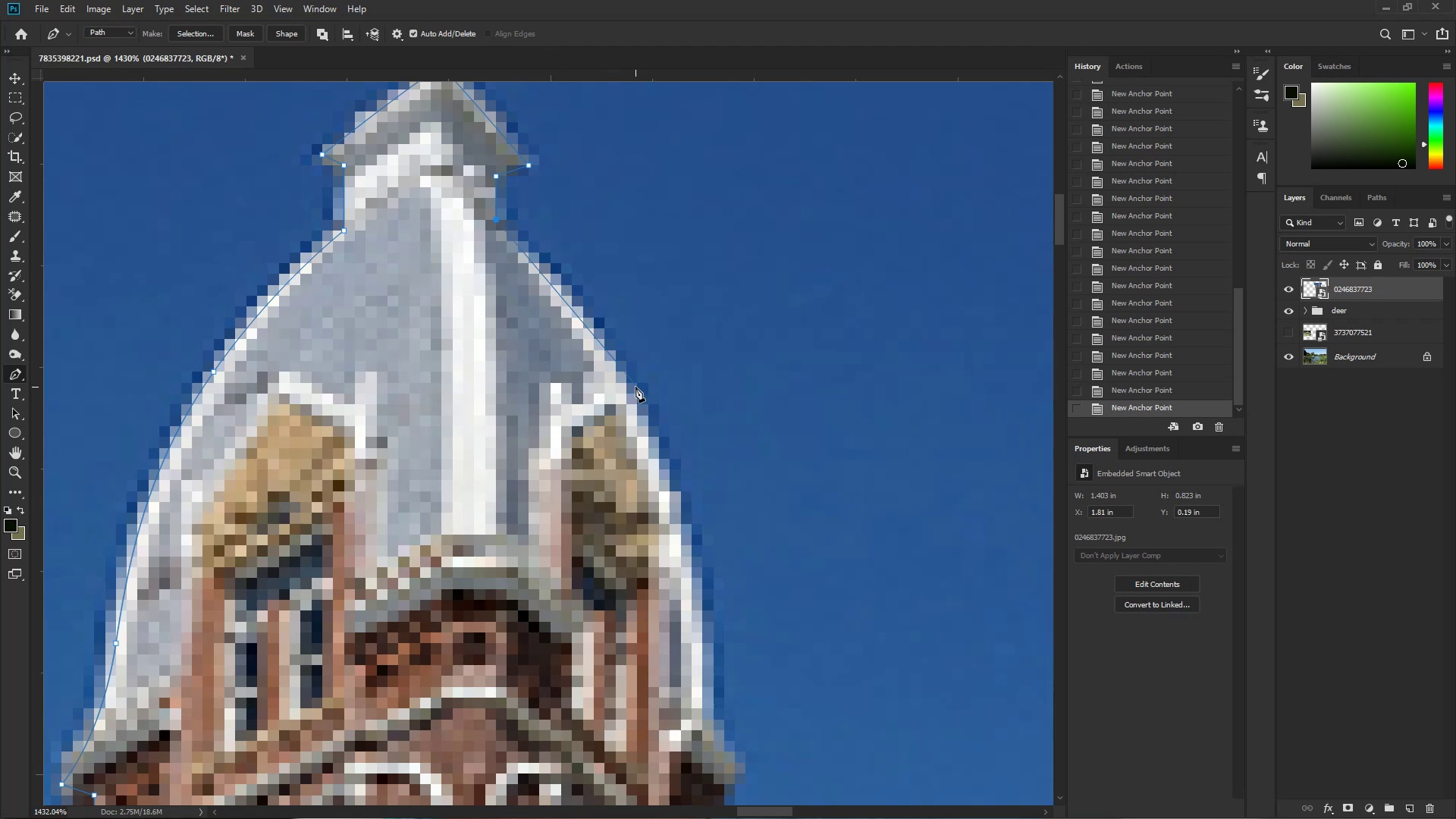 
left_click_drag(start_coordinate=[639, 401], to_coordinate=[692, 514])
 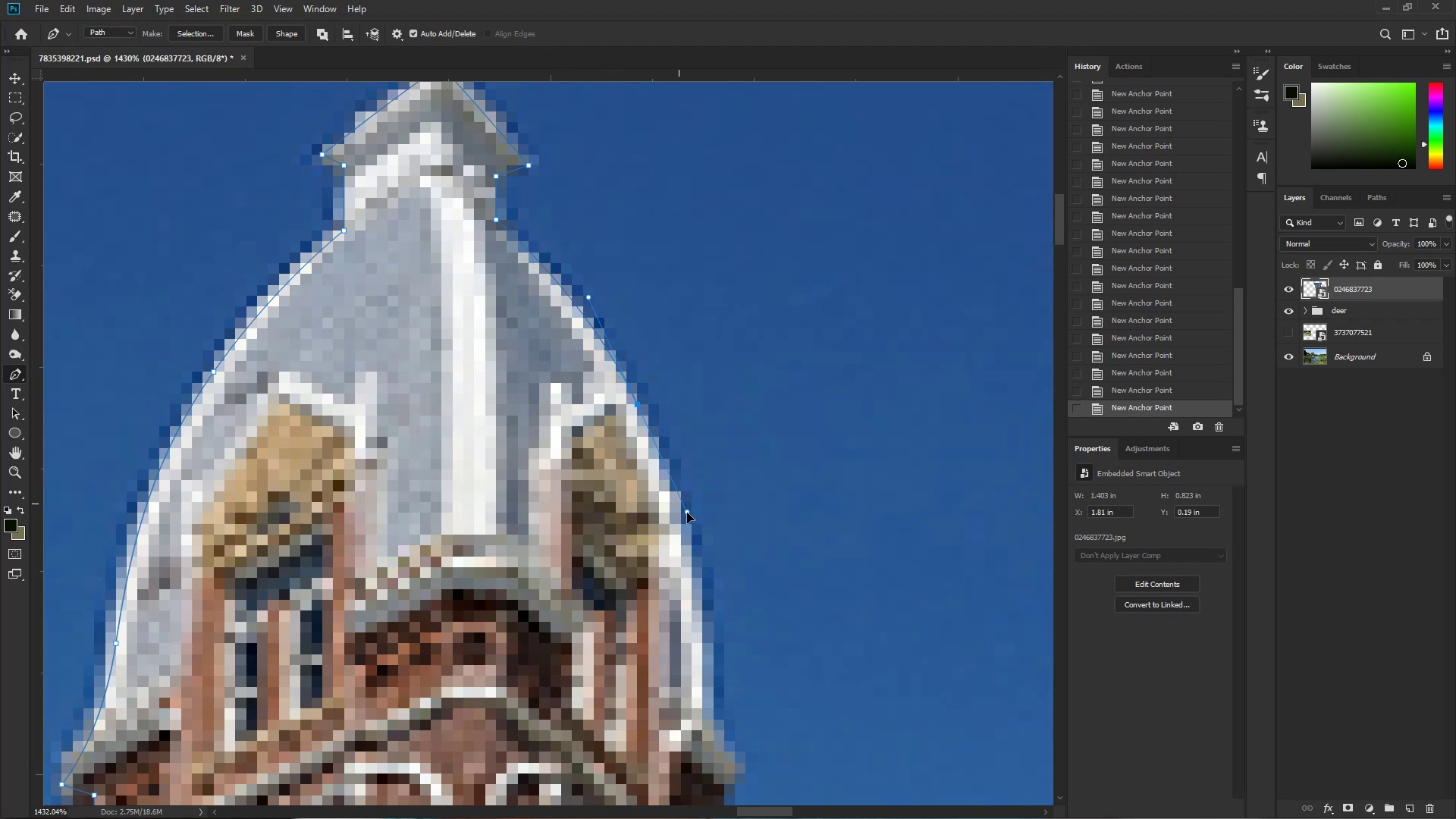 
hold_key(key=ControlLeft, duration=0.39)
 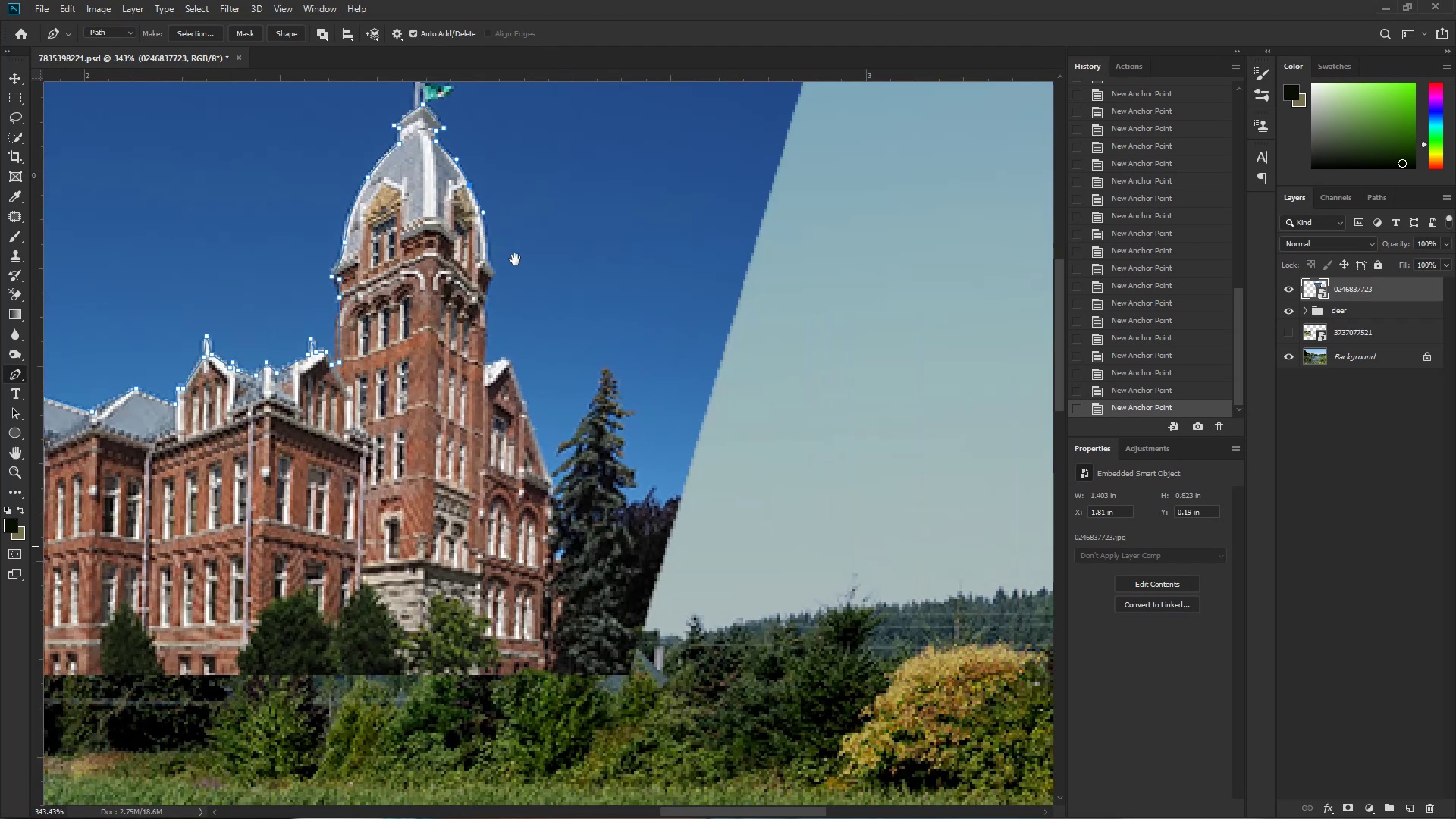 
hold_key(key=Space, duration=1.52)
 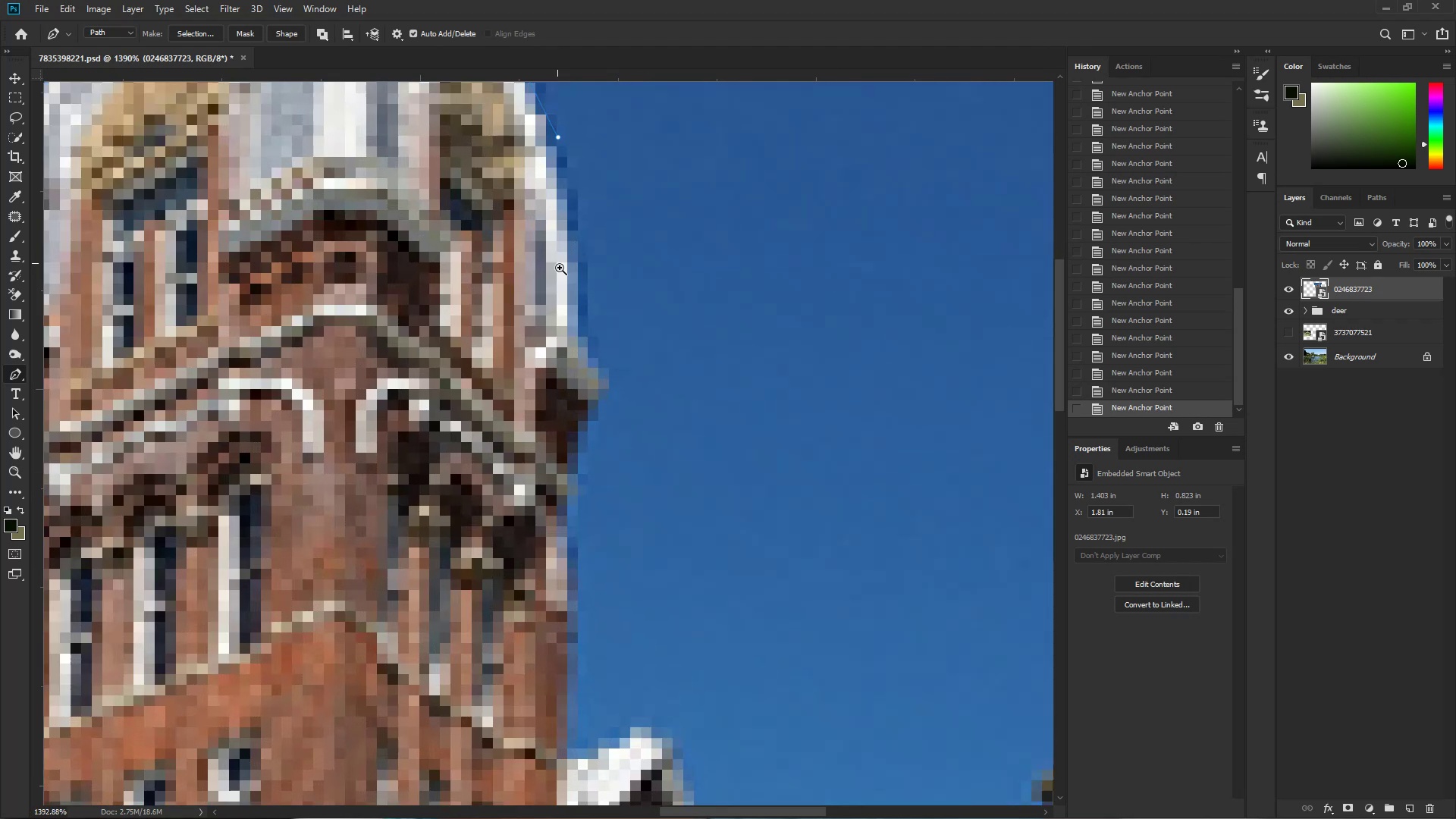 
left_click_drag(start_coordinate=[708, 494], to_coordinate=[618, 516])
 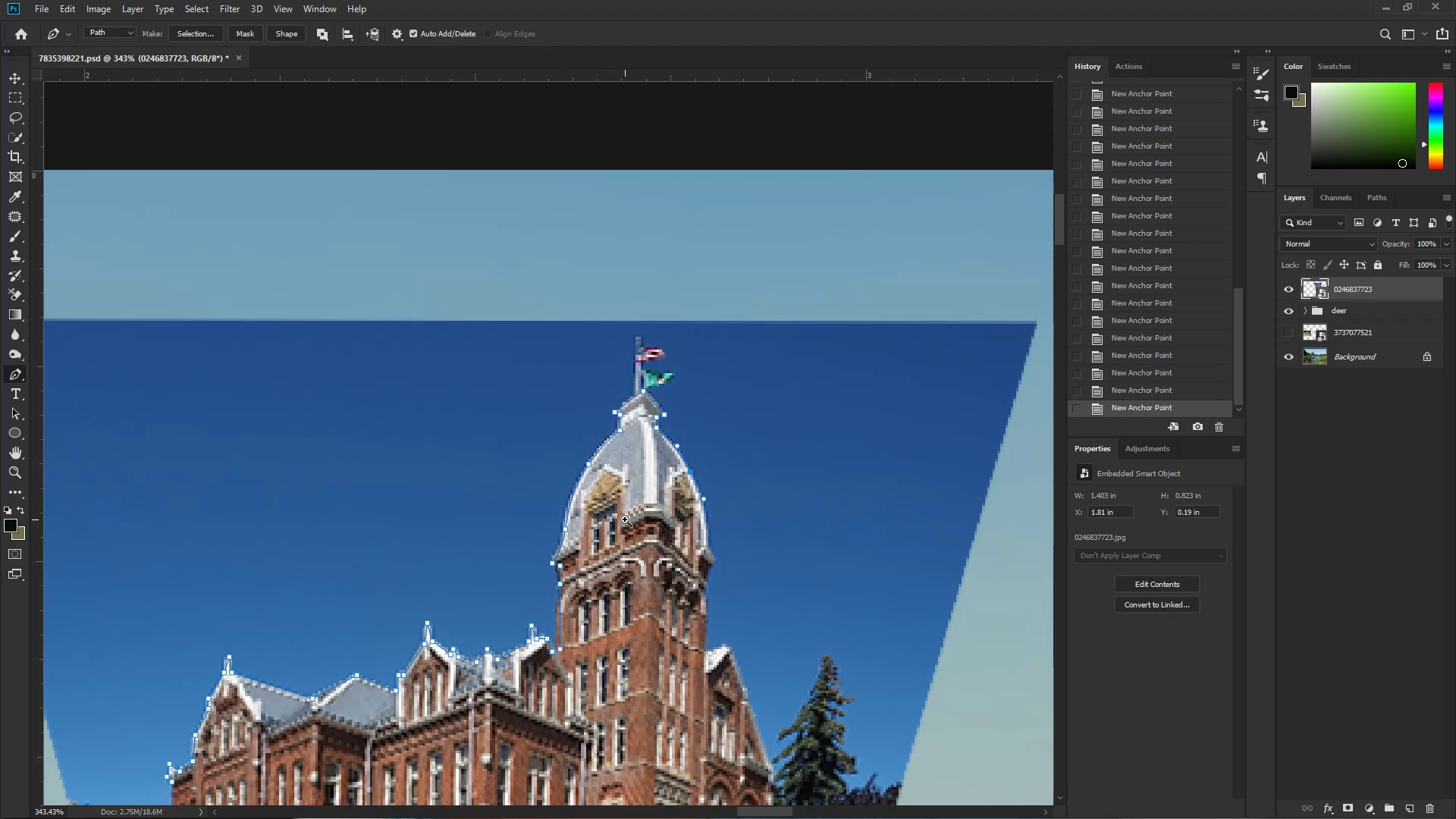 
left_click_drag(start_coordinate=[736, 546], to_coordinate=[515, 259])
 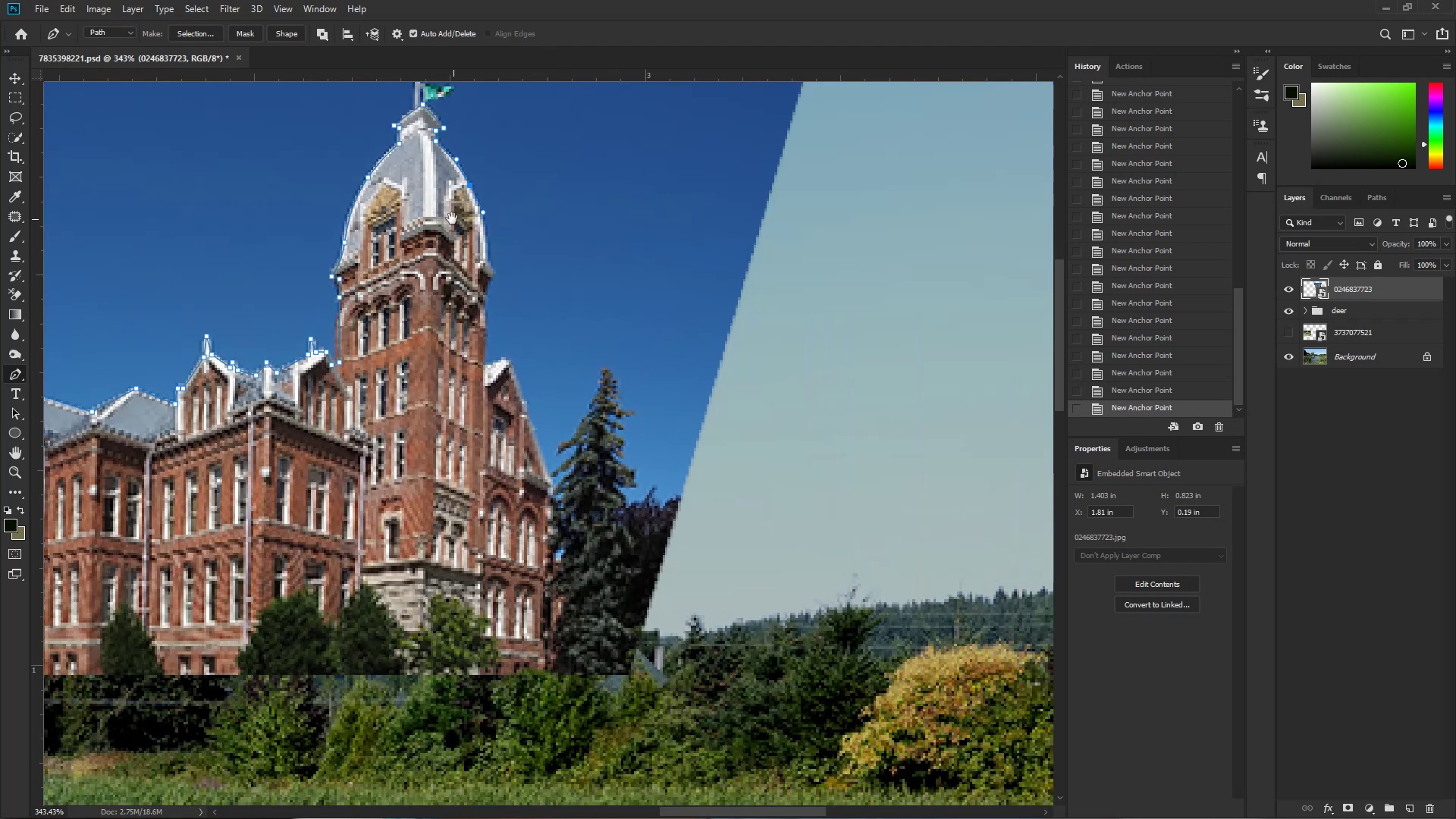 
hold_key(key=Space, duration=0.55)
 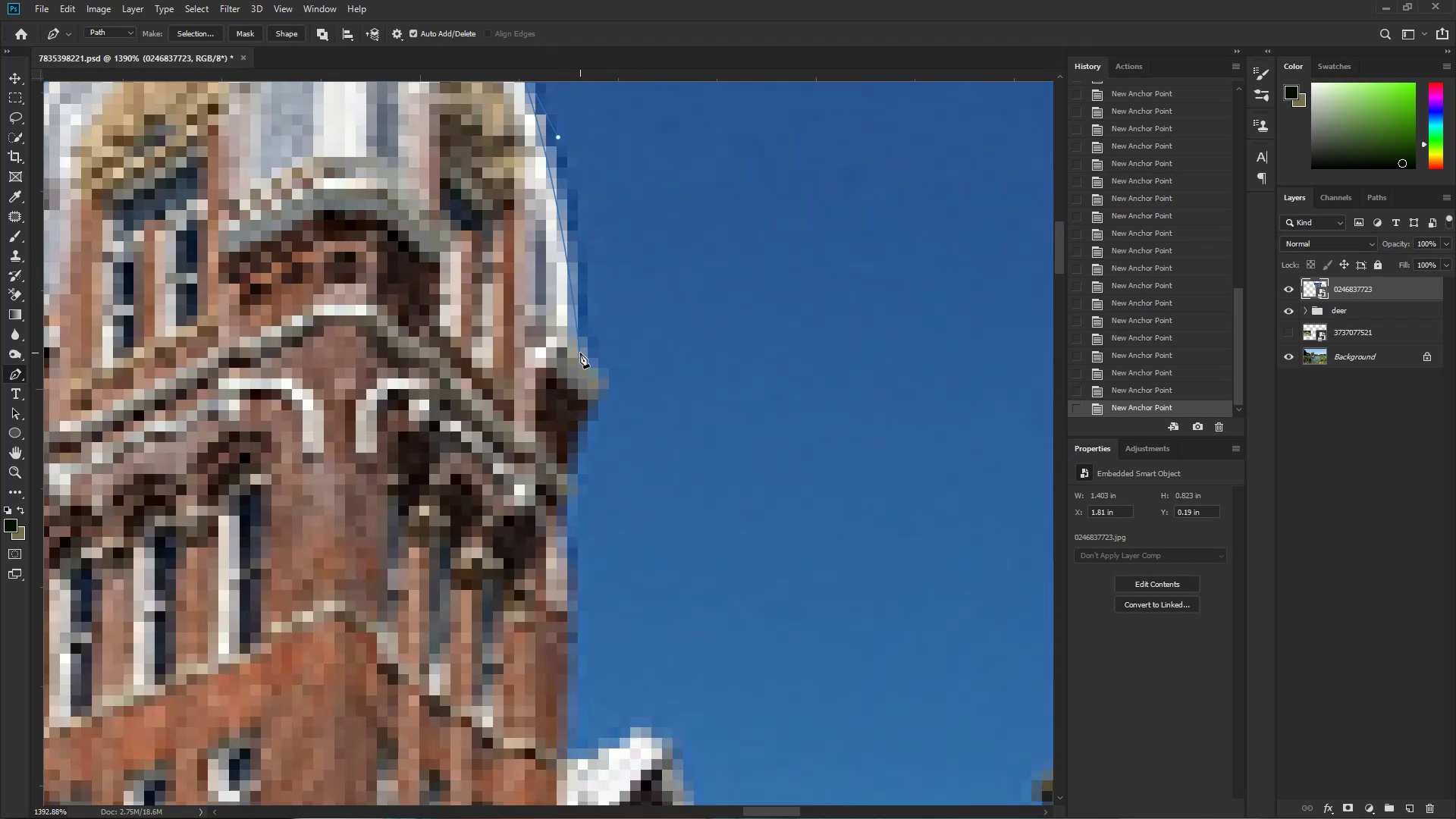 
hold_key(key=ControlLeft, duration=0.33)
left_click_drag(start_coordinate=[459, 237], to_coordinate=[546, 251])
 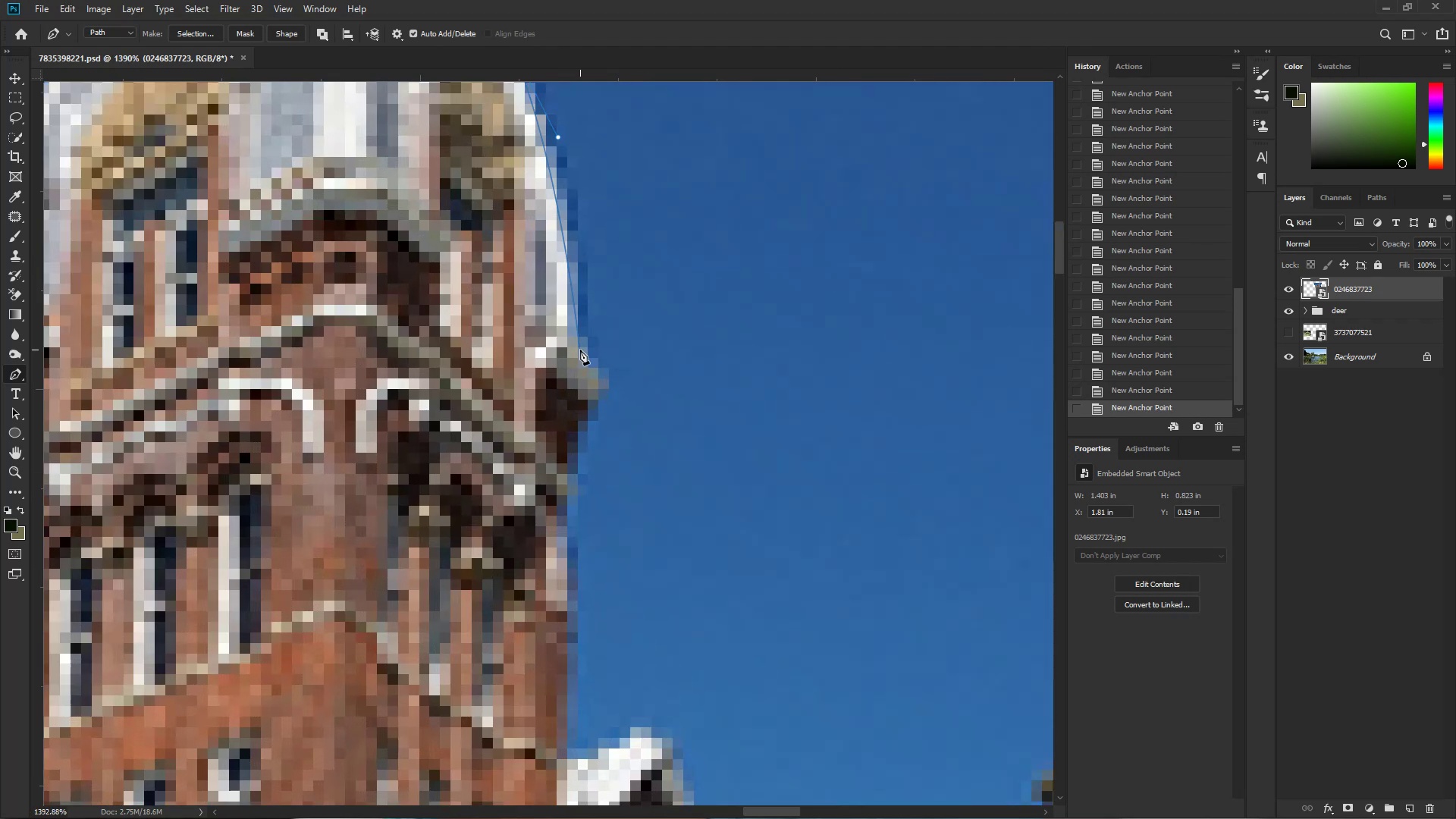 
left_click_drag(start_coordinate=[580, 353], to_coordinate=[603, 375])
 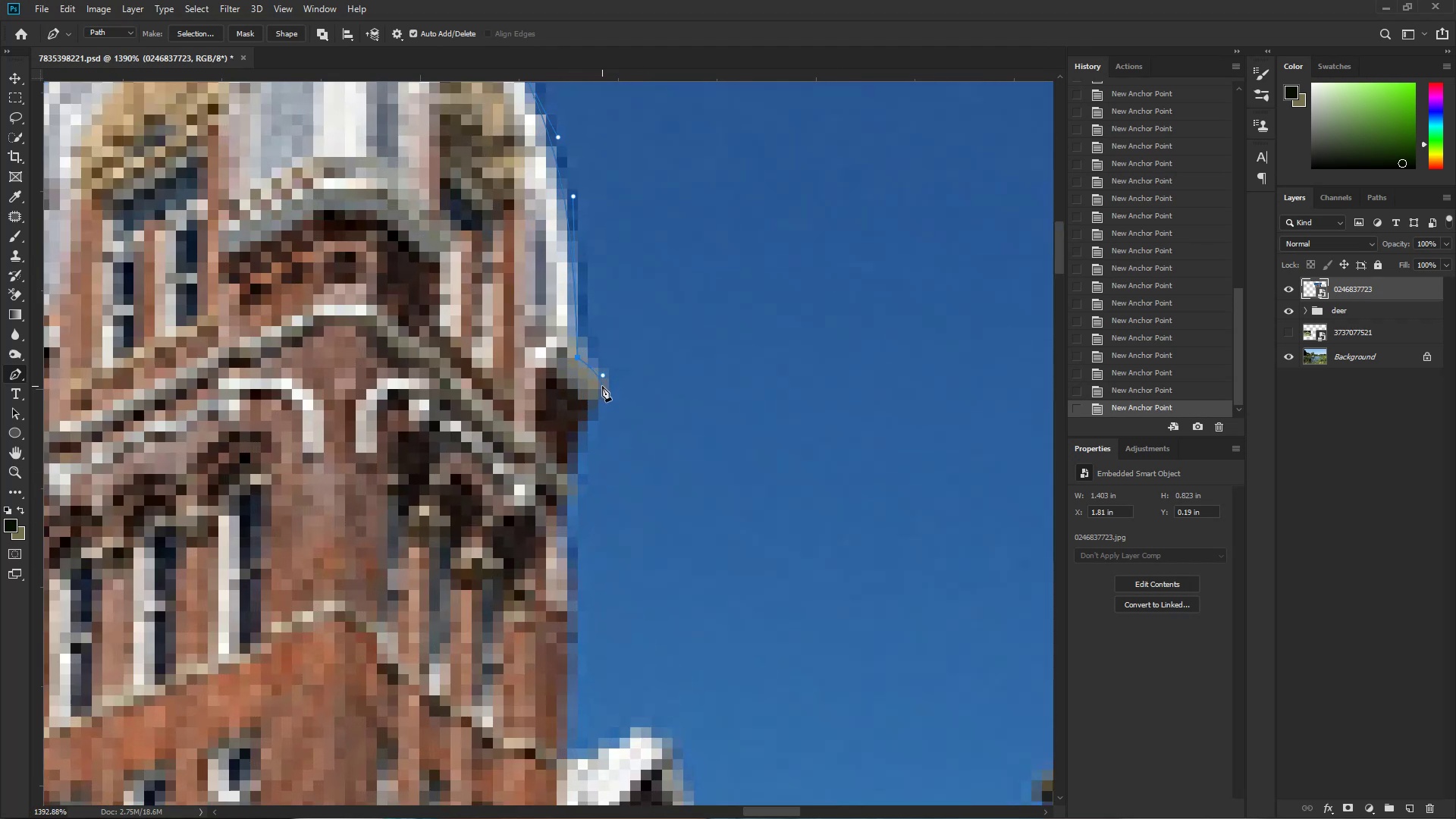 
hold_key(key=AltLeft, duration=1.35)
 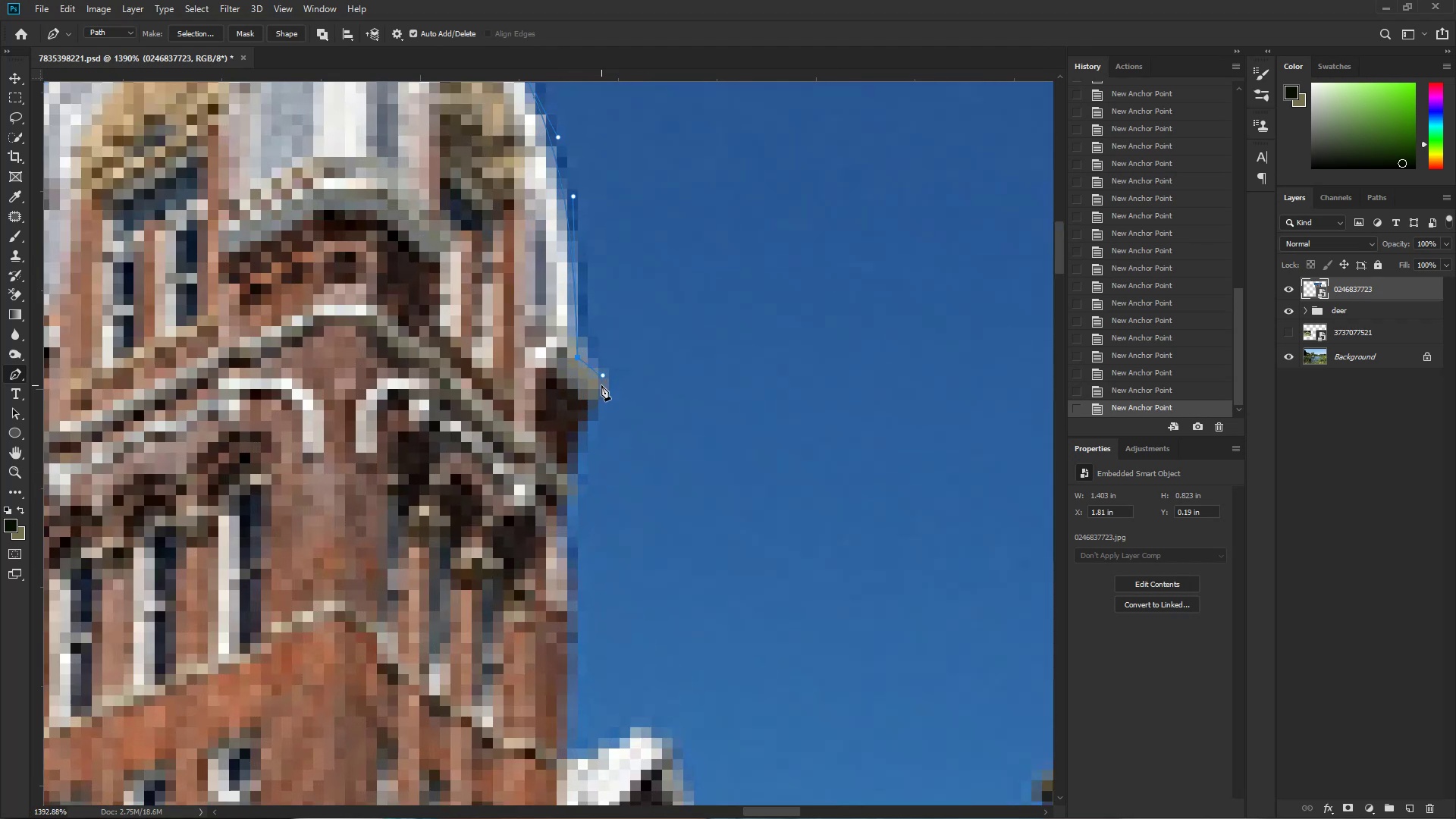 
left_click([602, 386])
 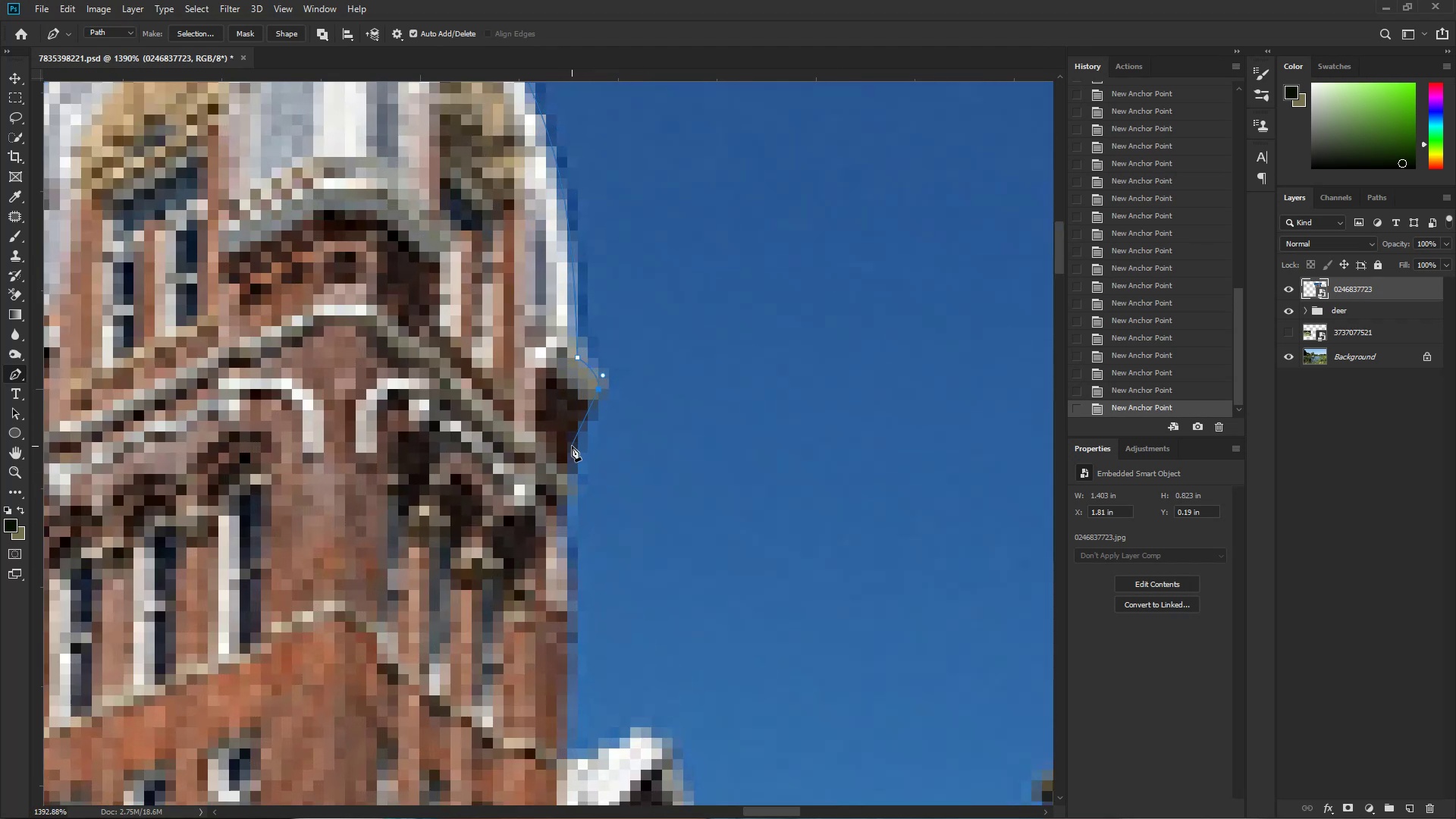 
left_click([569, 446])
 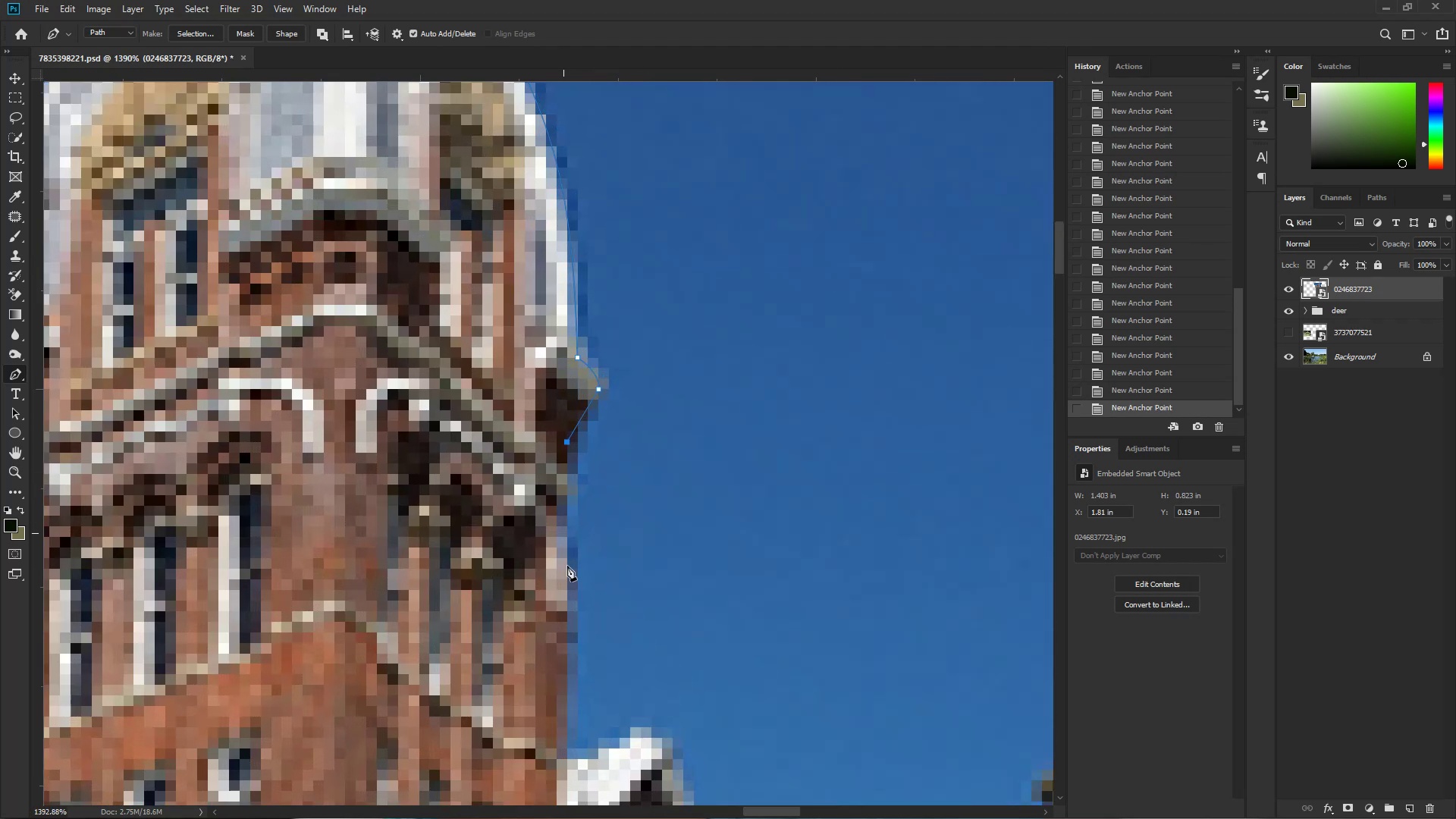 
hold_key(key=Space, duration=0.52)
 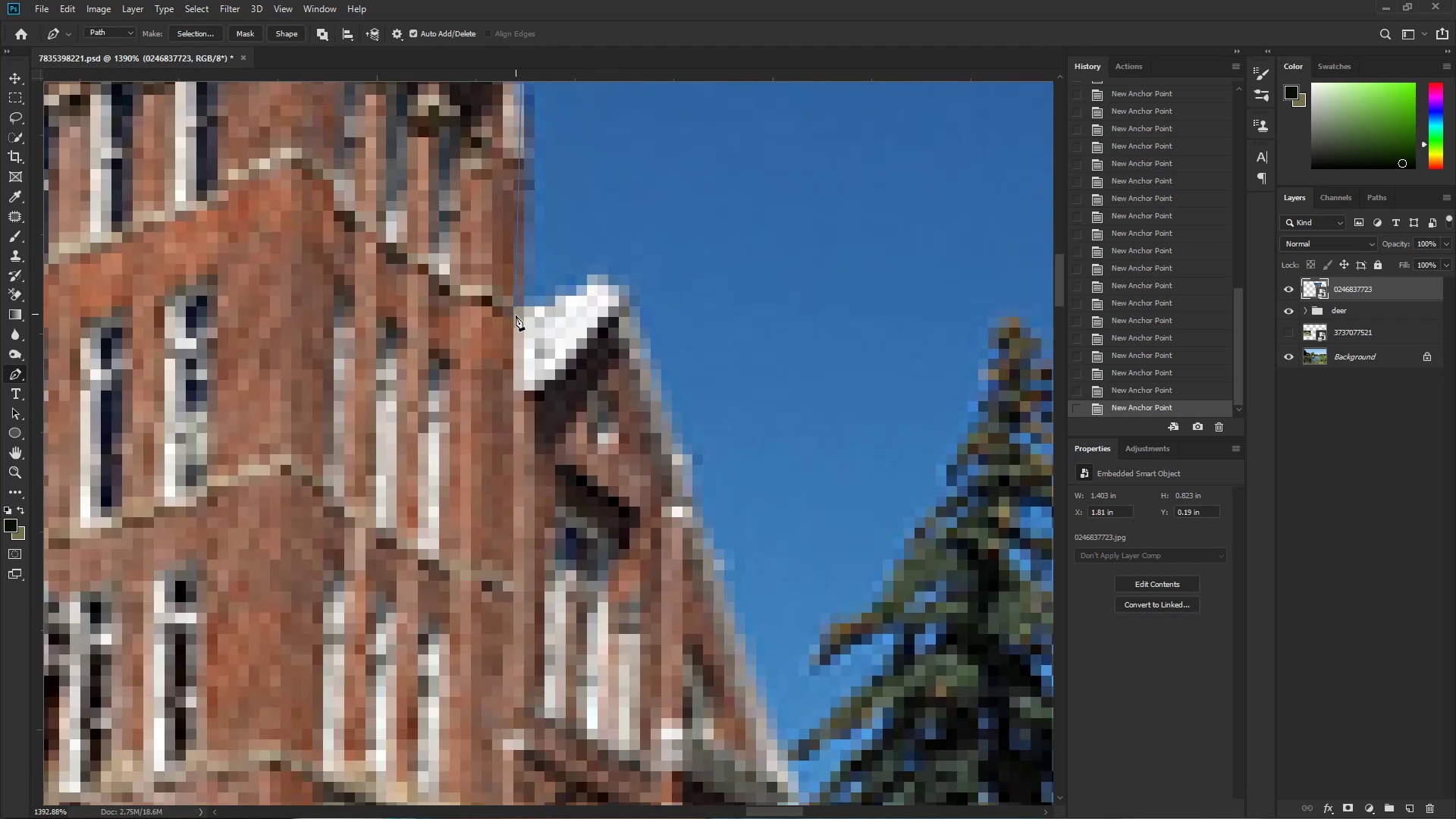 
left_click_drag(start_coordinate=[563, 628], to_coordinate=[519, 180])
 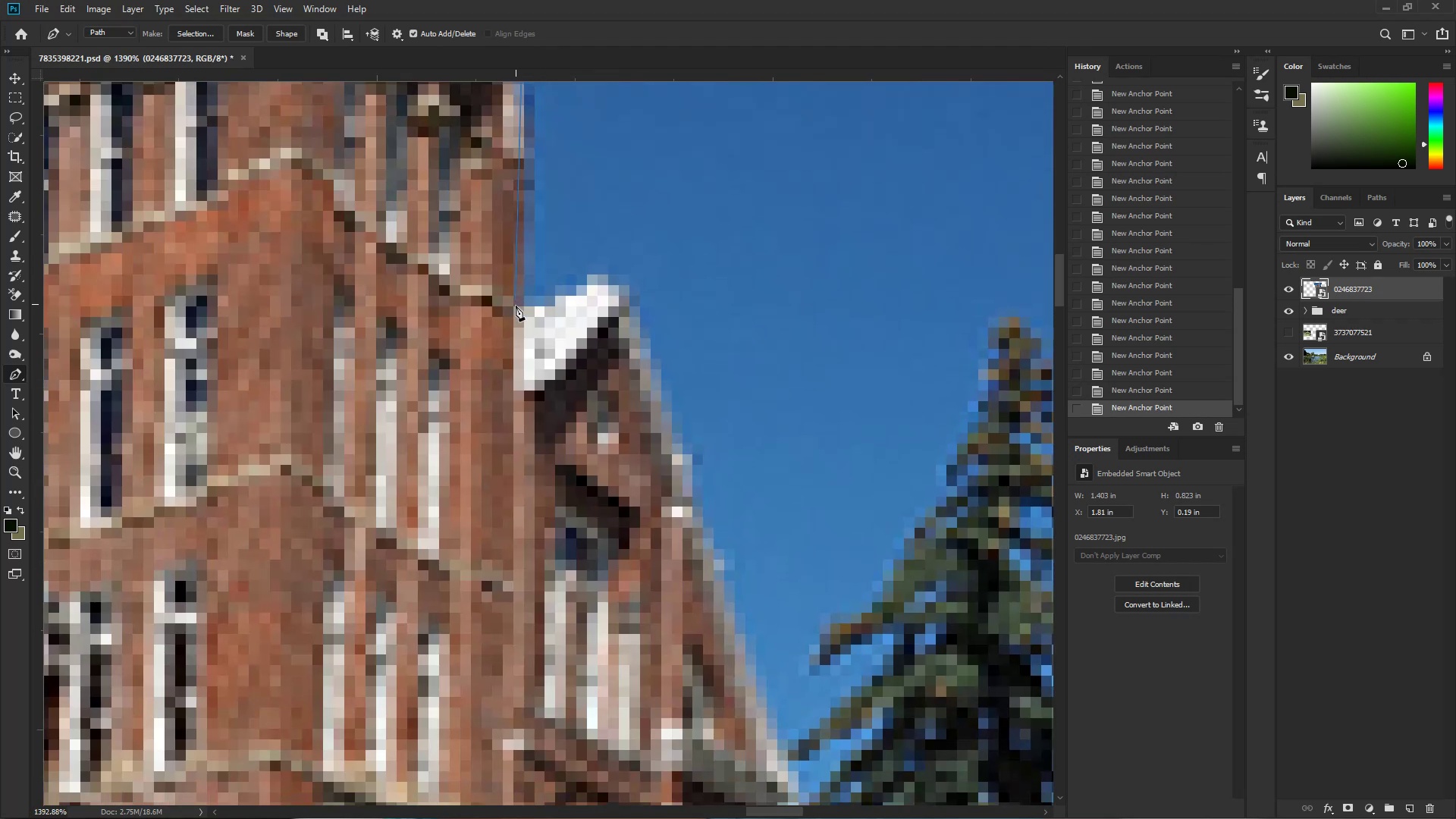 
left_click([516, 325])
 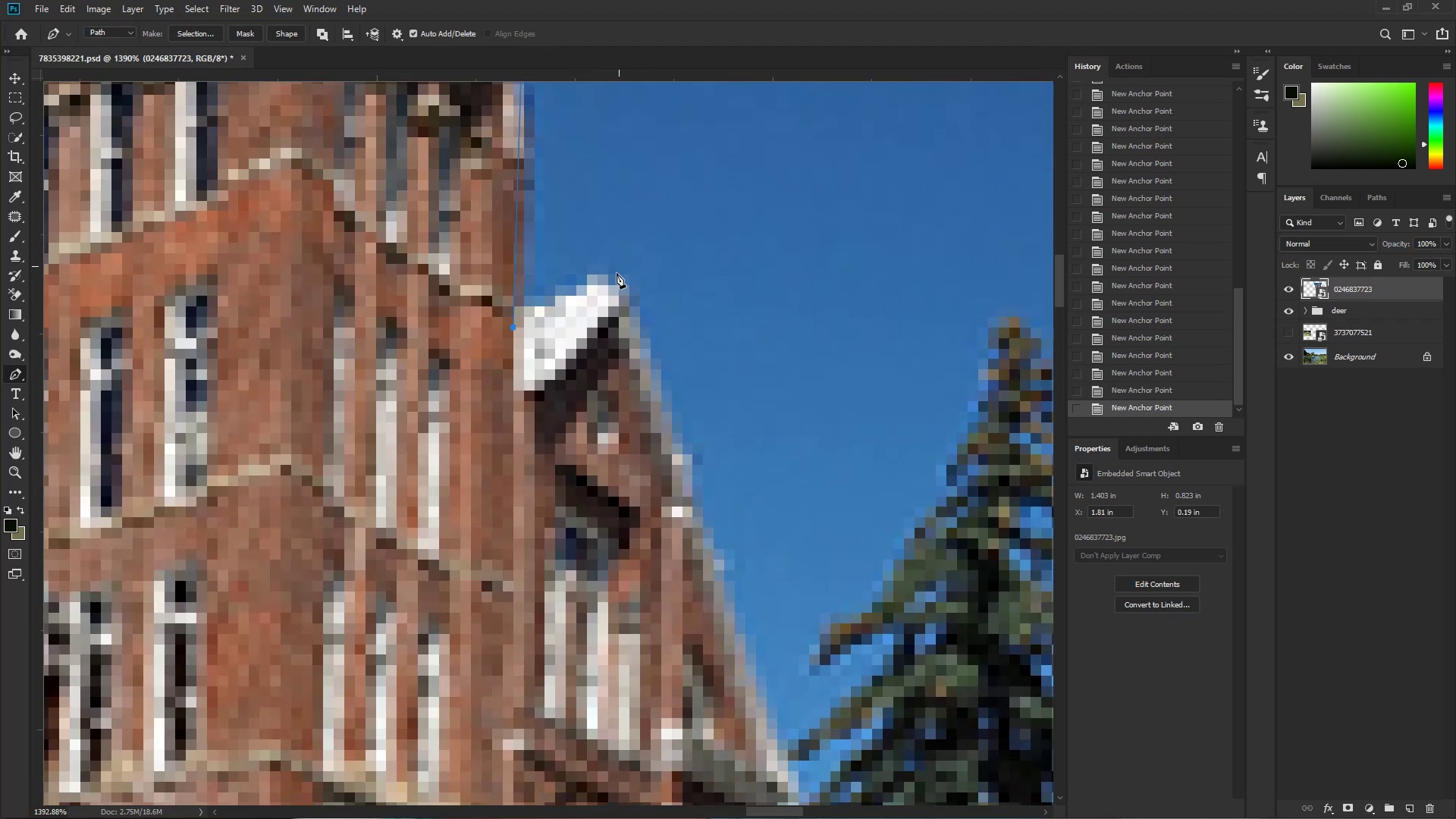 
hold_key(key=Space, duration=0.56)
 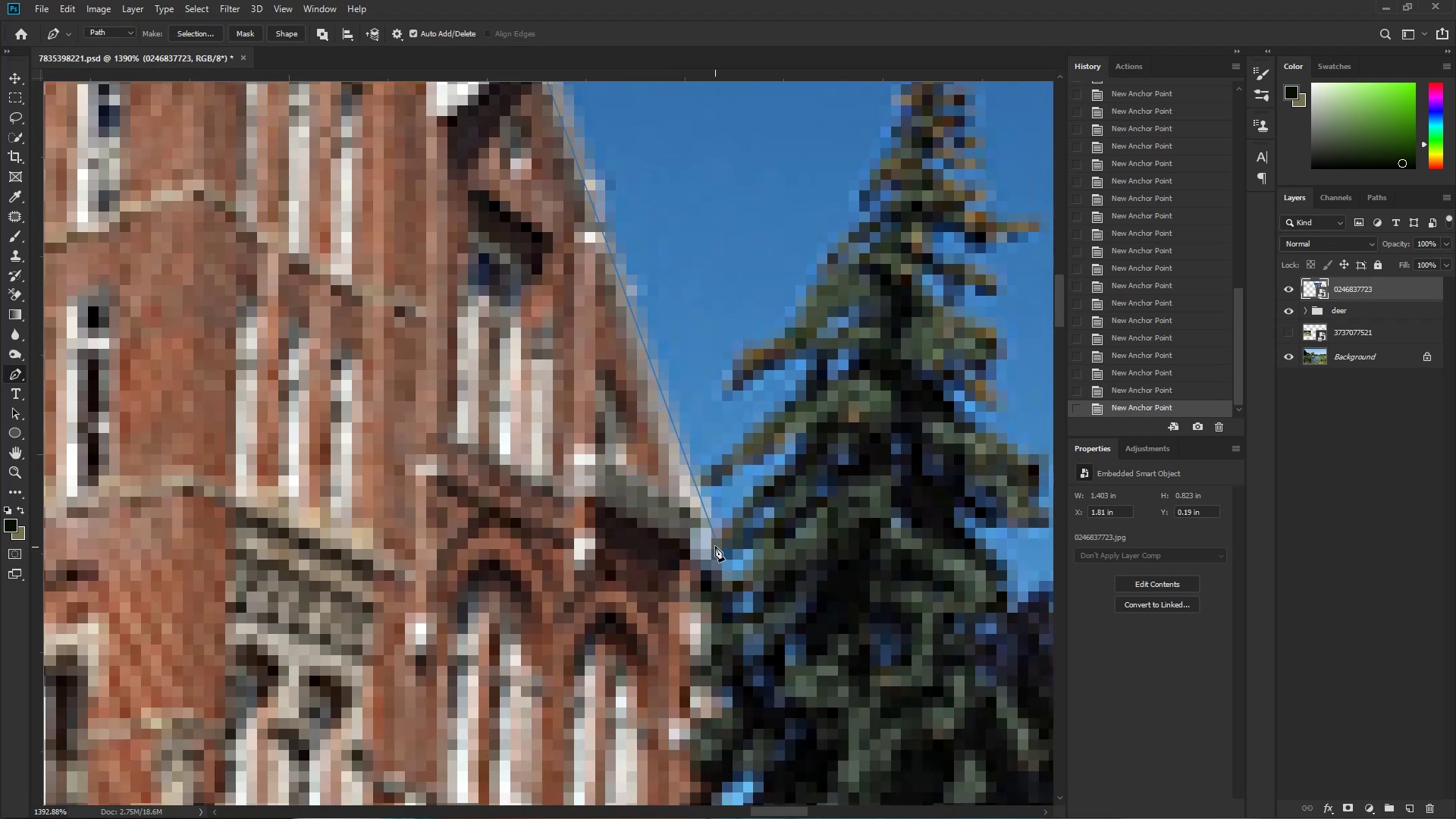 
left_click_drag(start_coordinate=[665, 400], to_coordinate=[578, 126])
 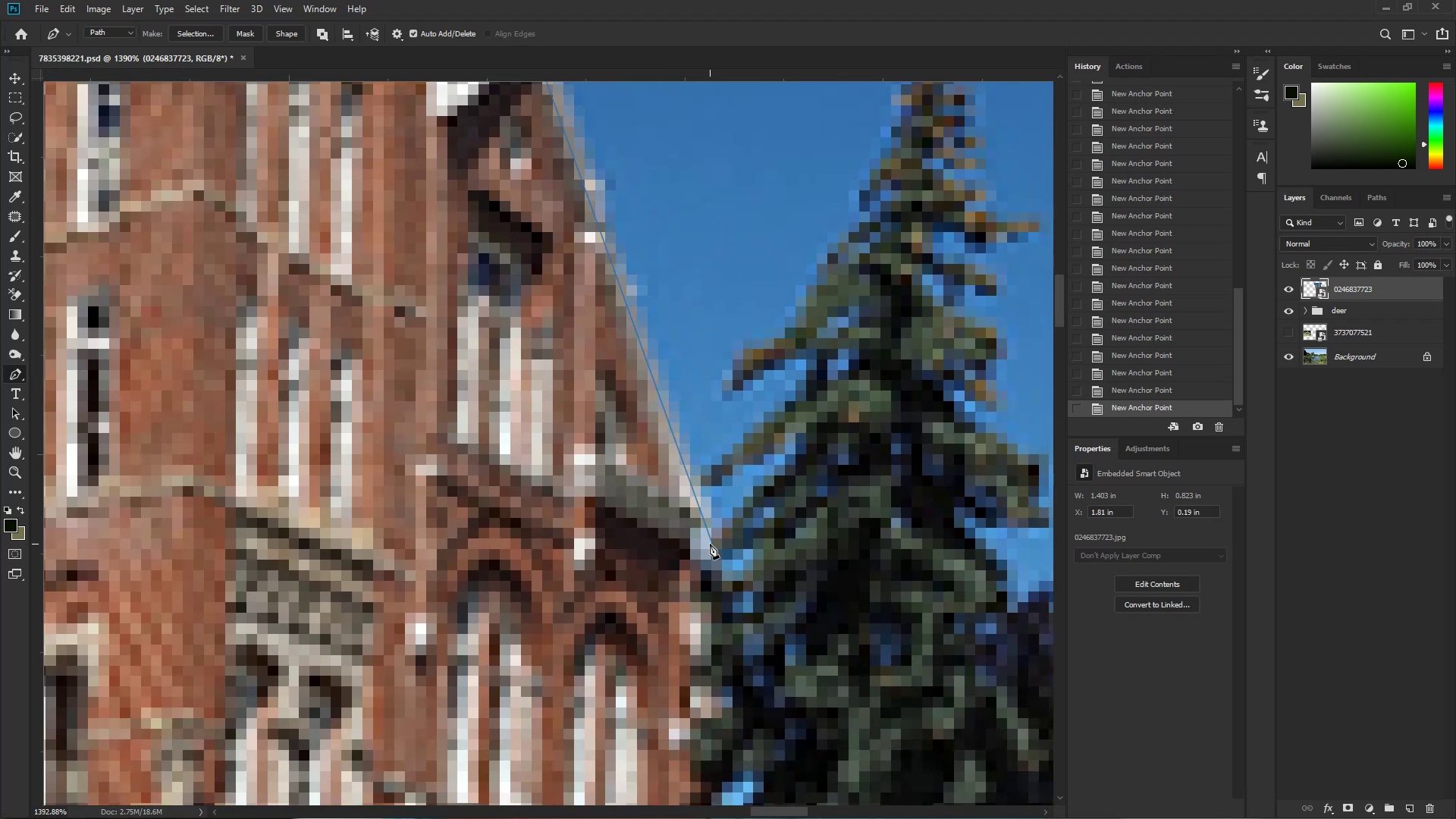 
key(Control+ControlLeft)
 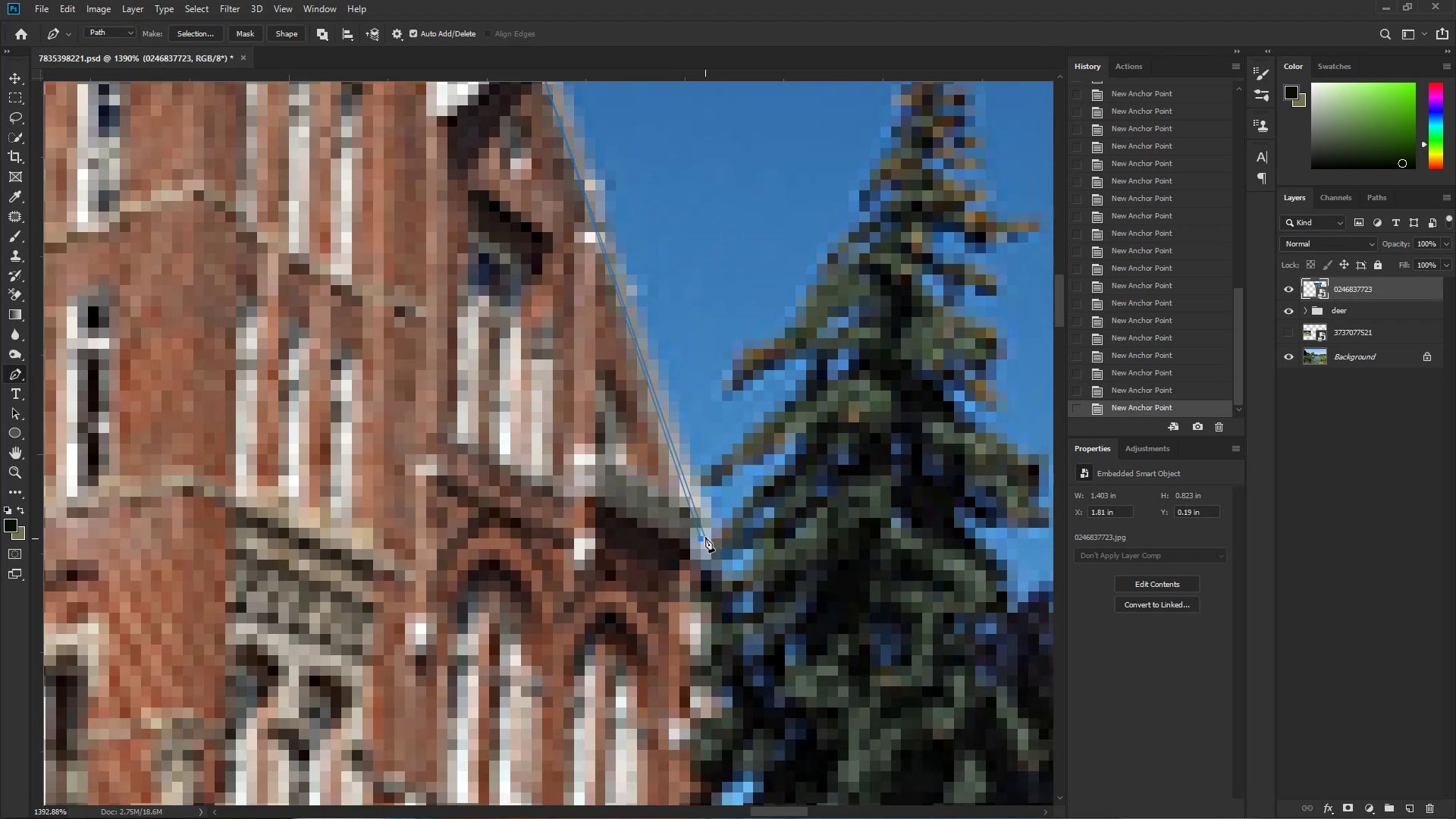 
hold_key(key=Space, duration=5.57)
 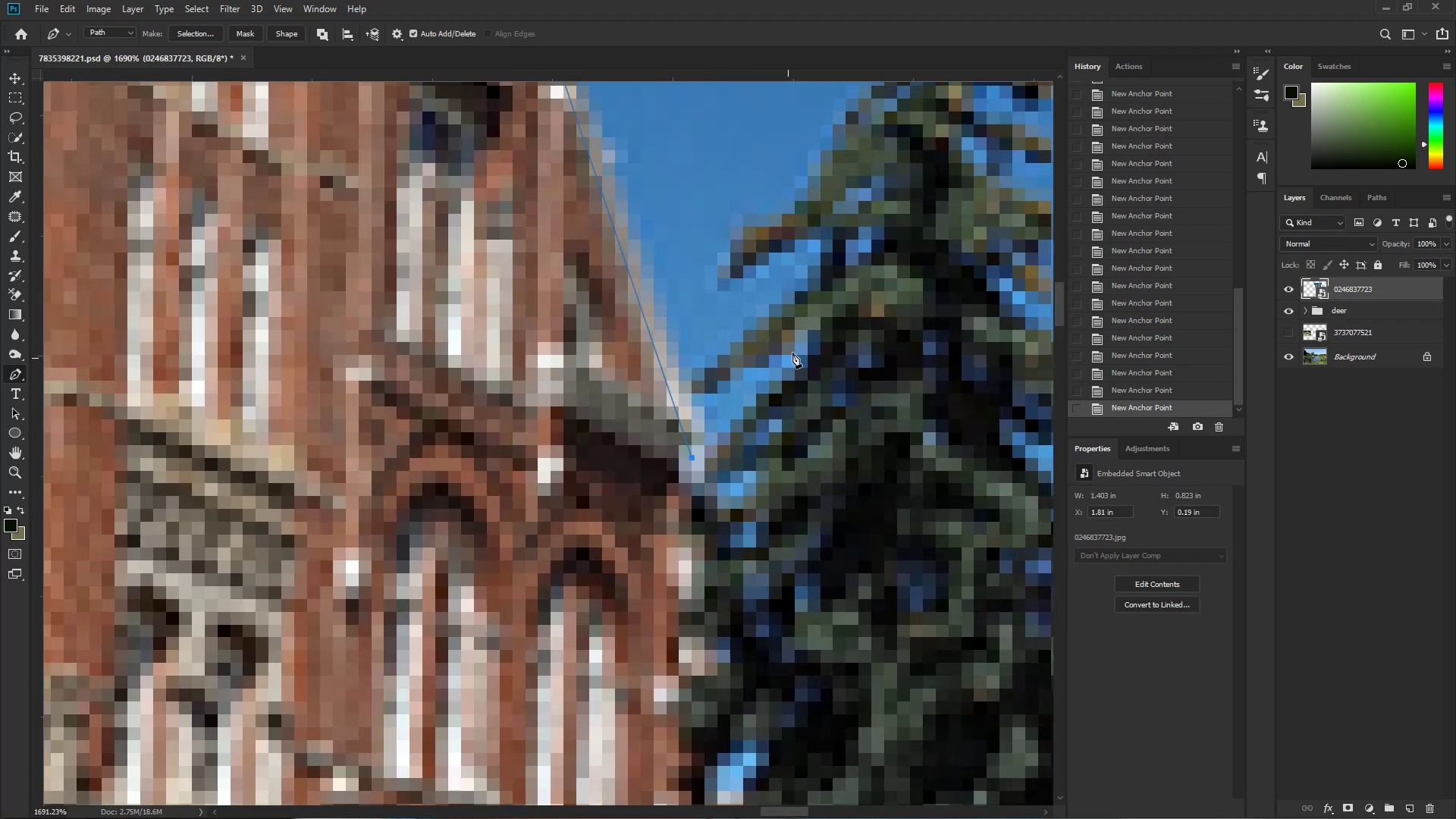 
left_click_drag(start_coordinate=[723, 469], to_coordinate=[632, 475])
 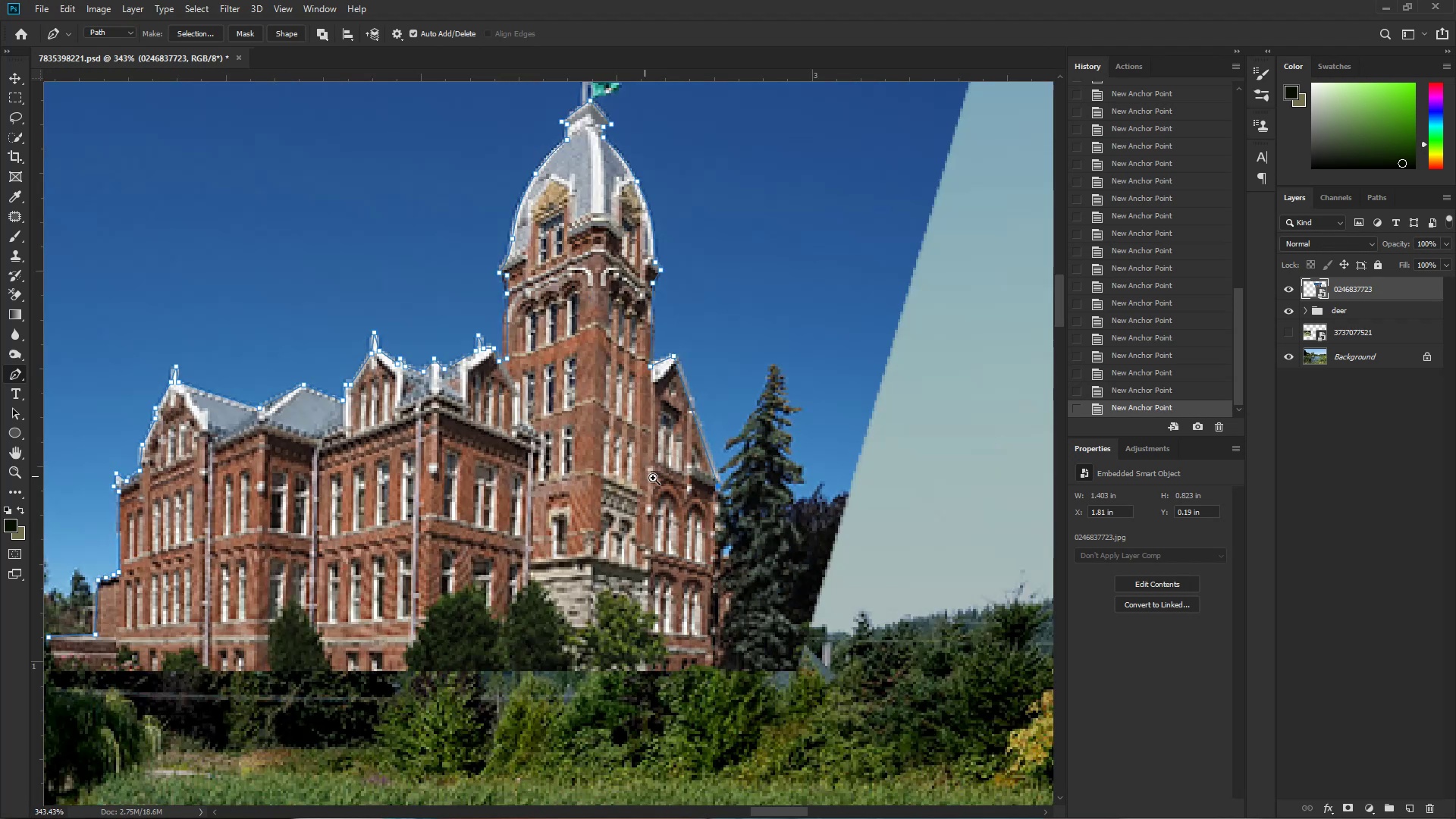 
left_click_drag(start_coordinate=[733, 489], to_coordinate=[526, 341])
 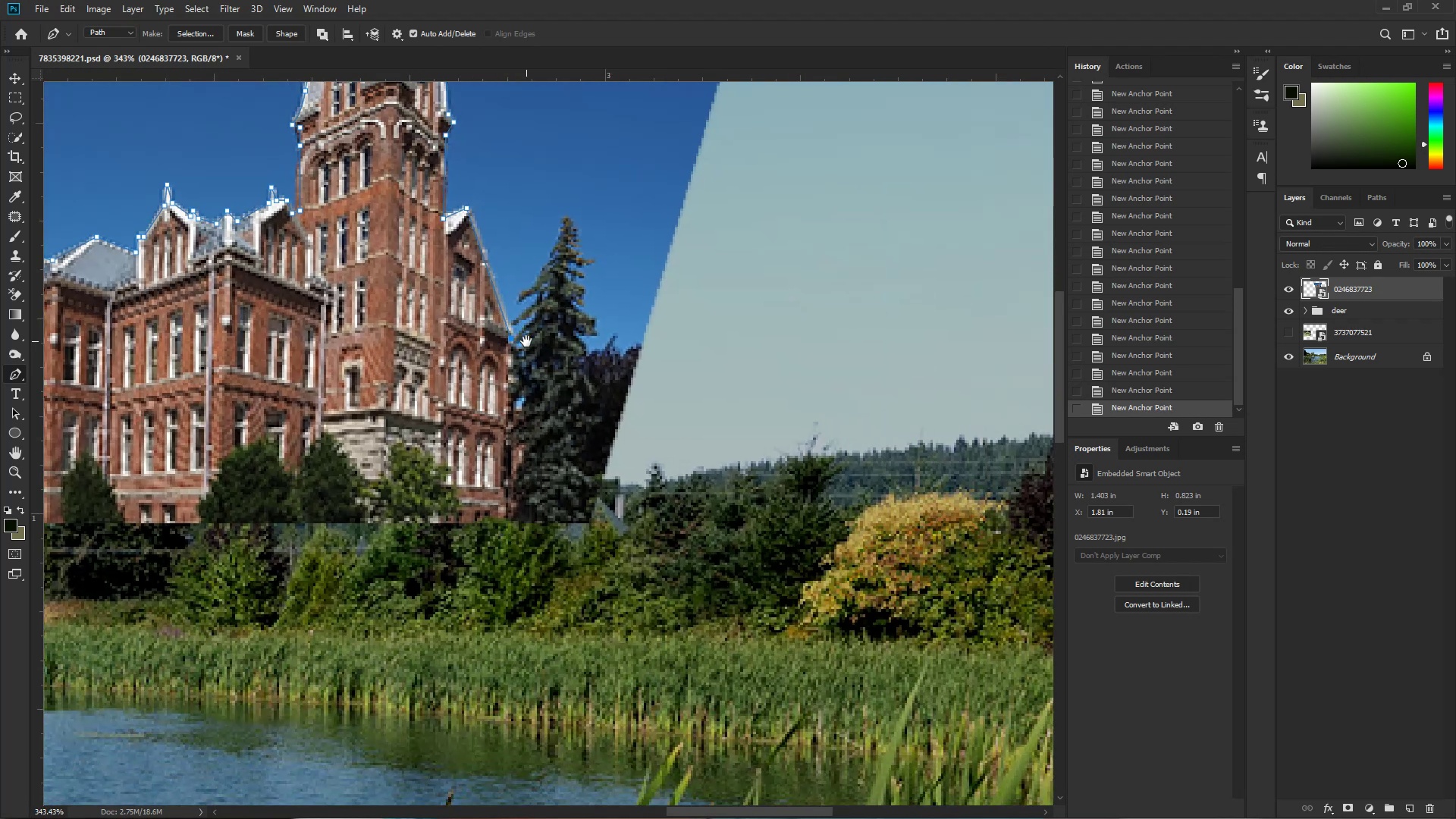 
hold_key(key=ControlLeft, duration=0.66)
left_click_drag(start_coordinate=[514, 364], to_coordinate=[481, 367])
 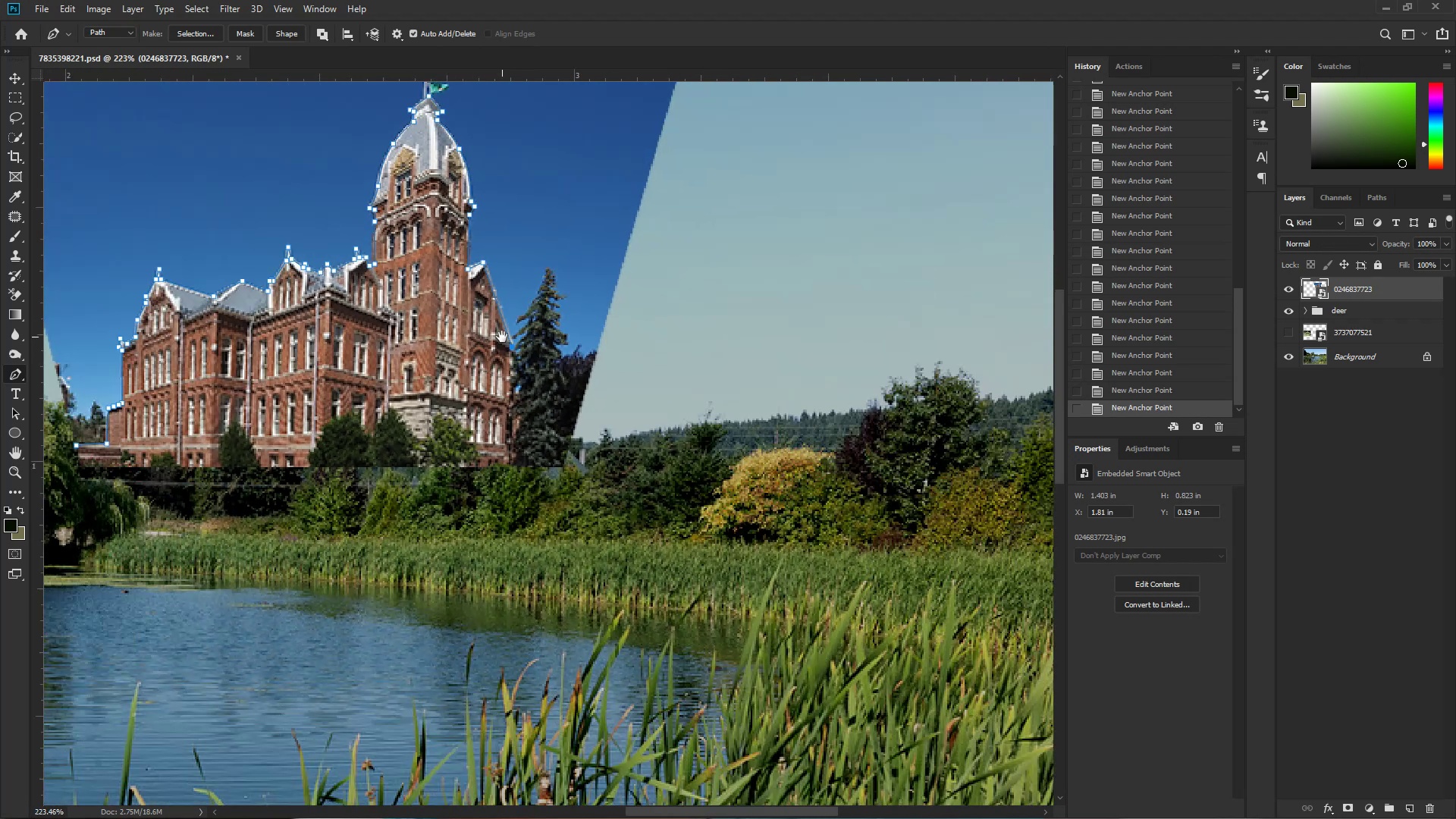 
hold_key(key=ControlLeft, duration=0.33)
left_click_drag(start_coordinate=[564, 386], to_coordinate=[511, 411])
 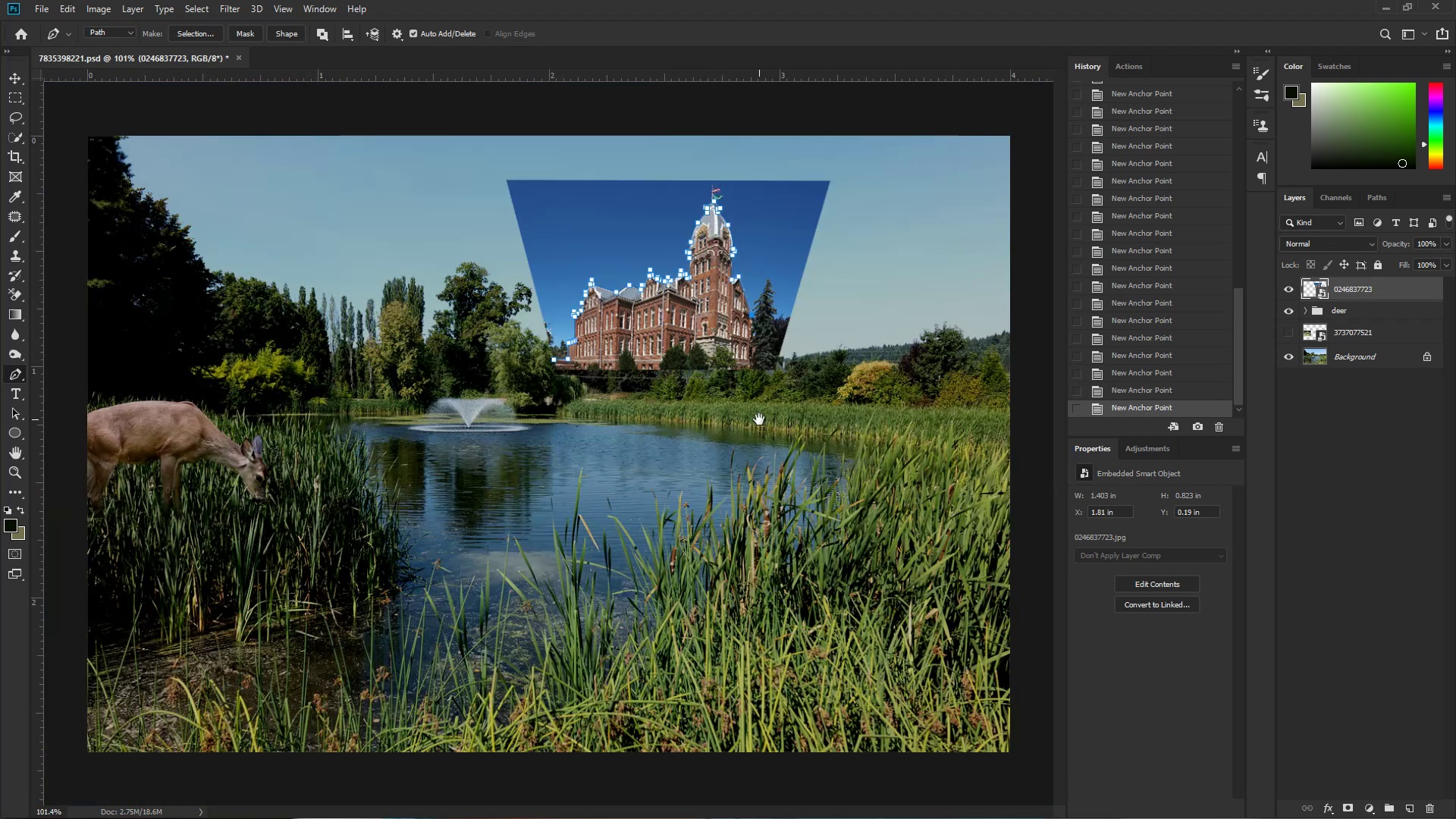 
hold_key(key=ControlLeft, duration=0.99)
left_click_drag(start_coordinate=[747, 323], to_coordinate=[911, 350])
 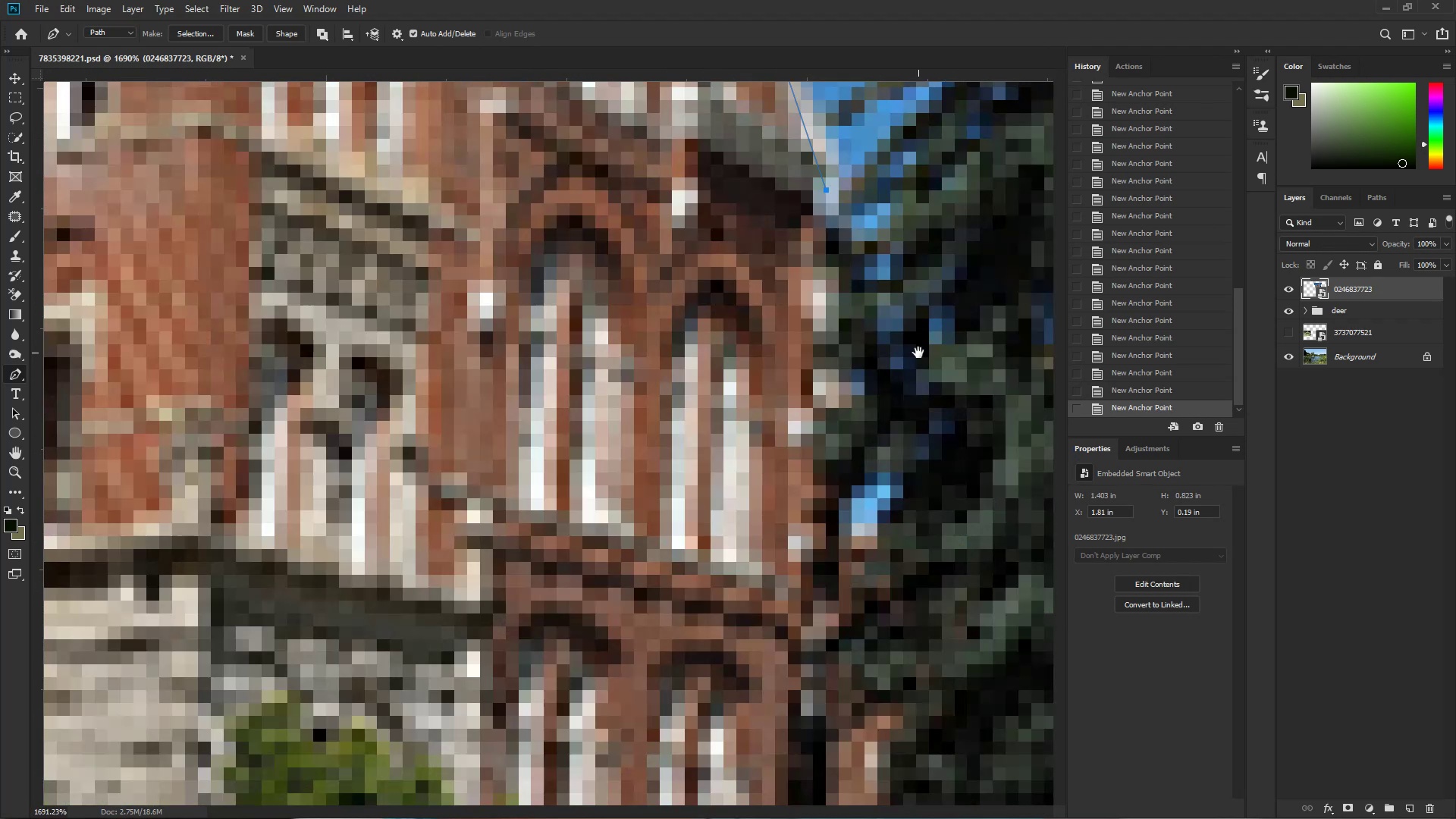 
left_click_drag(start_coordinate=[870, 297], to_coordinate=[736, 565])
 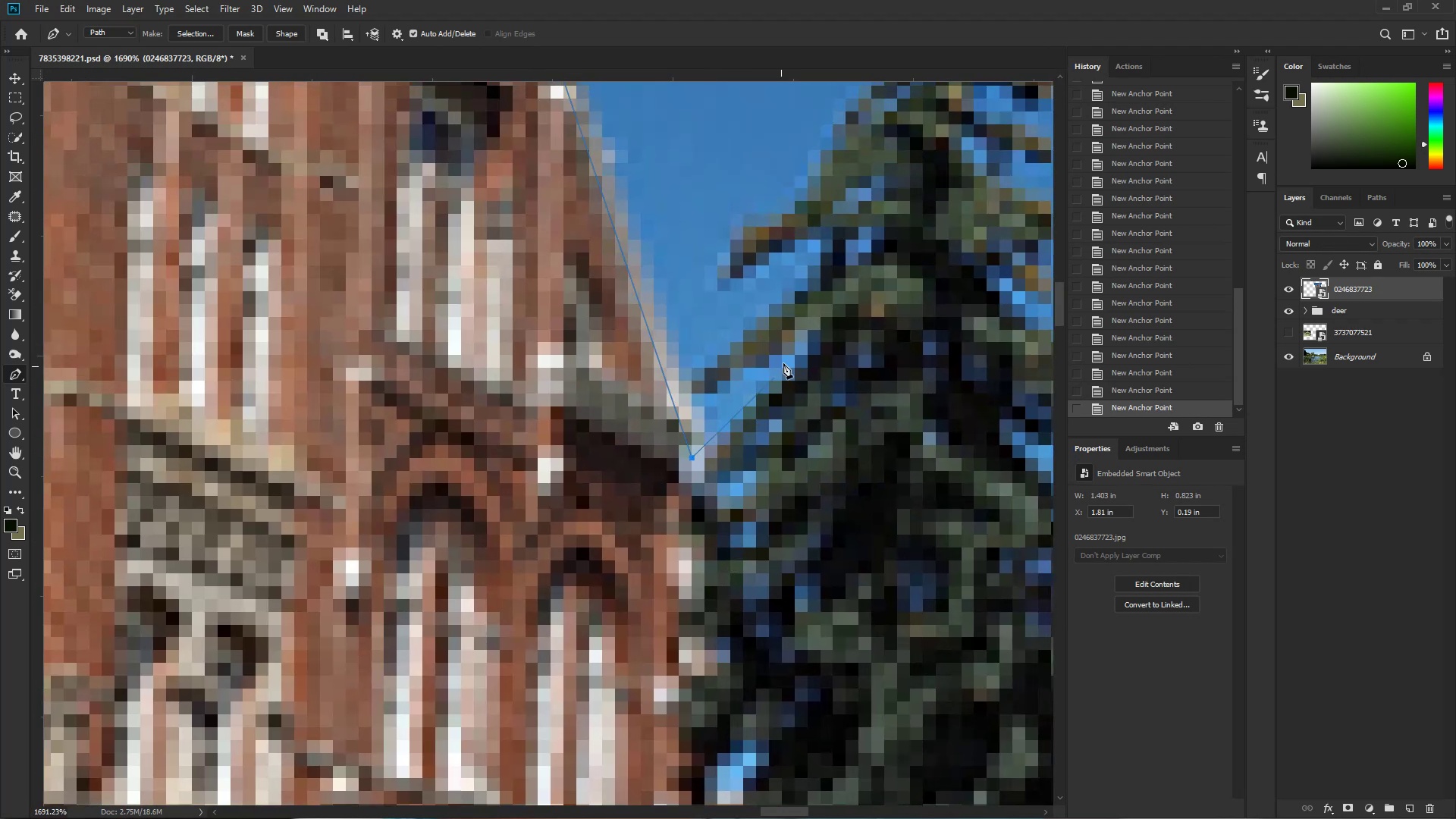 
left_click([798, 339])
 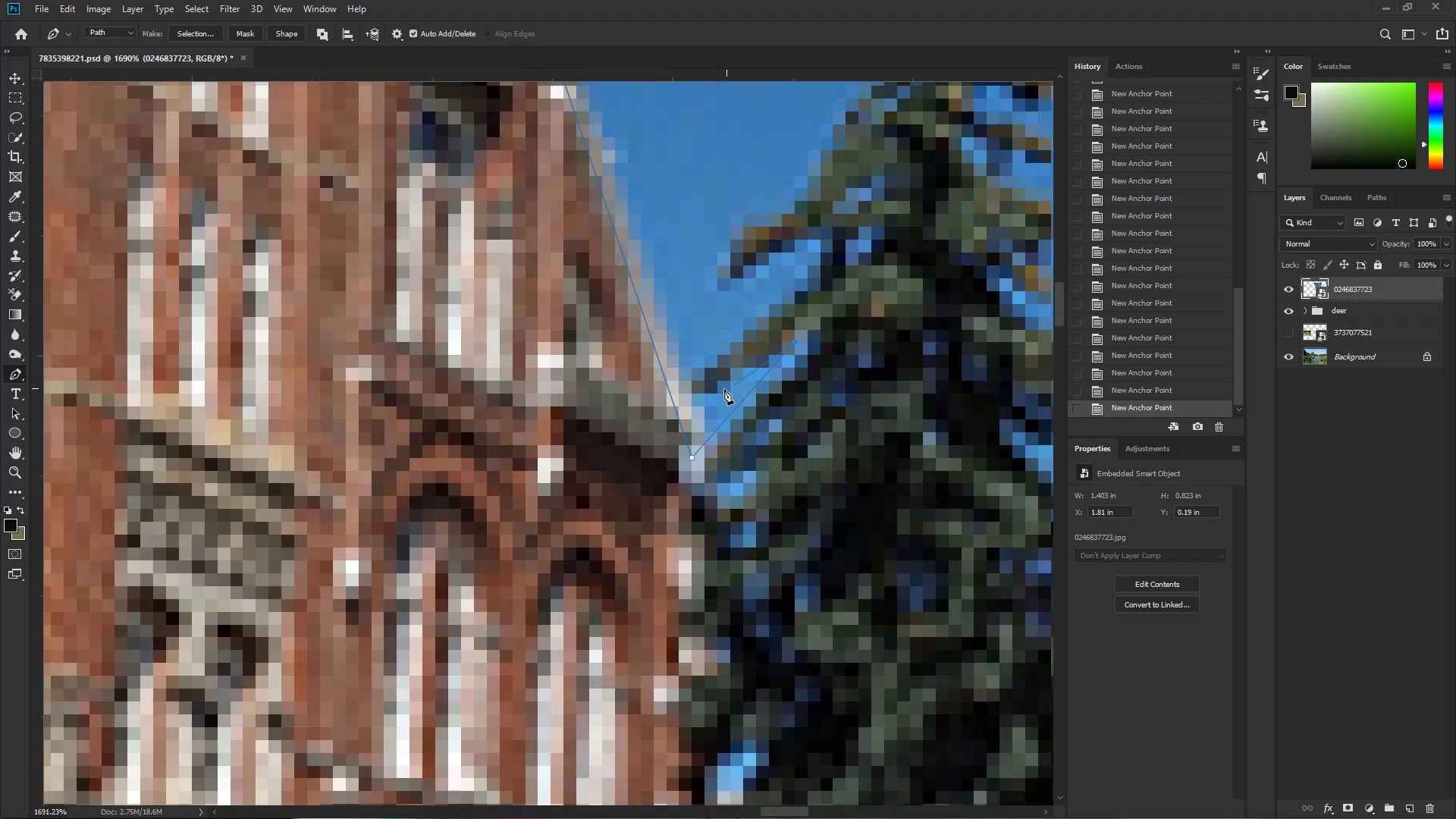 
left_click_drag(start_coordinate=[694, 400], to_coordinate=[699, 396])
 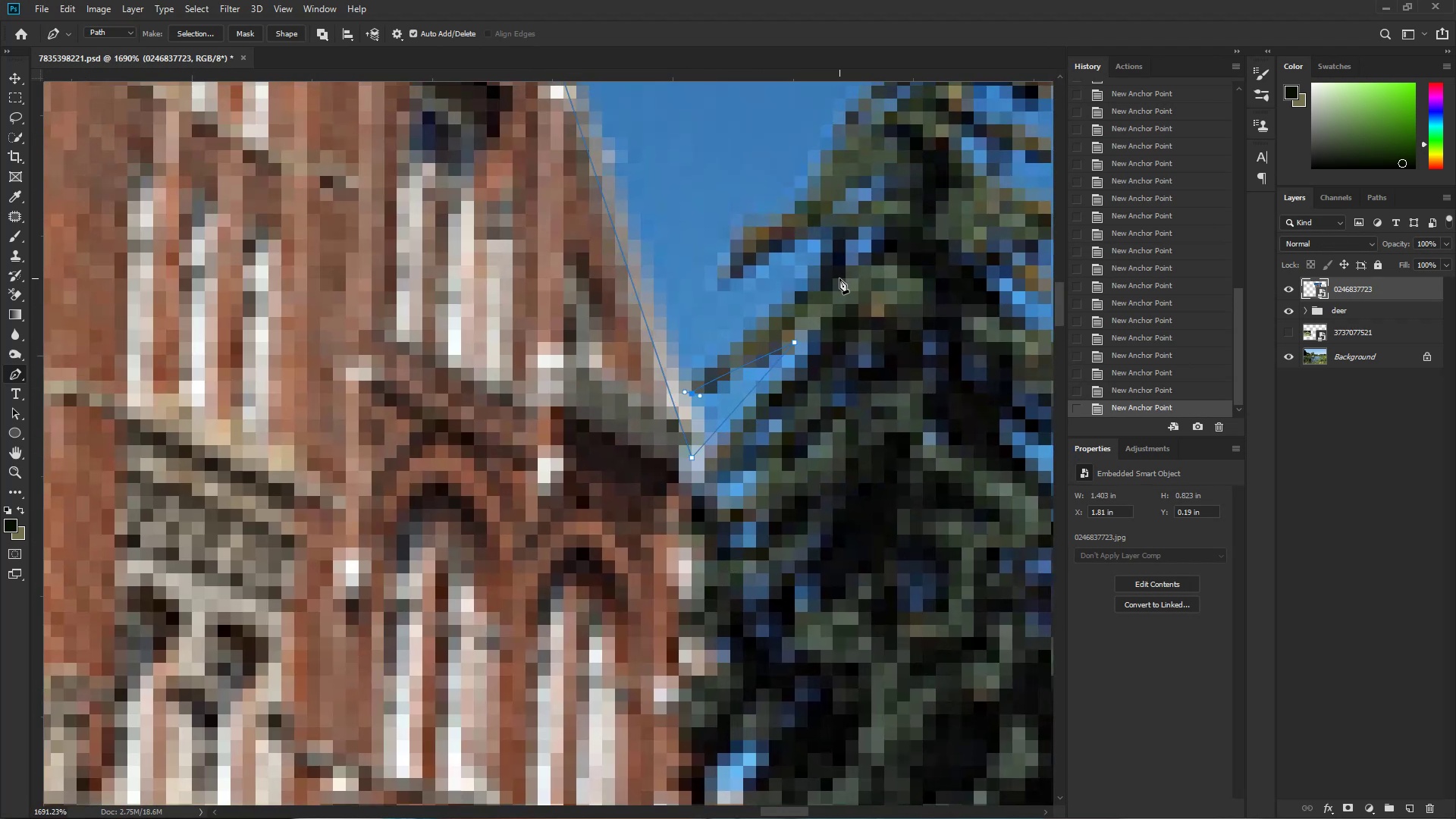 
left_click([858, 255])
 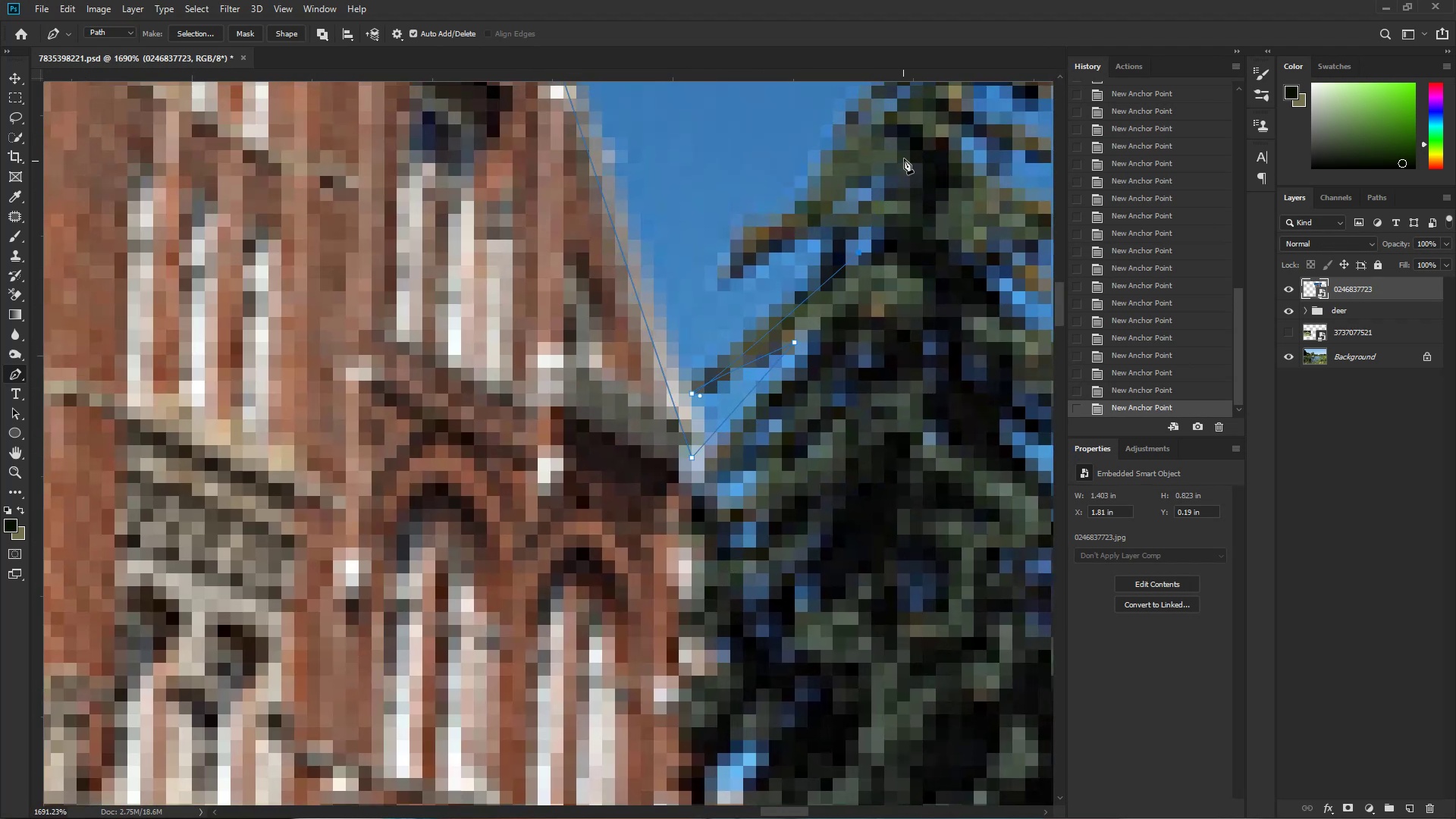 
left_click([906, 146])
 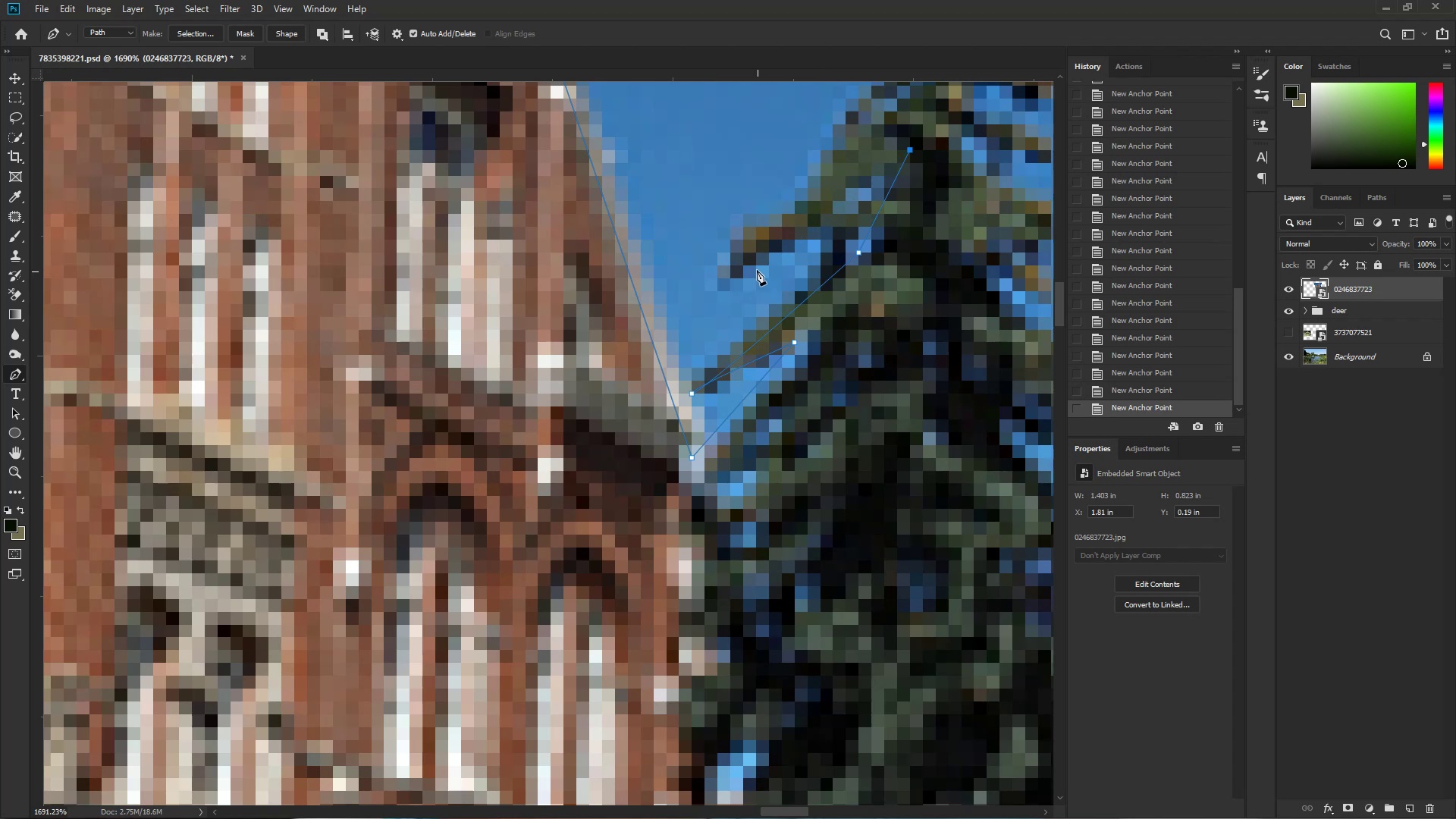 
left_click([734, 274])
 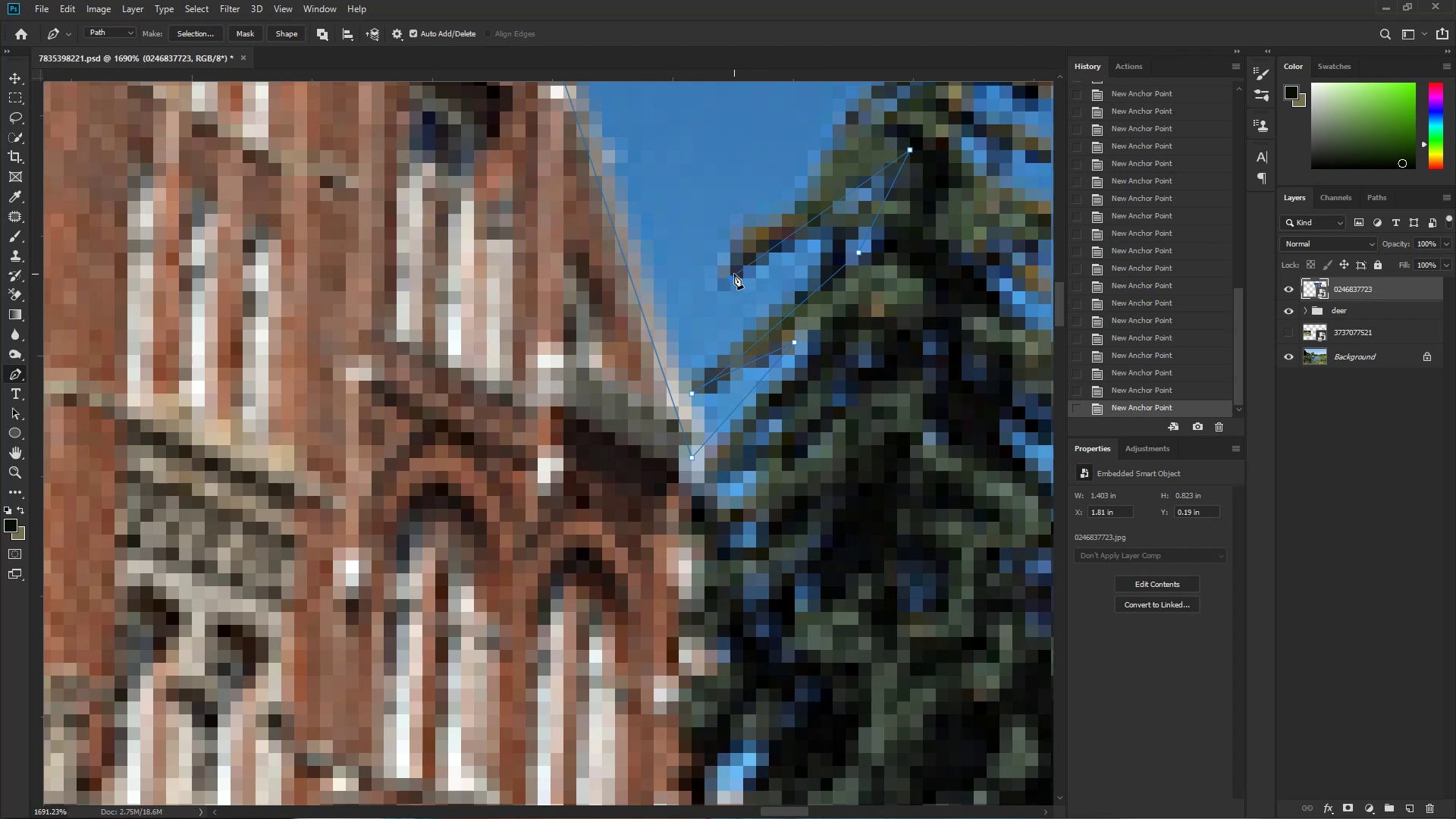 
hold_key(key=Space, duration=0.55)
 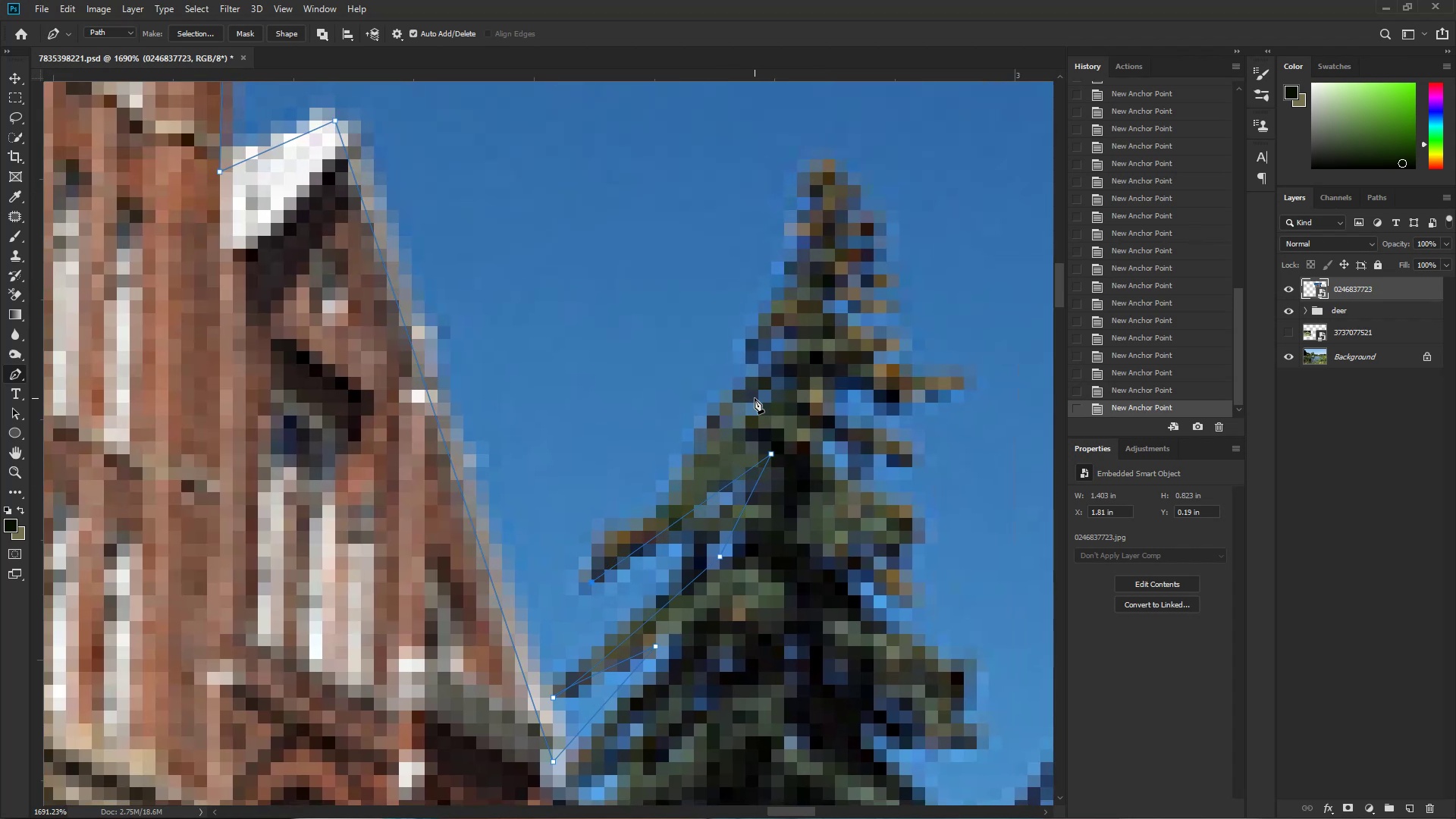 
left_click_drag(start_coordinate=[824, 190], to_coordinate=[686, 494])
 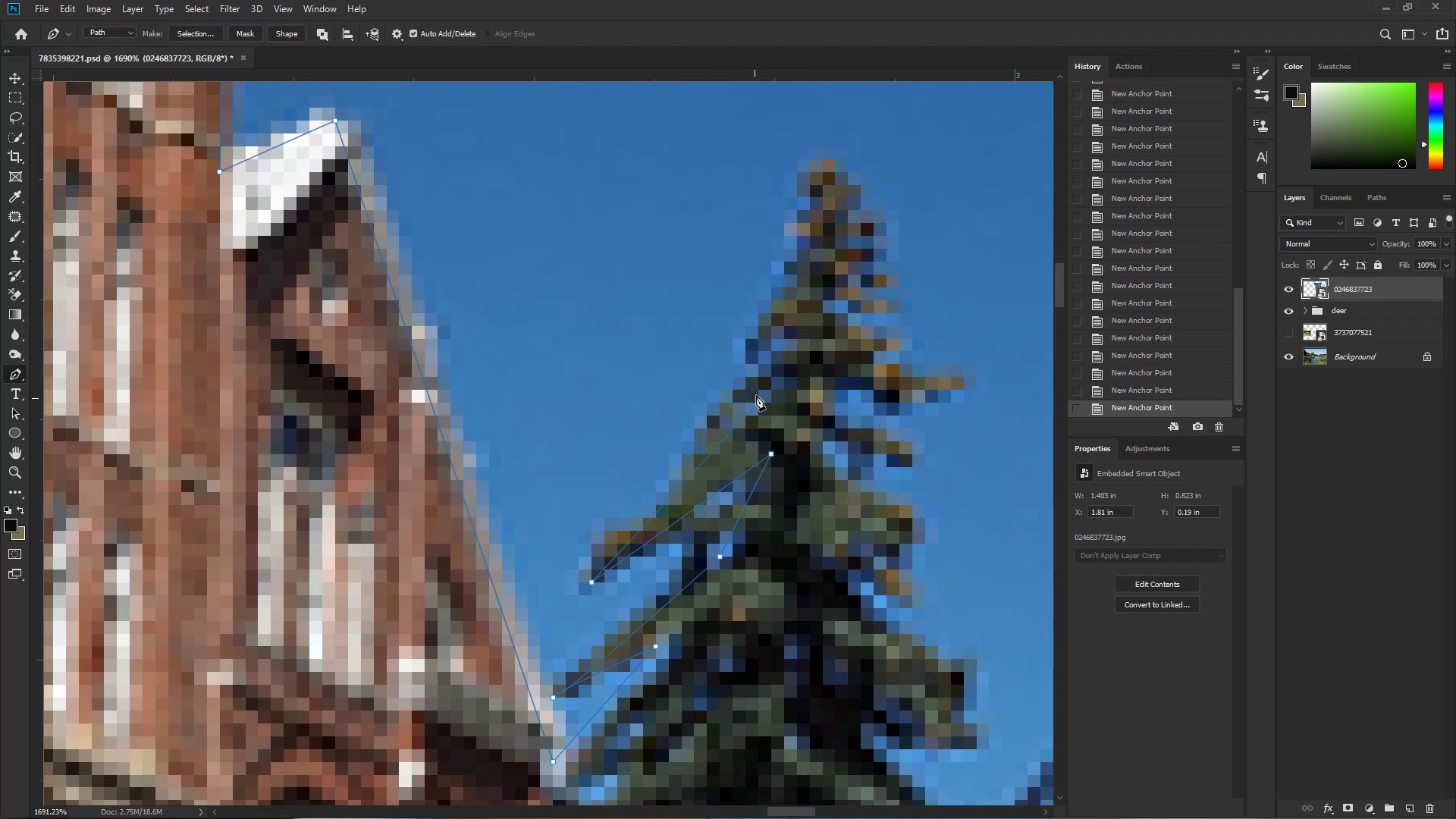 
left_click_drag(start_coordinate=[772, 334], to_coordinate=[773, 331])
 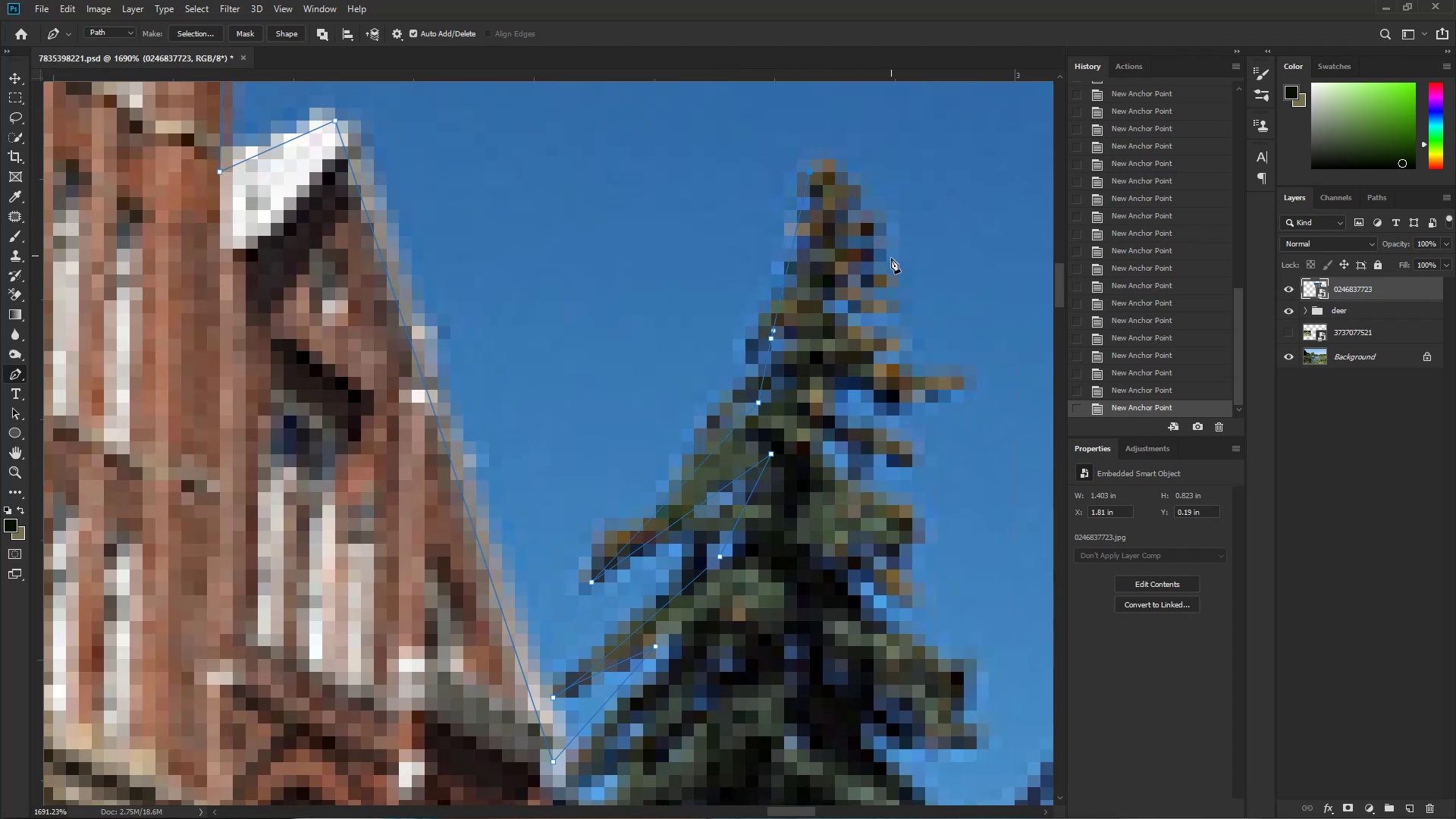 
left_click([890, 309])
 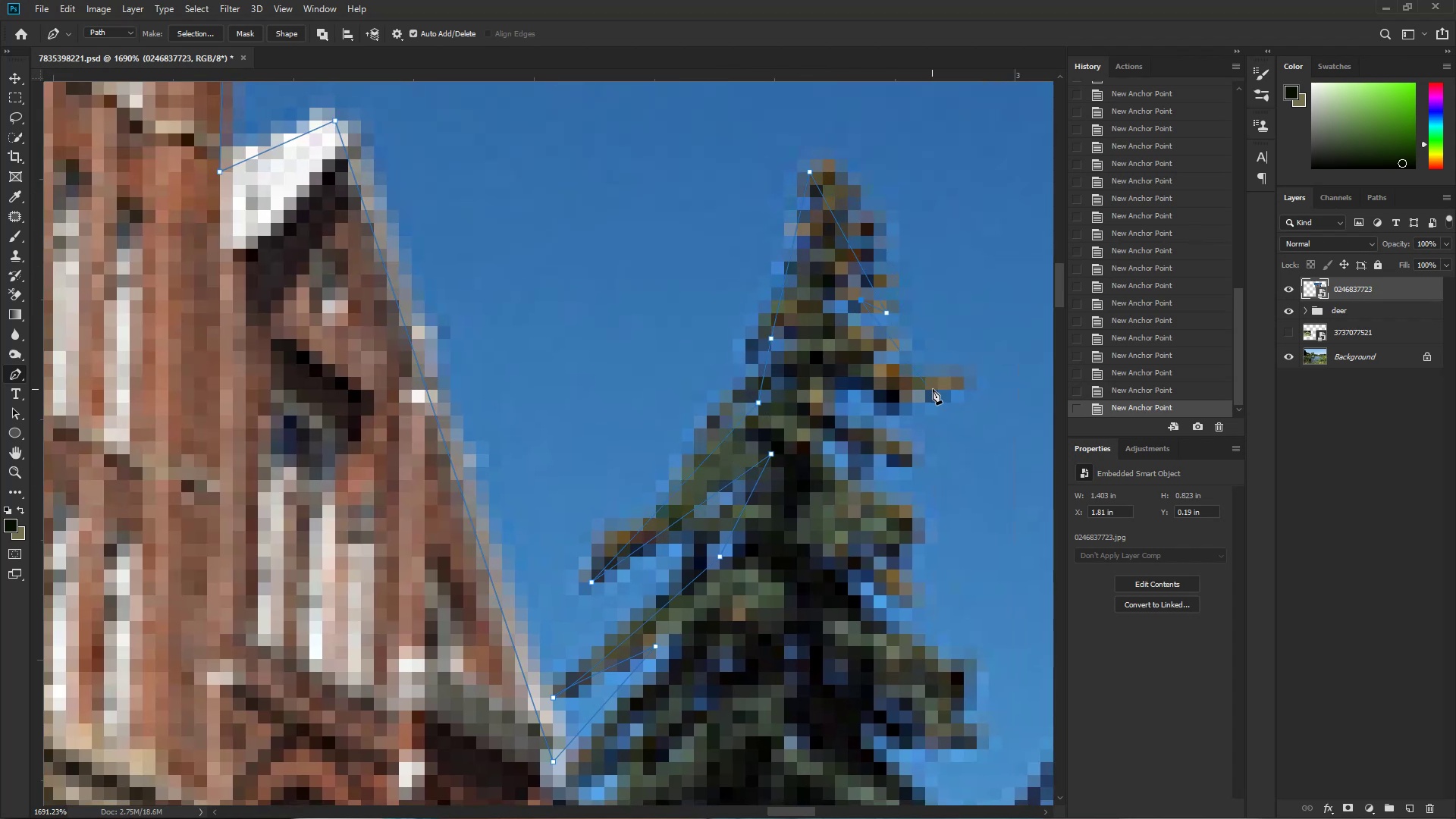 
left_click([949, 392])
 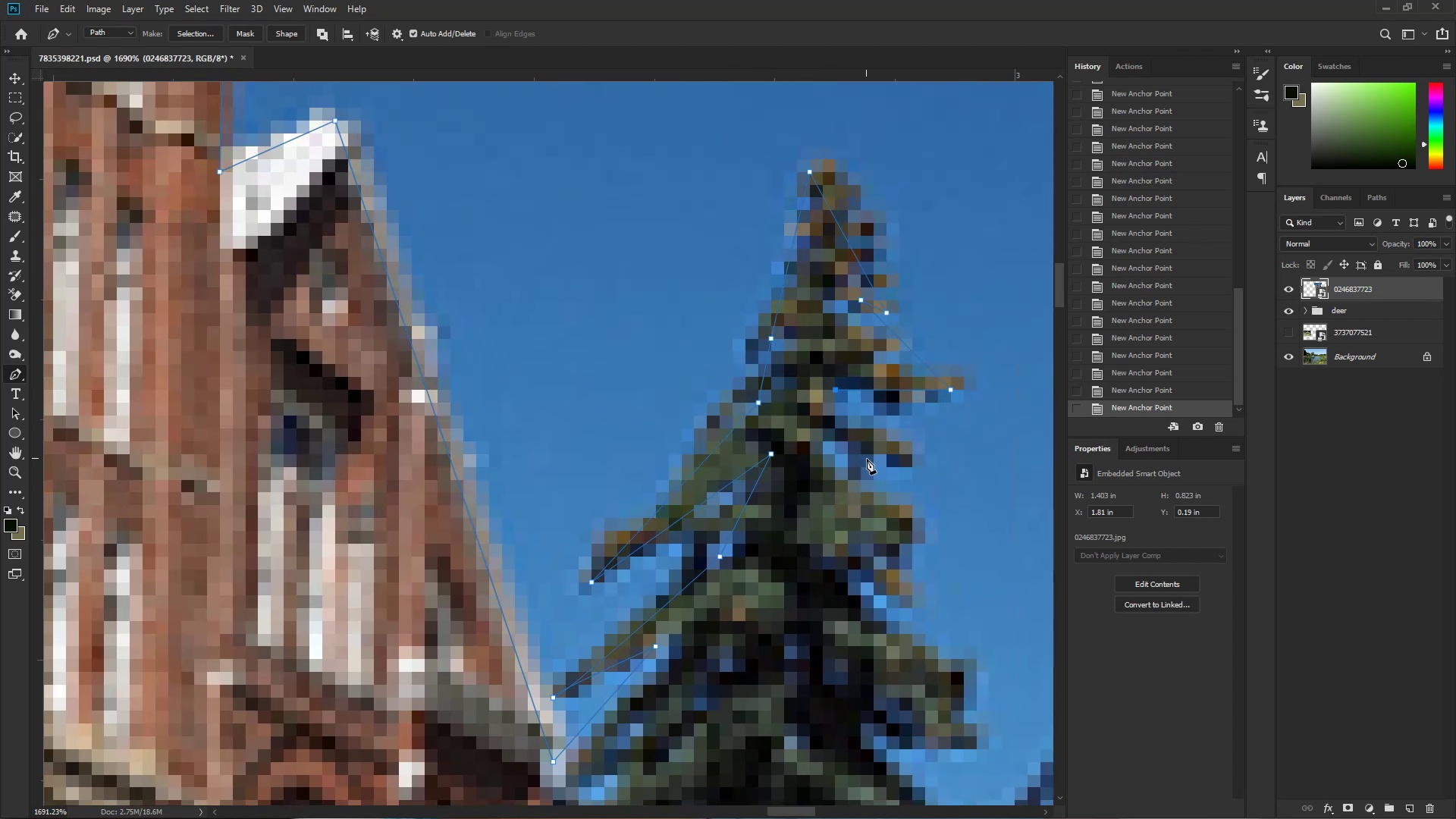 
left_click([909, 468])
 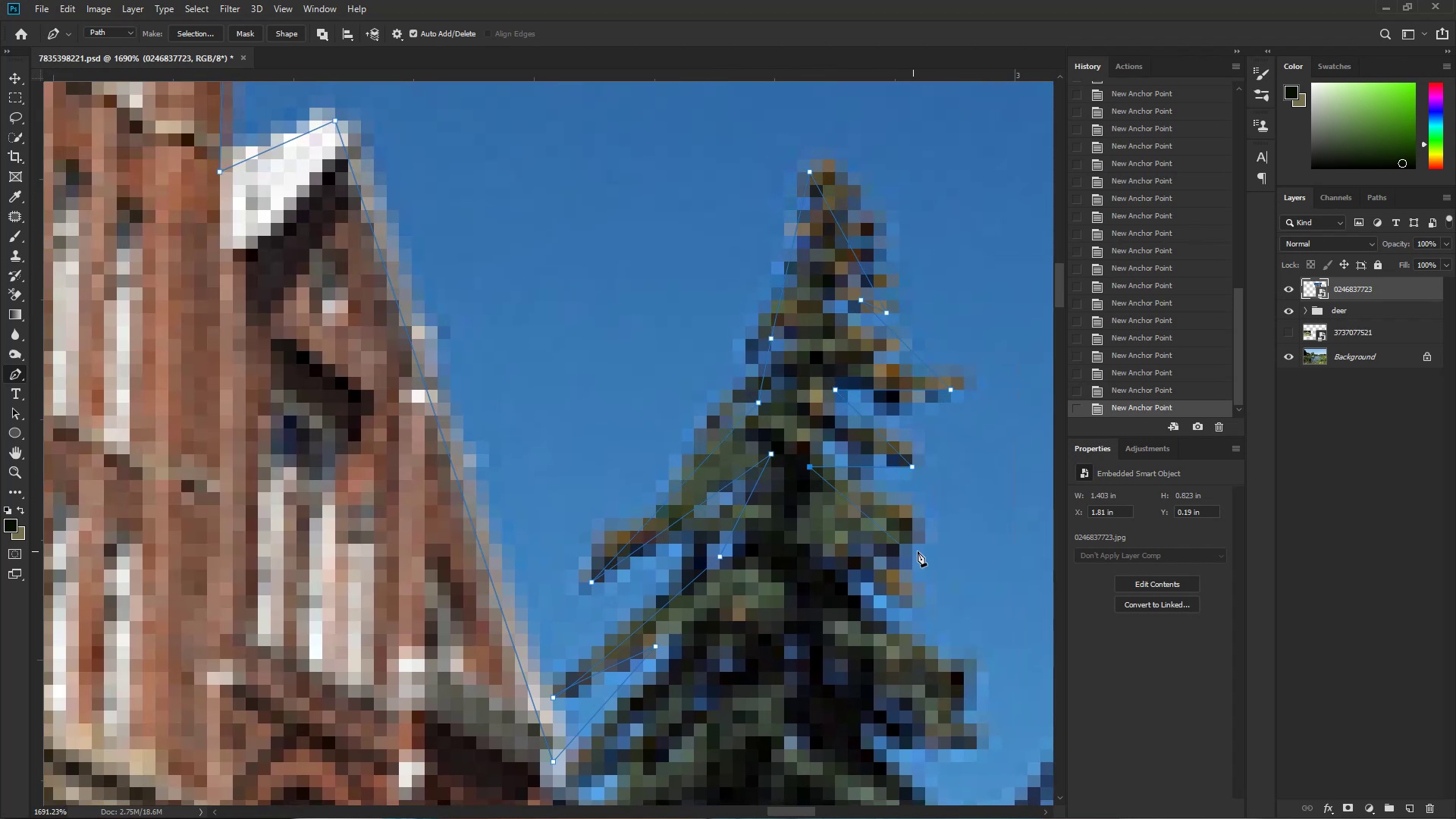 
left_click([912, 527])
 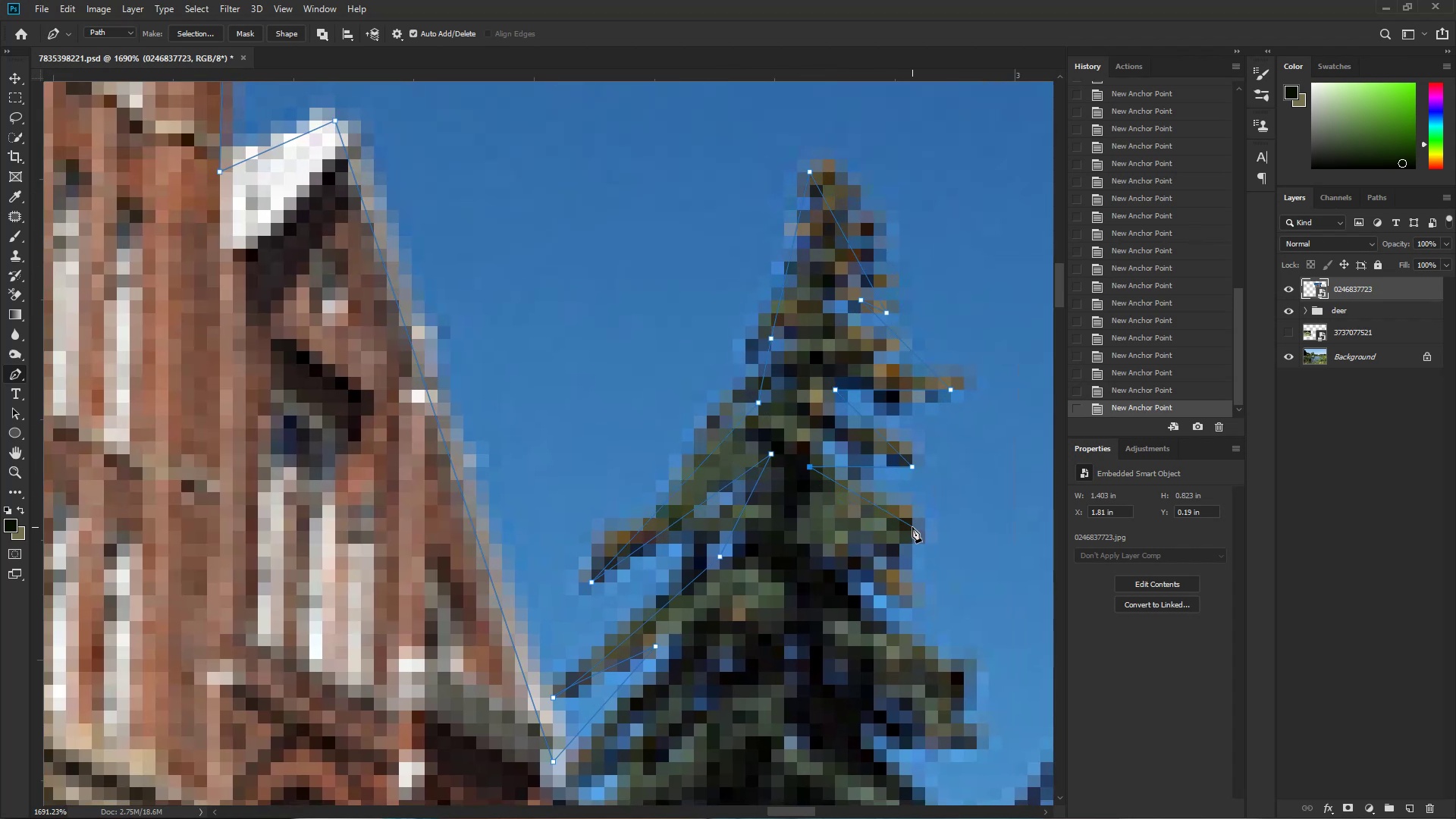 
hold_key(key=Space, duration=0.59)
 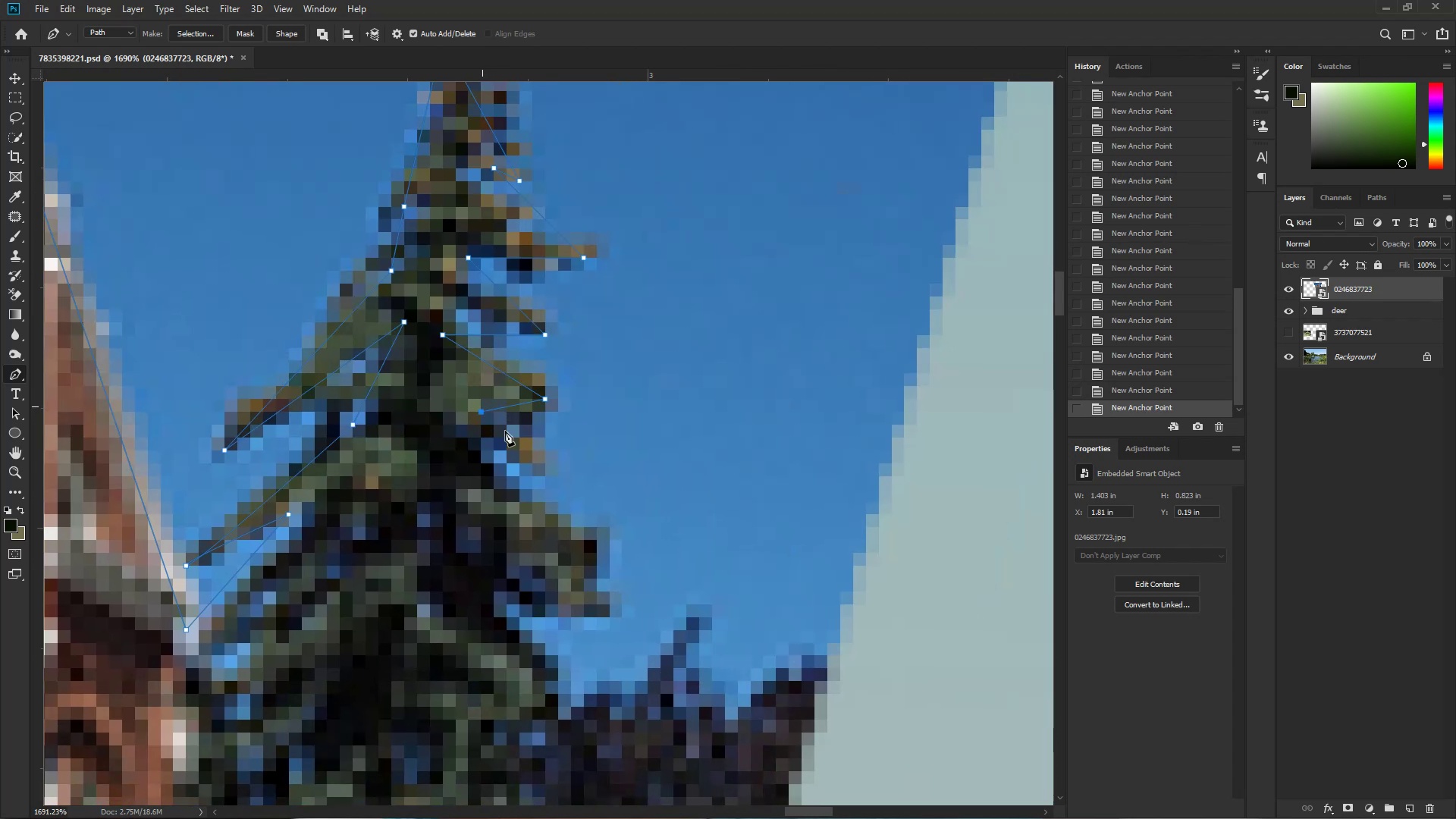 
left_click_drag(start_coordinate=[874, 551], to_coordinate=[507, 419])
 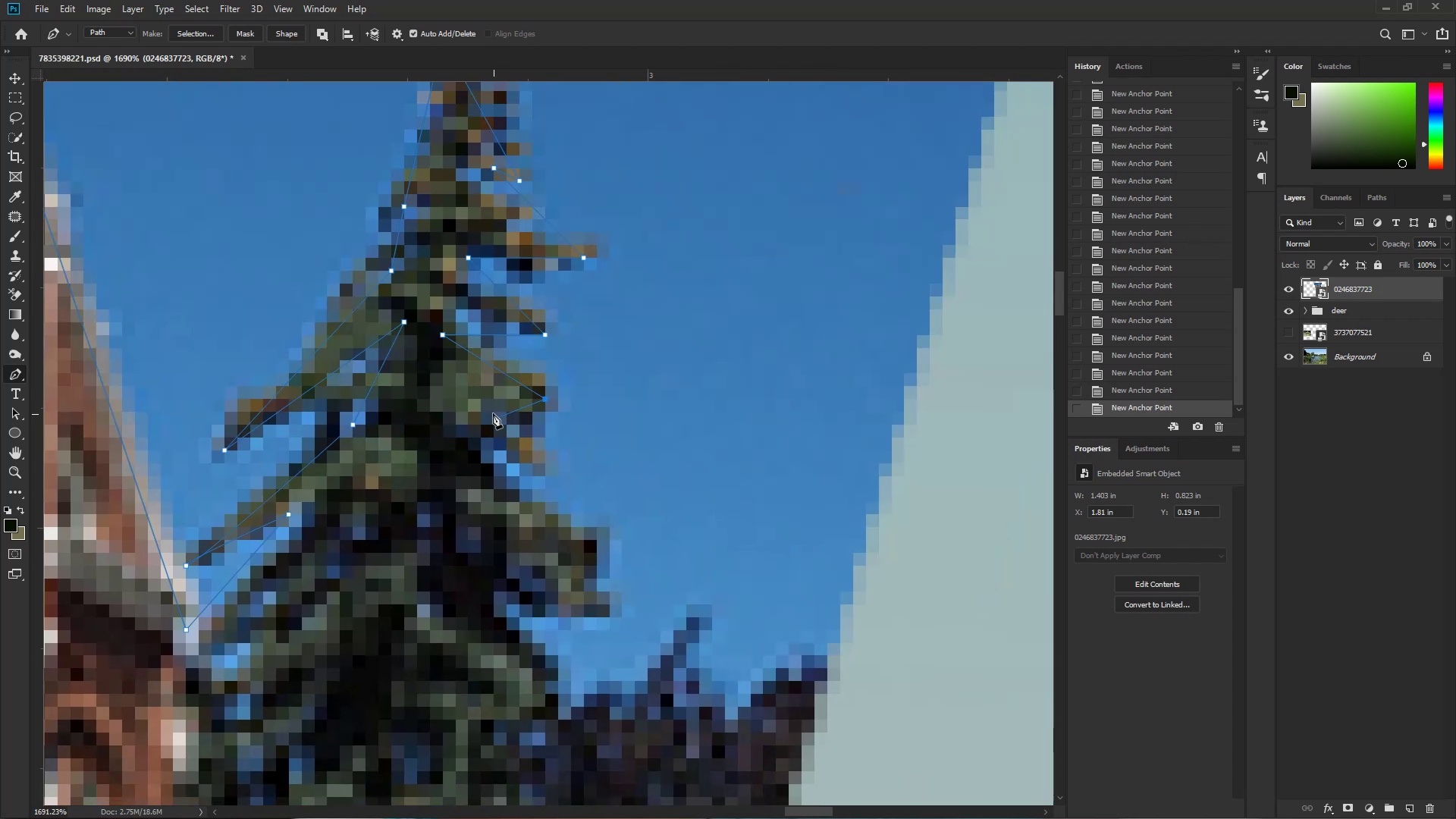 
left_click([482, 406])
 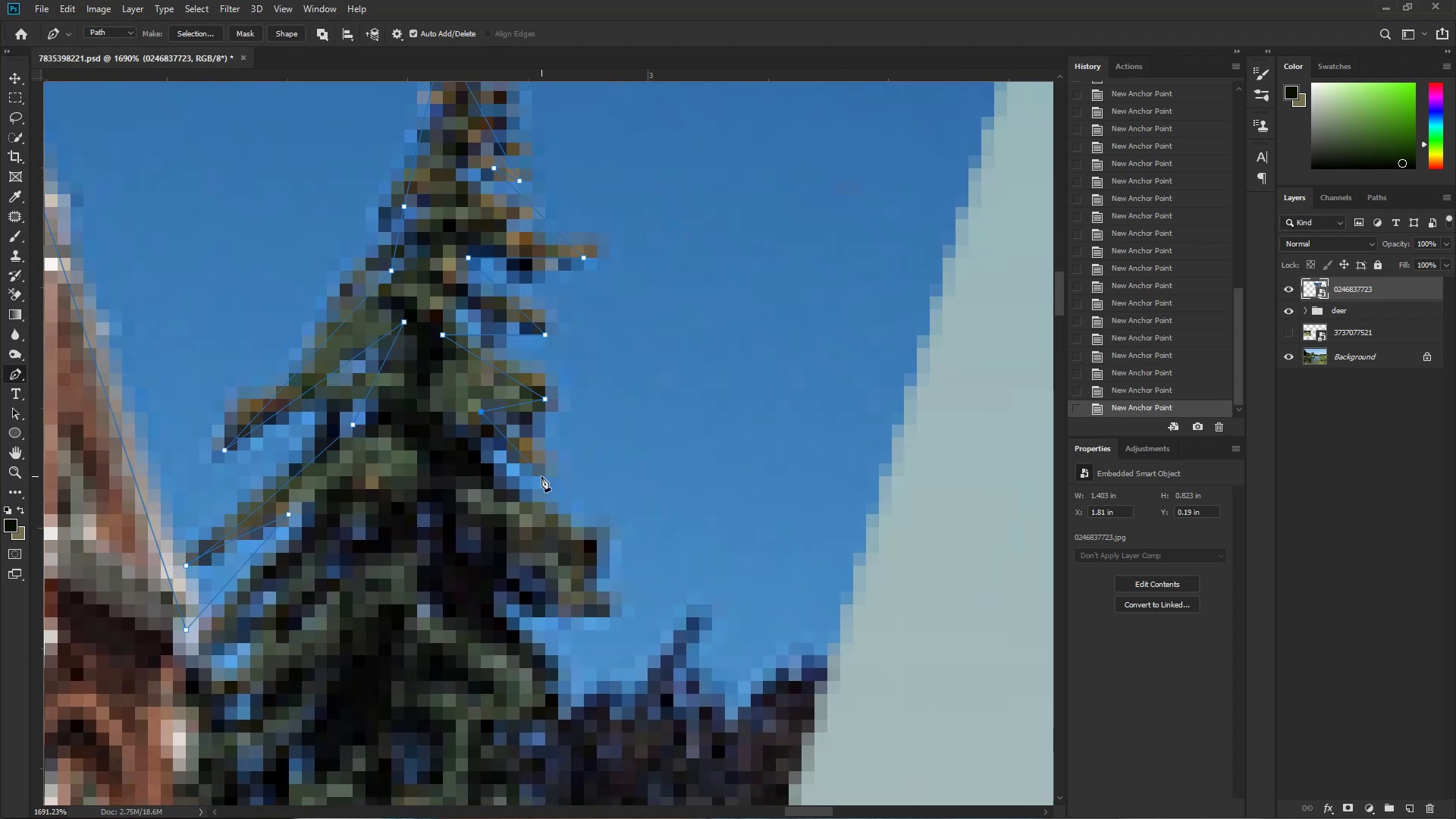 
left_click_drag(start_coordinate=[472, 463], to_coordinate=[482, 469])
 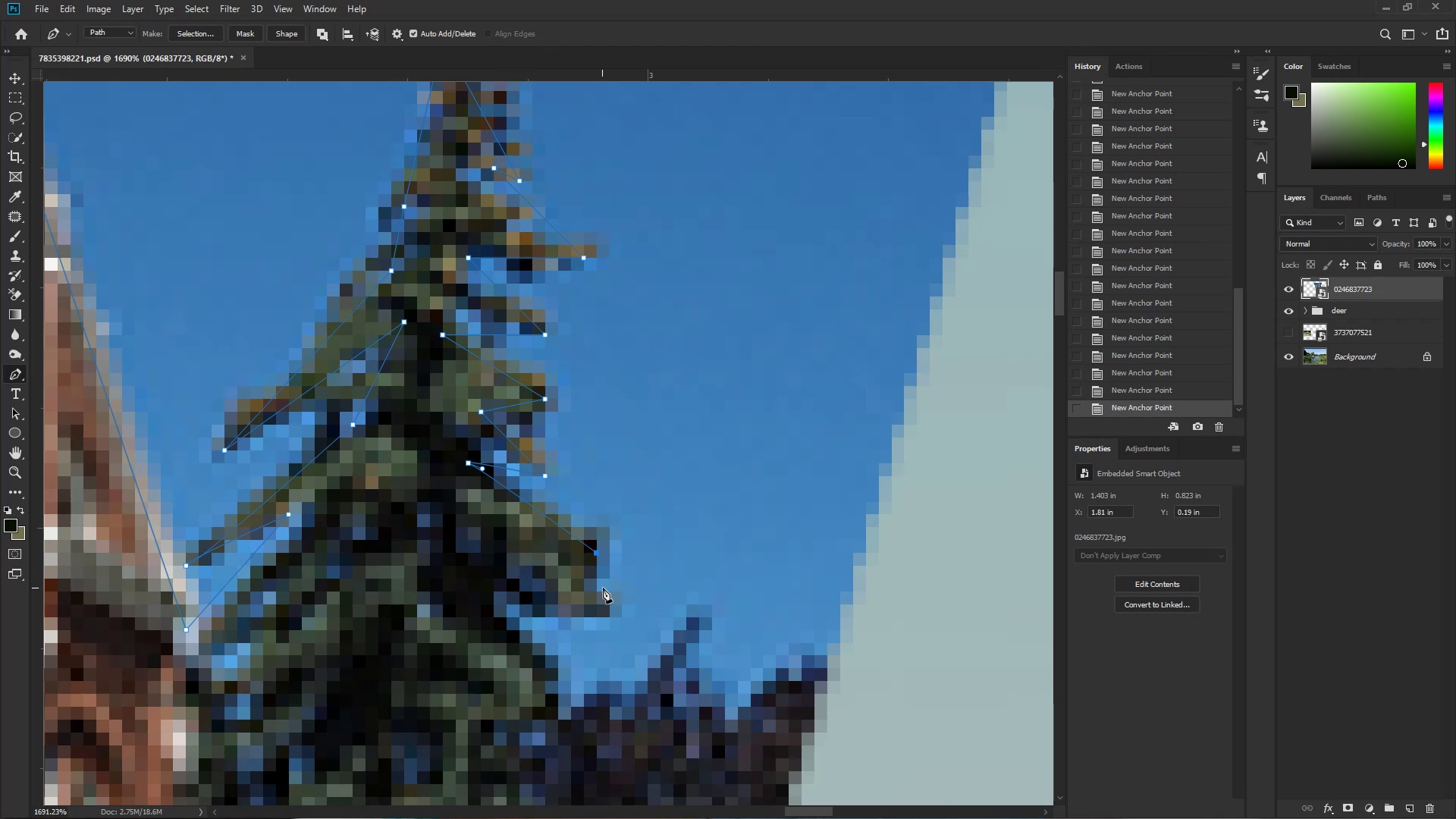 
left_click([608, 575])
 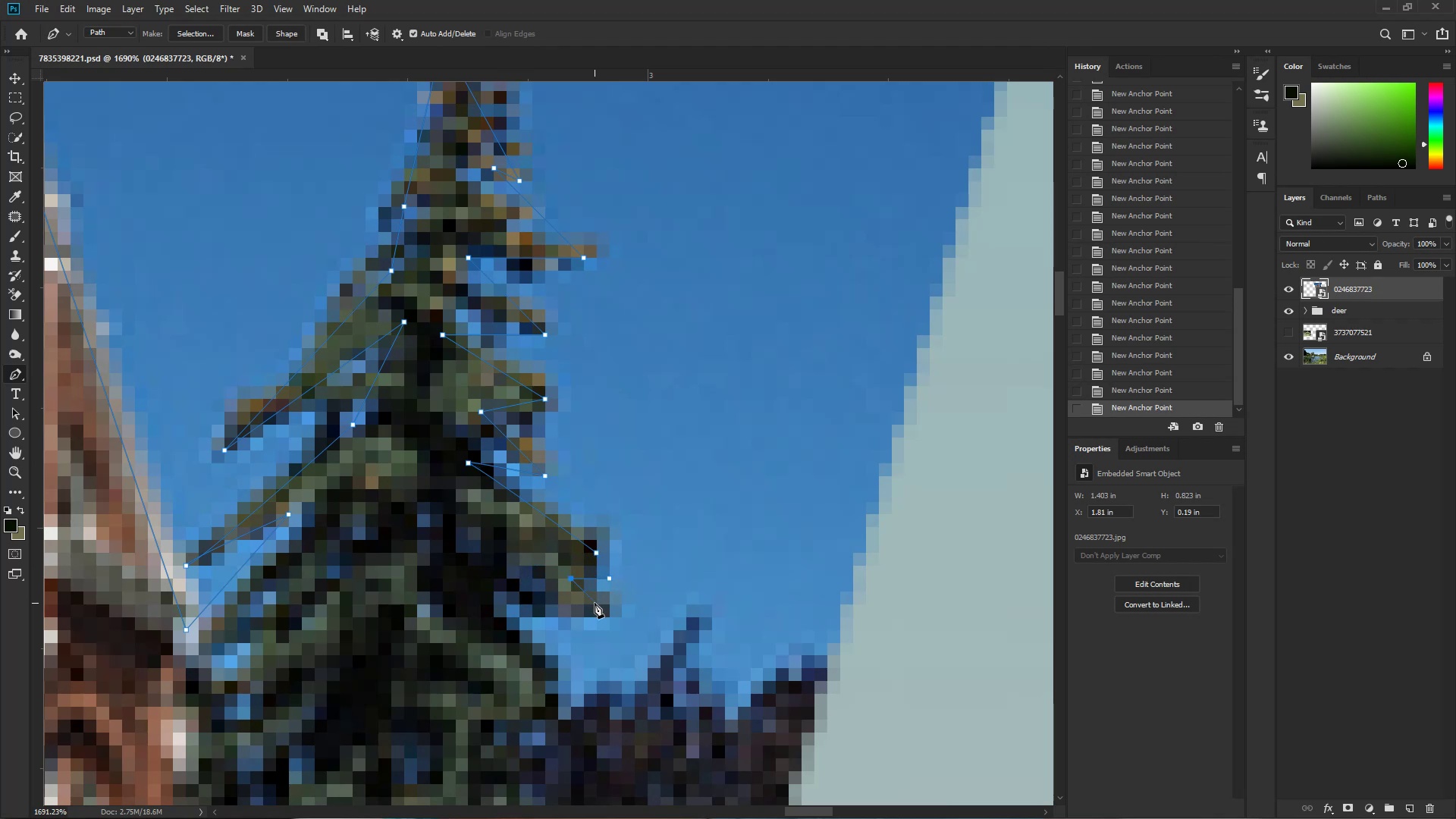 
triple_click([601, 604])
 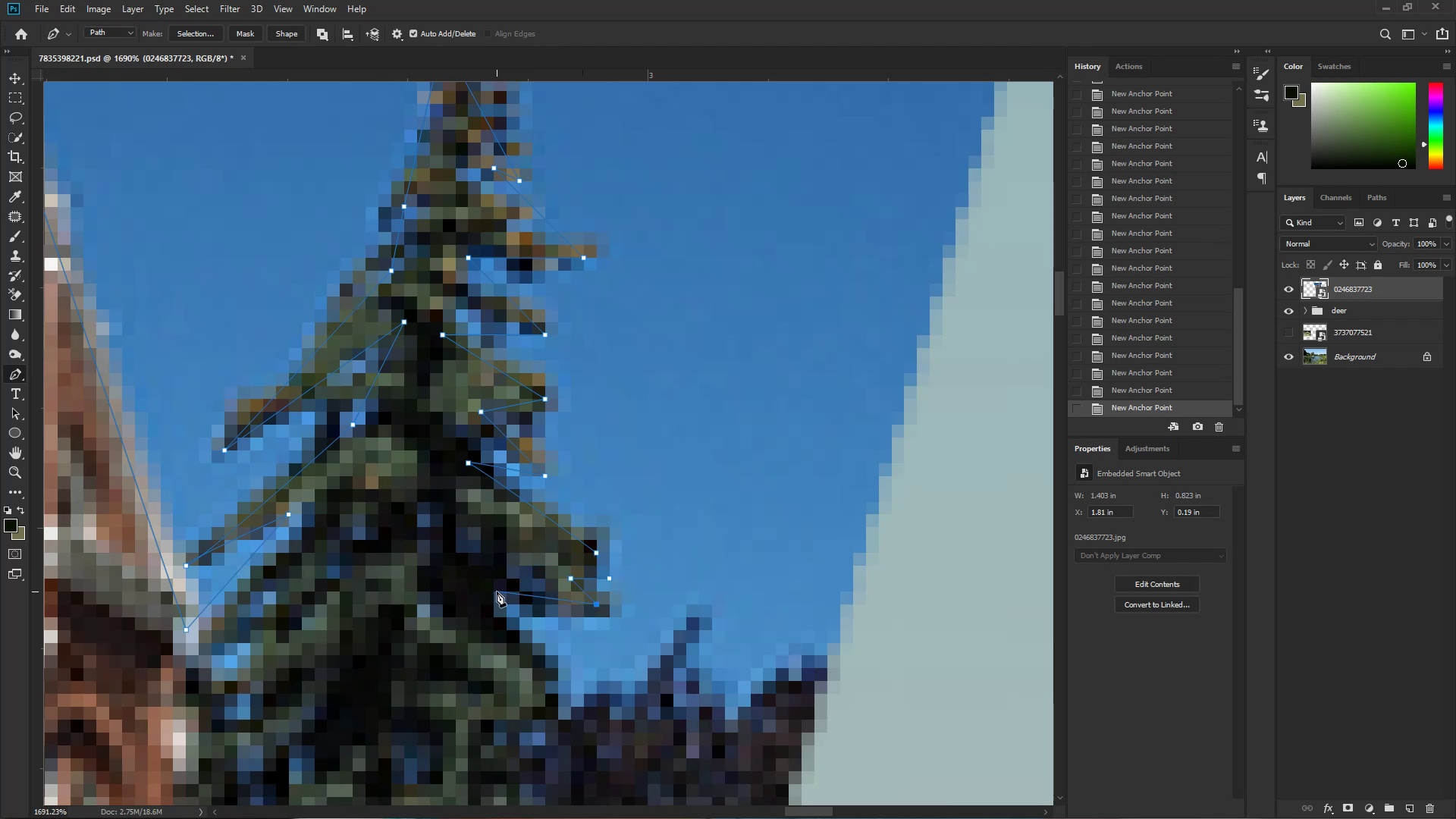 
left_click_drag(start_coordinate=[500, 595], to_coordinate=[543, 676])
 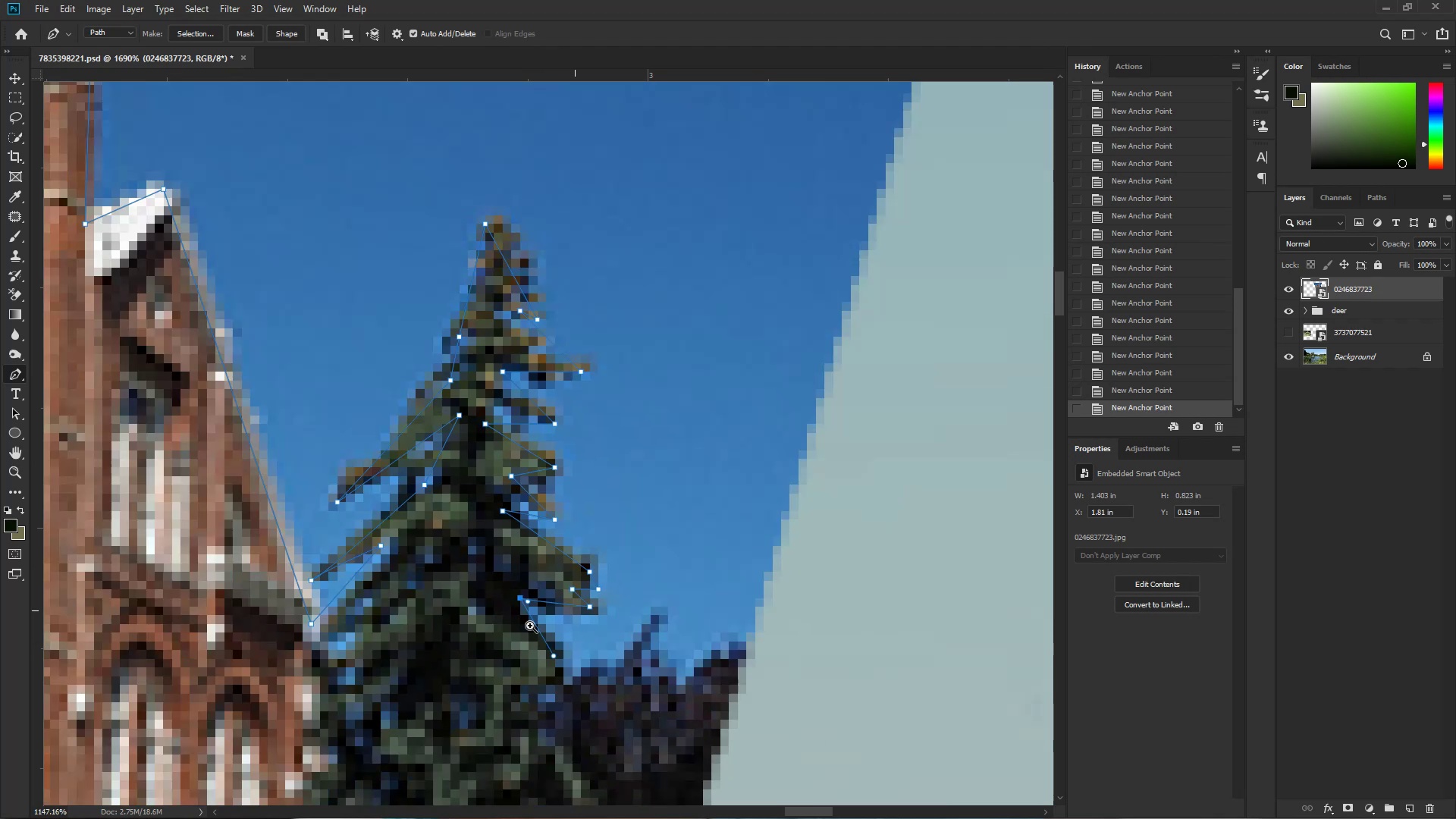 
hold_key(key=AltLeft, duration=0.75)
 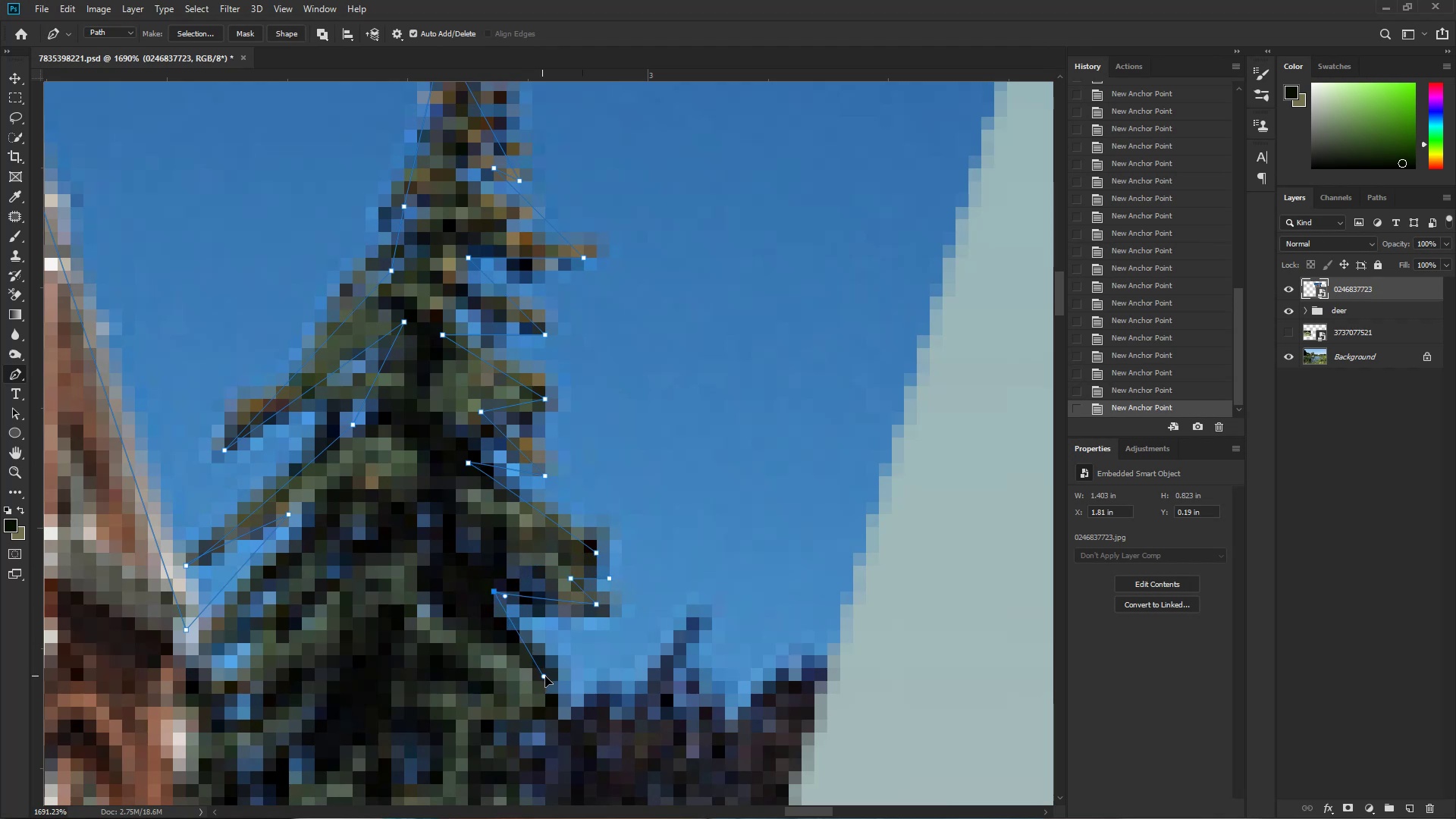 
hold_key(key=Space, duration=0.78)
 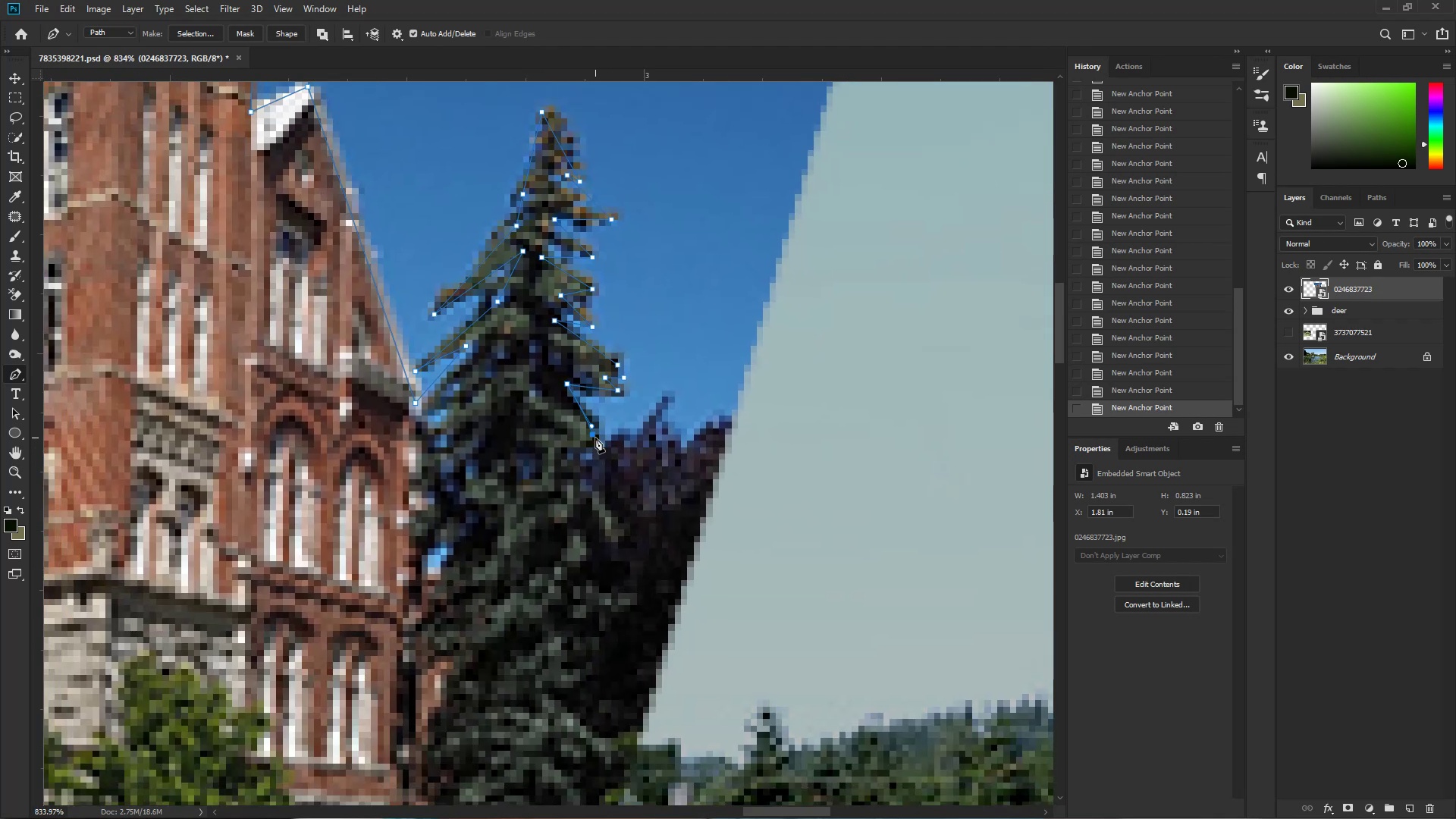 
key(Control+ControlLeft)
 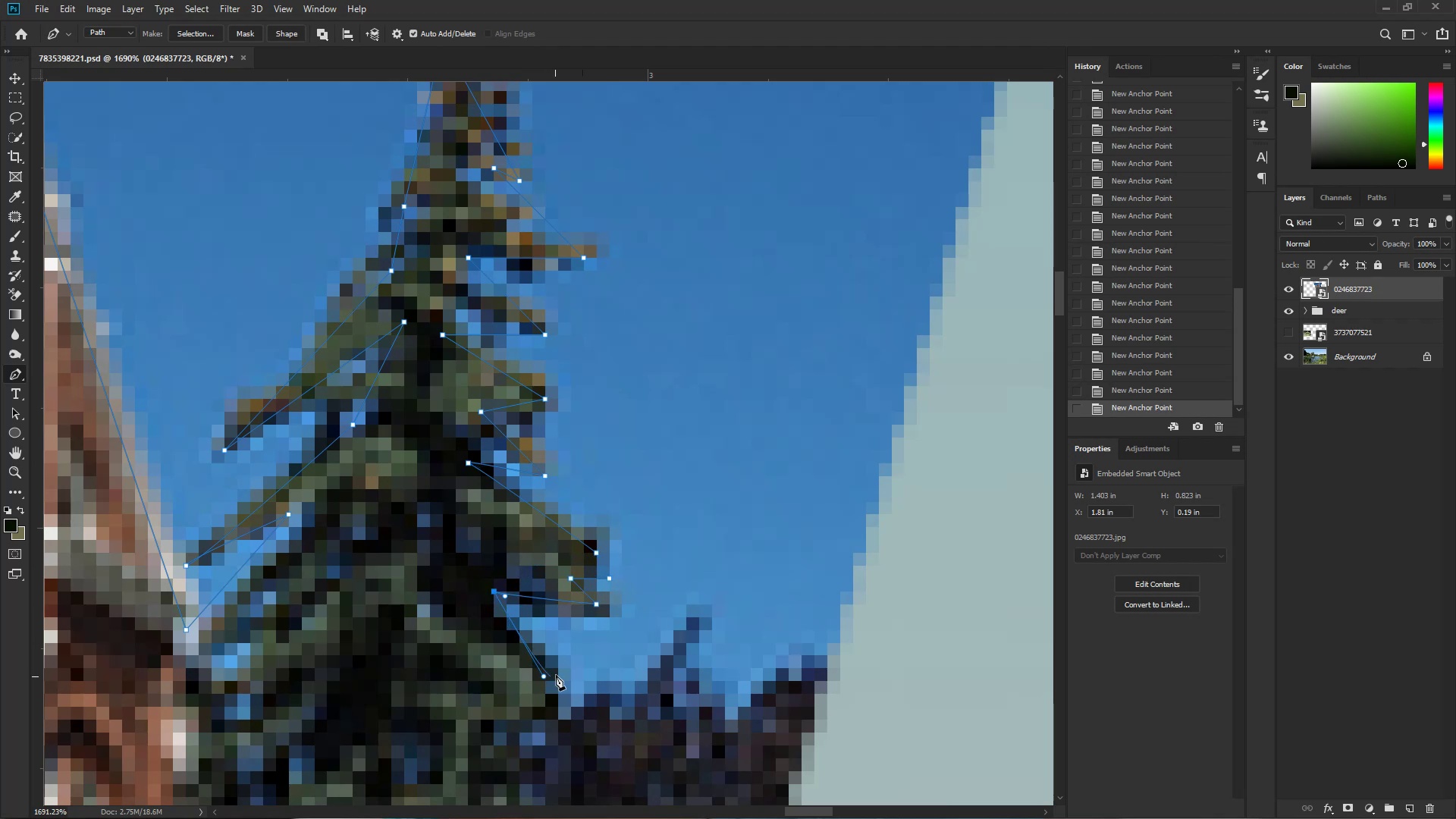 
left_click_drag(start_coordinate=[575, 610], to_coordinate=[523, 645])
 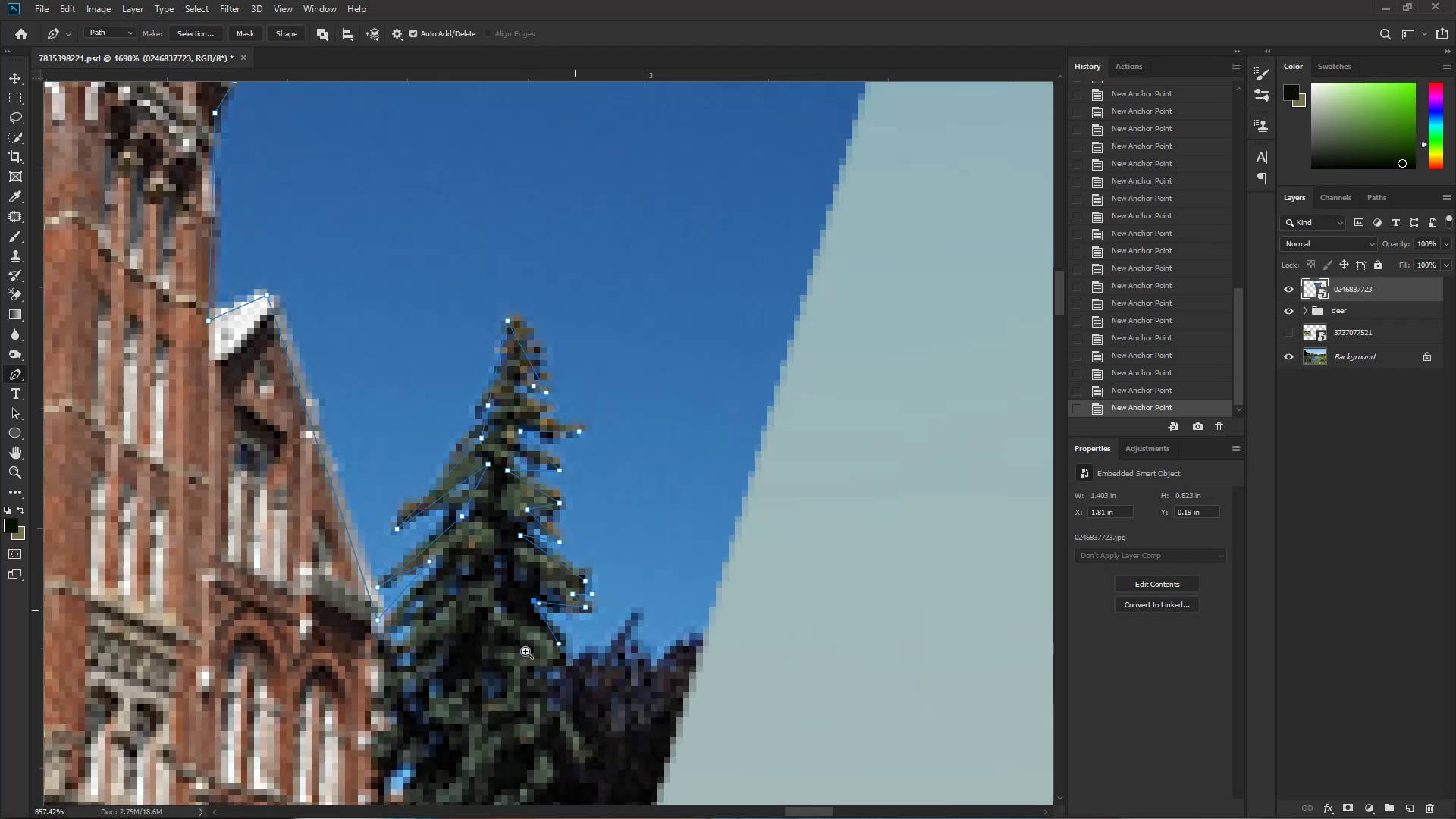 
left_click_drag(start_coordinate=[567, 672], to_coordinate=[600, 455])
 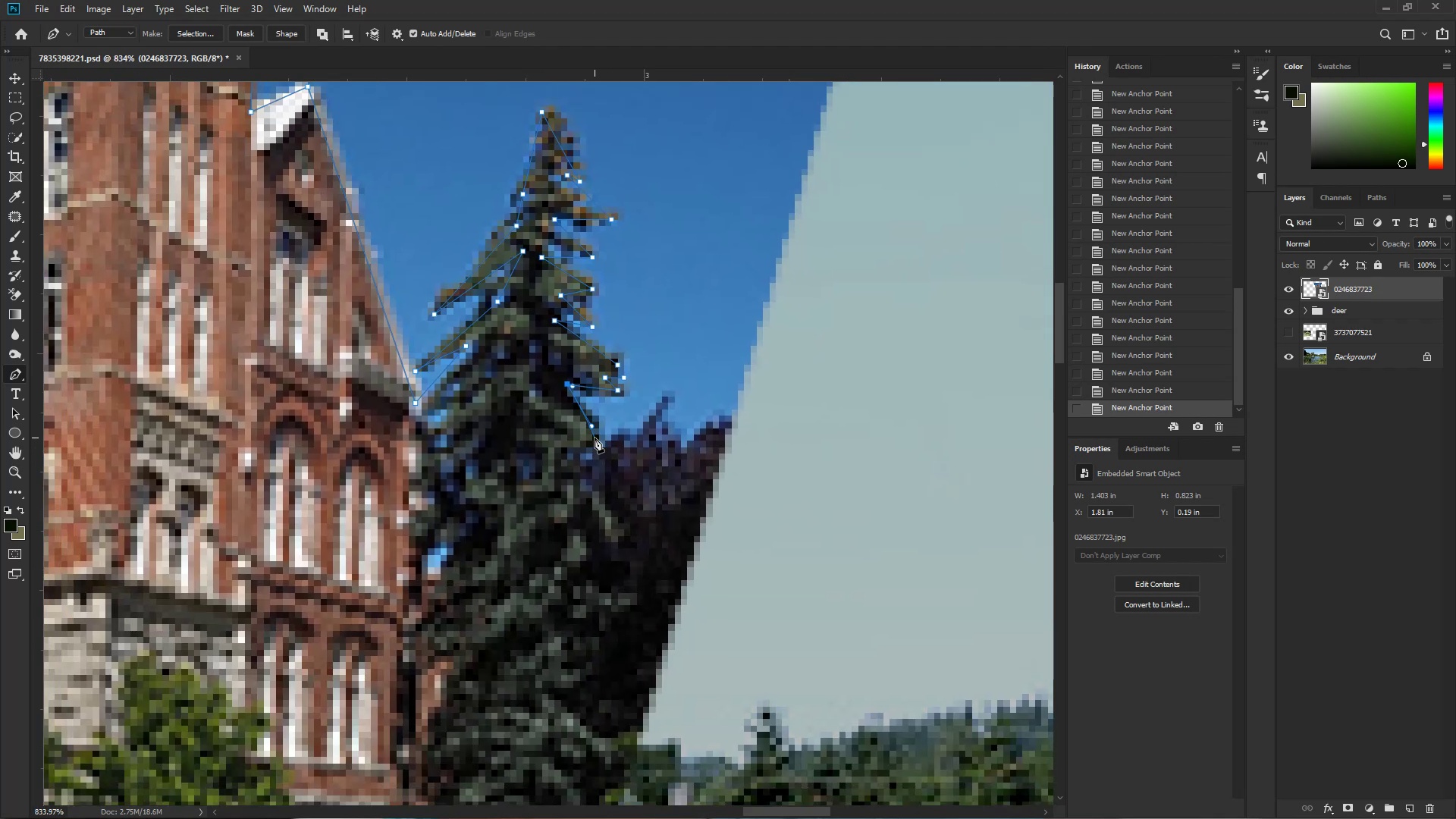 
left_click([595, 438])
 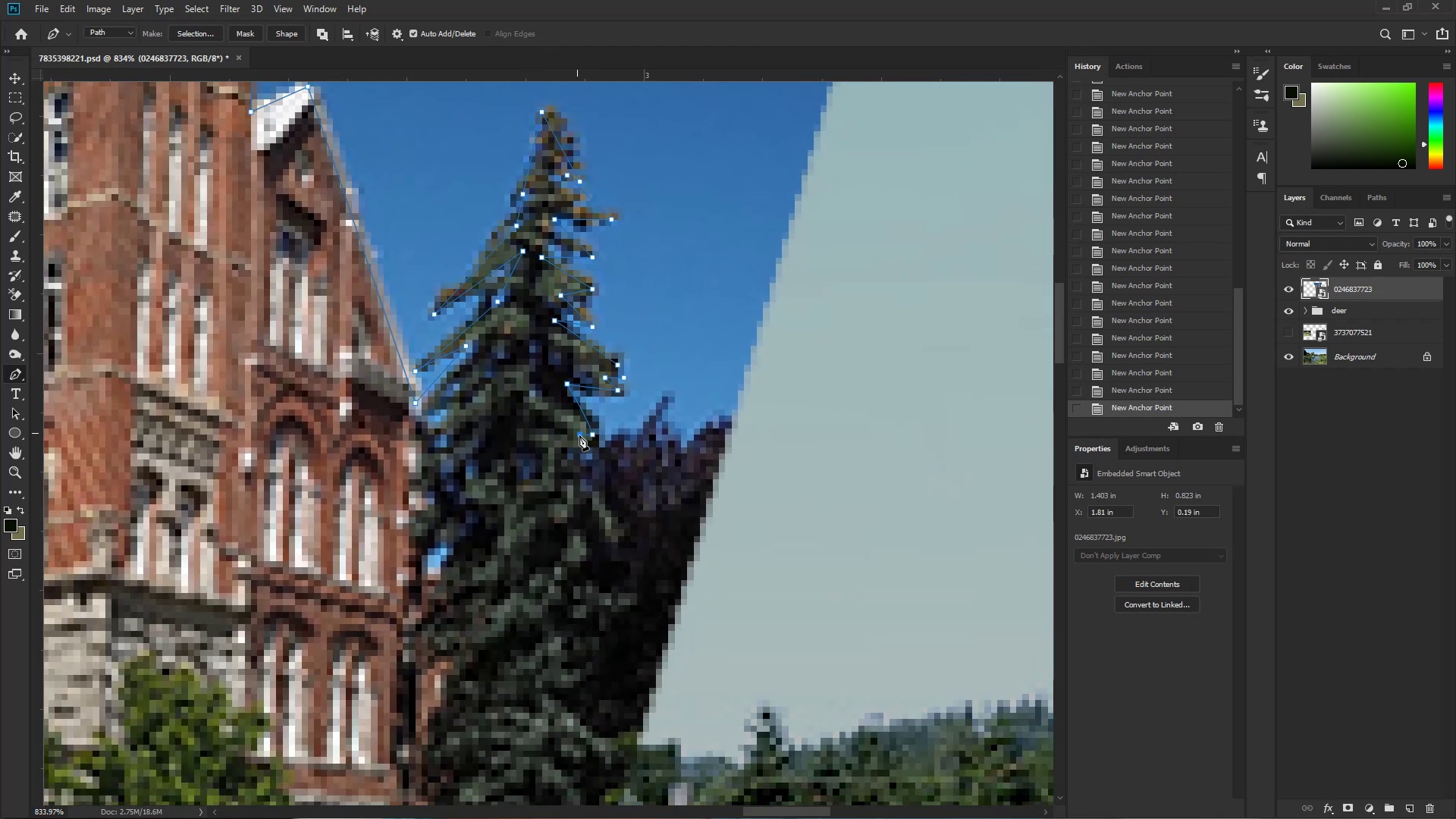 
left_click_drag(start_coordinate=[589, 454], to_coordinate=[585, 453])
 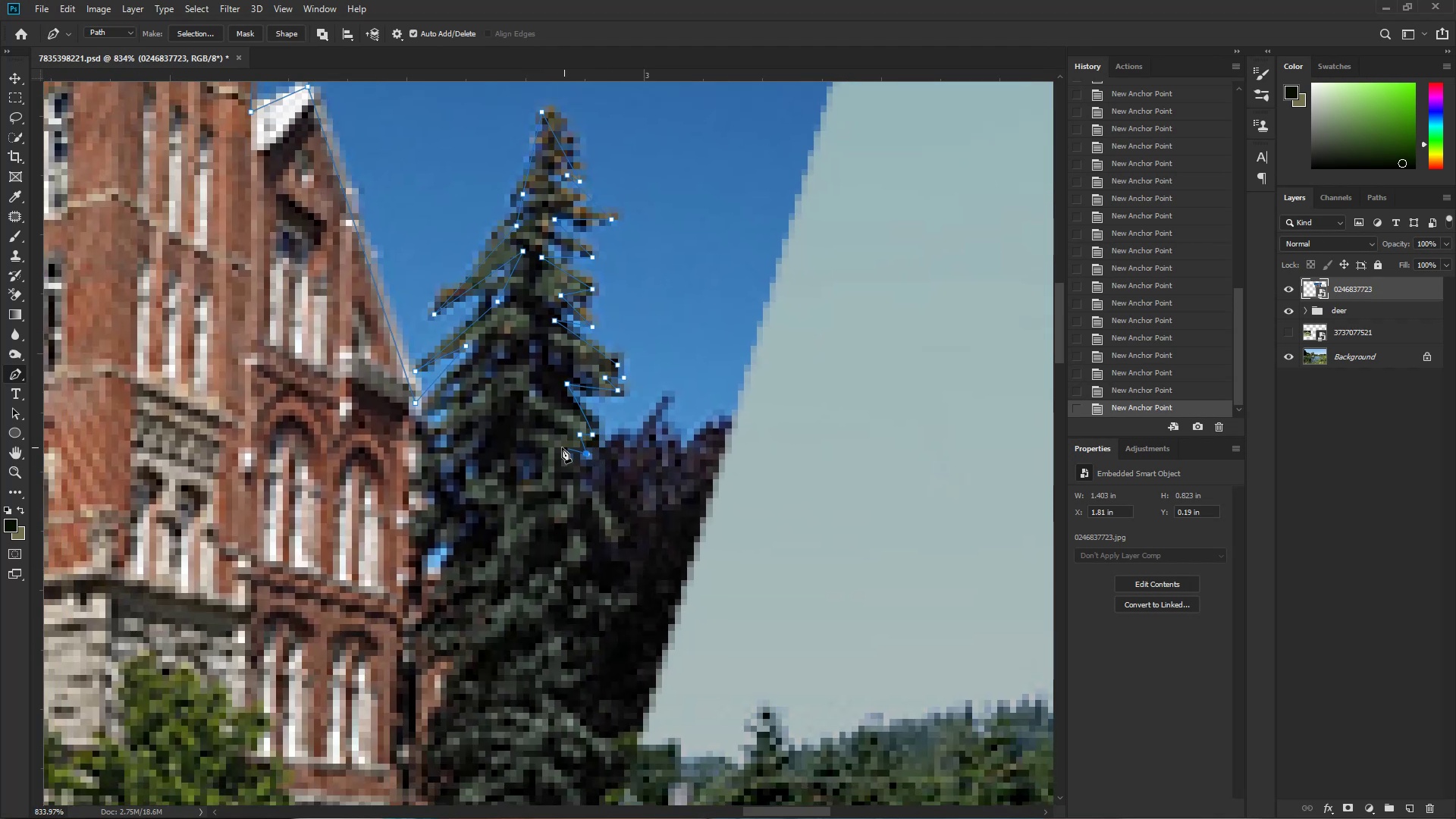 
triple_click([557, 447])
 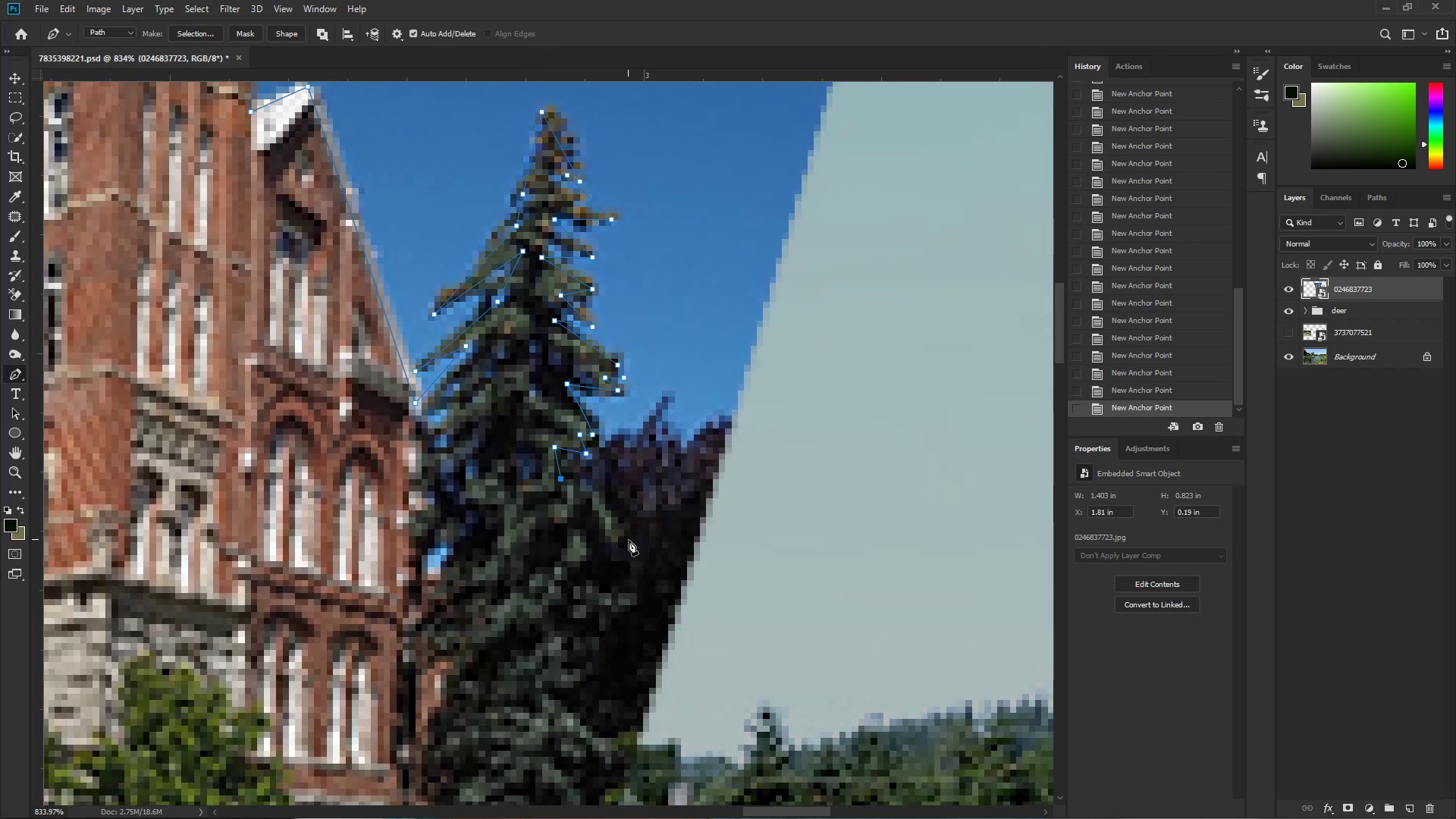 
key(Control+ControlLeft)
 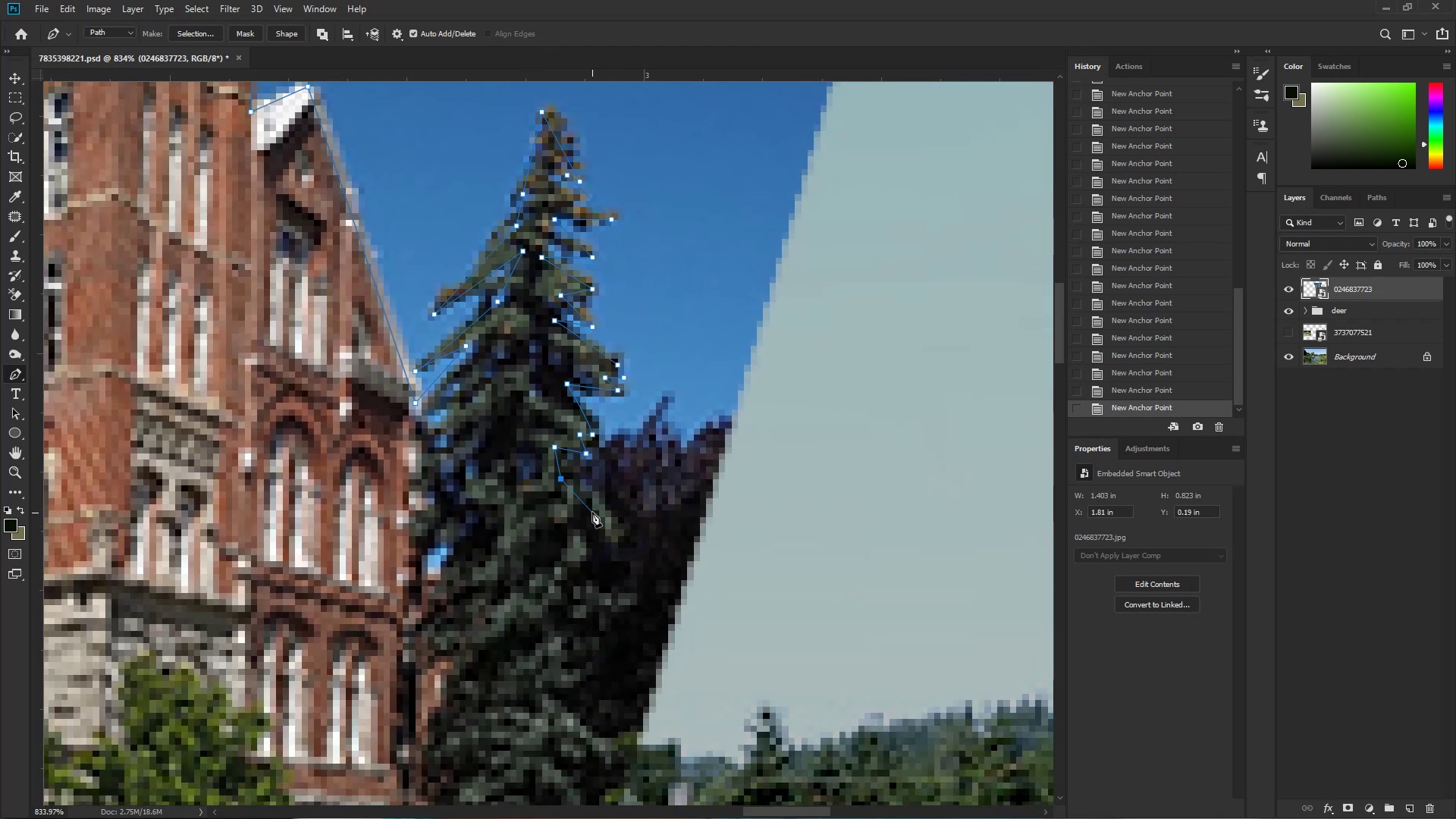 
key(Control+Z)
 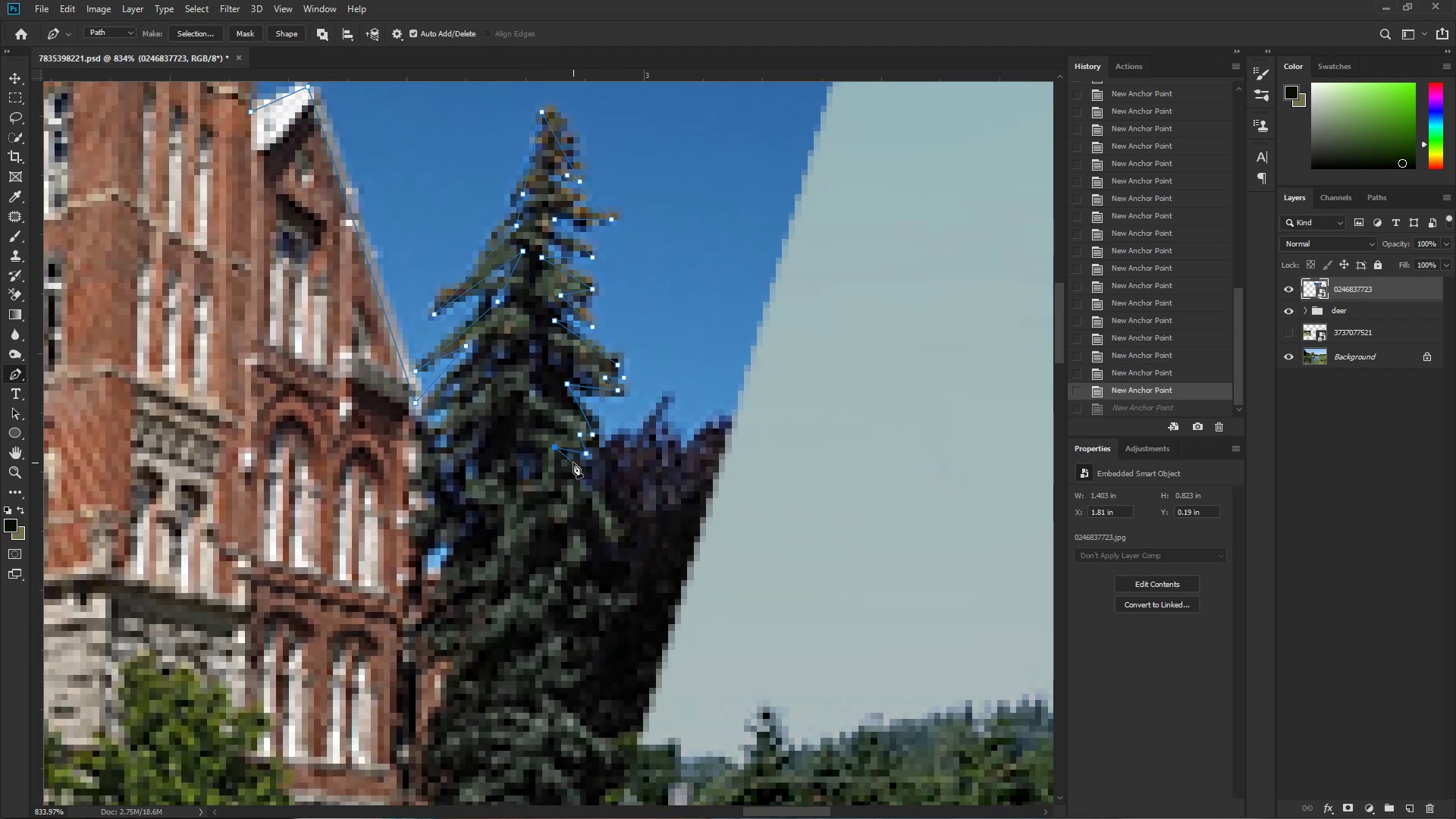 
left_click([573, 463])
 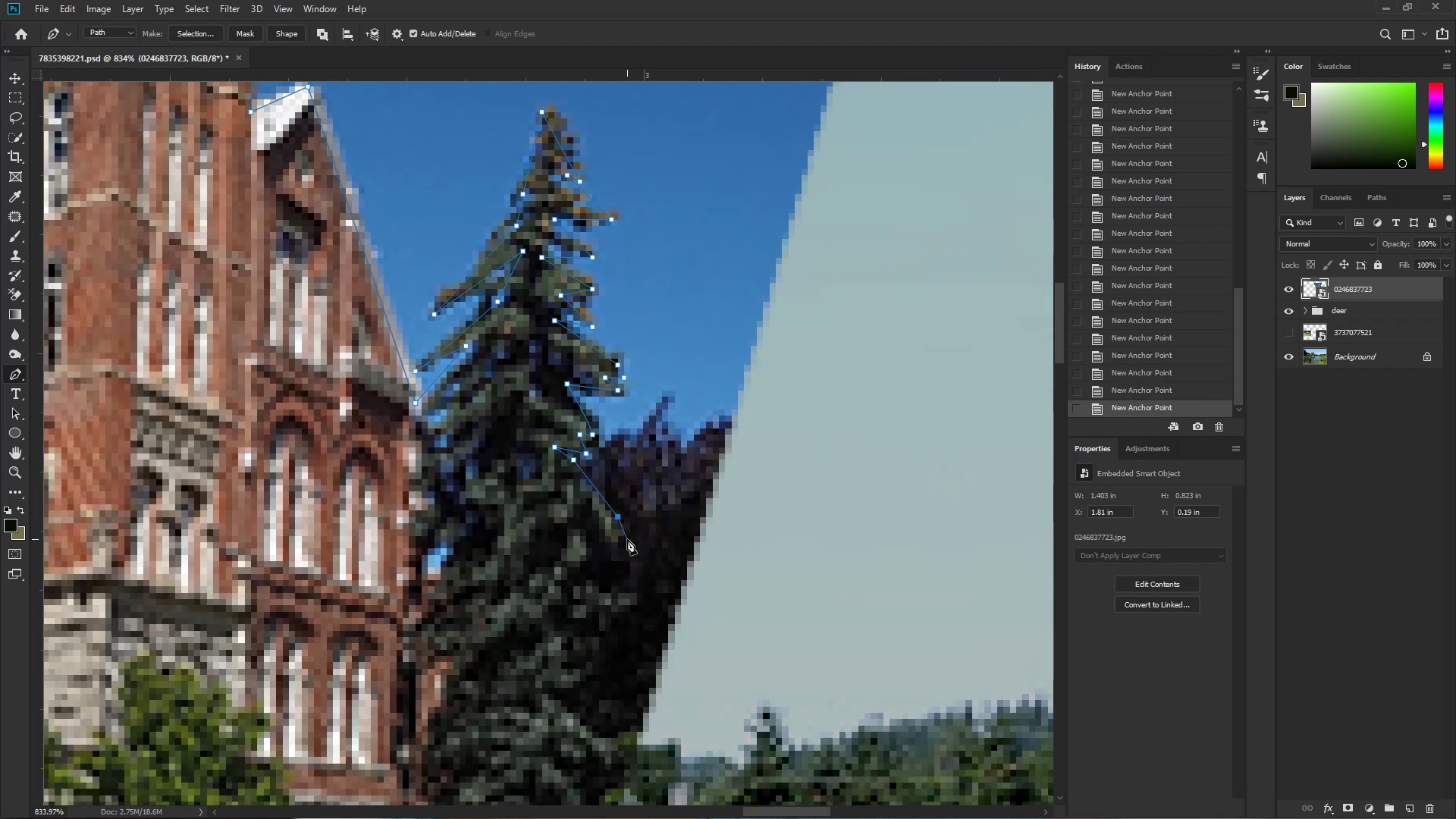 
double_click([600, 528])
 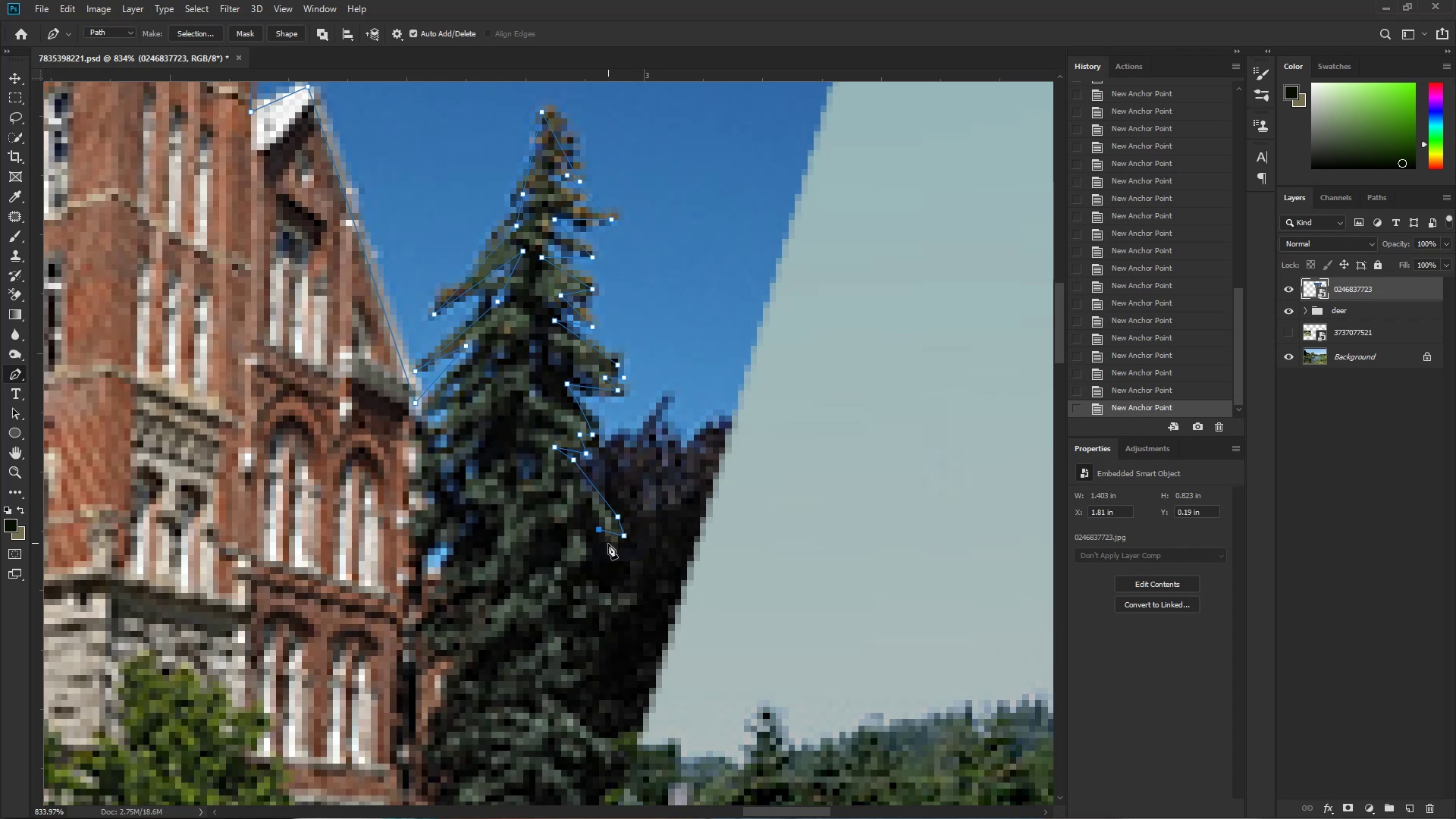 
triple_click([611, 546])
 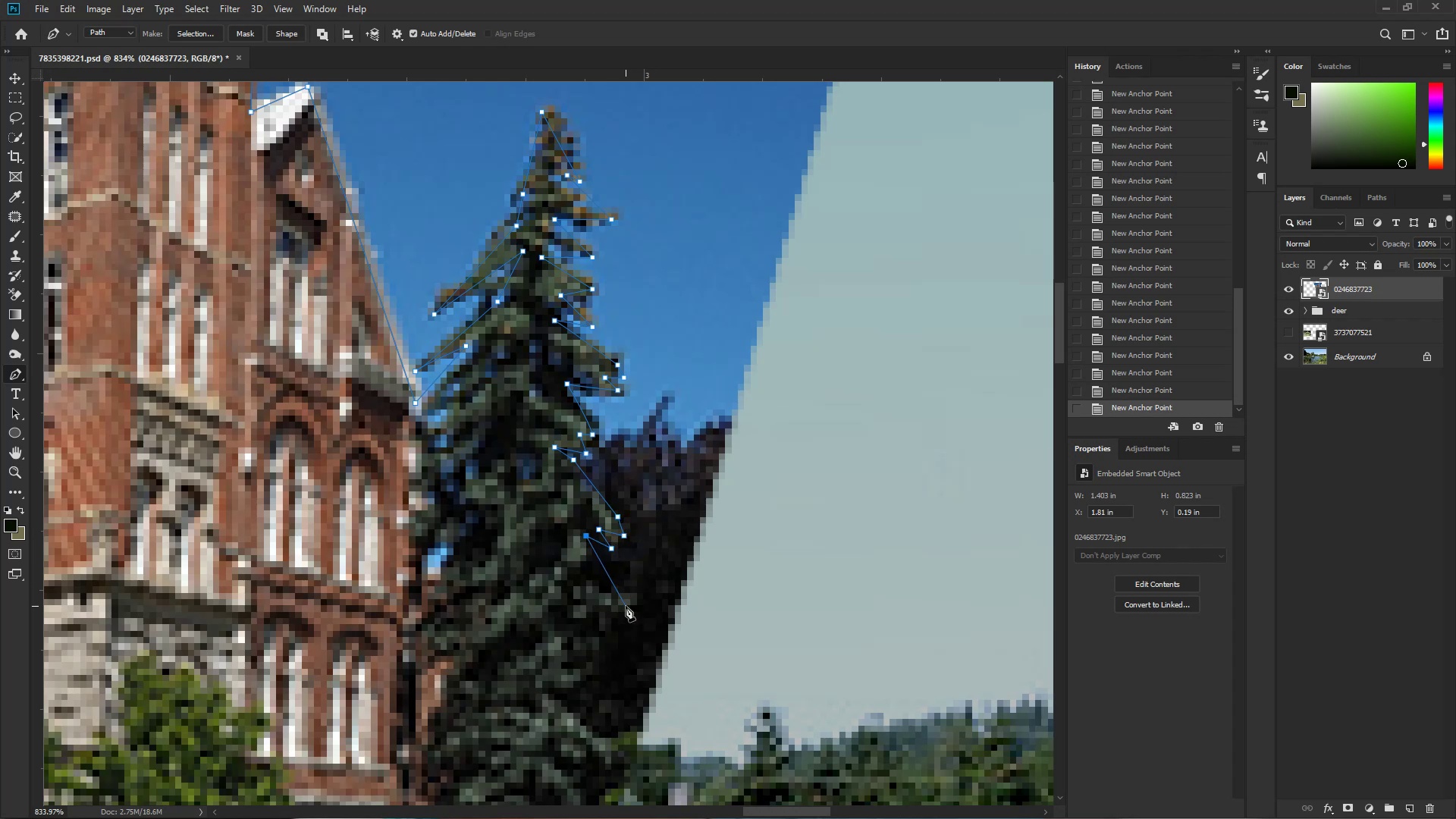 
hold_key(key=Space, duration=0.56)
 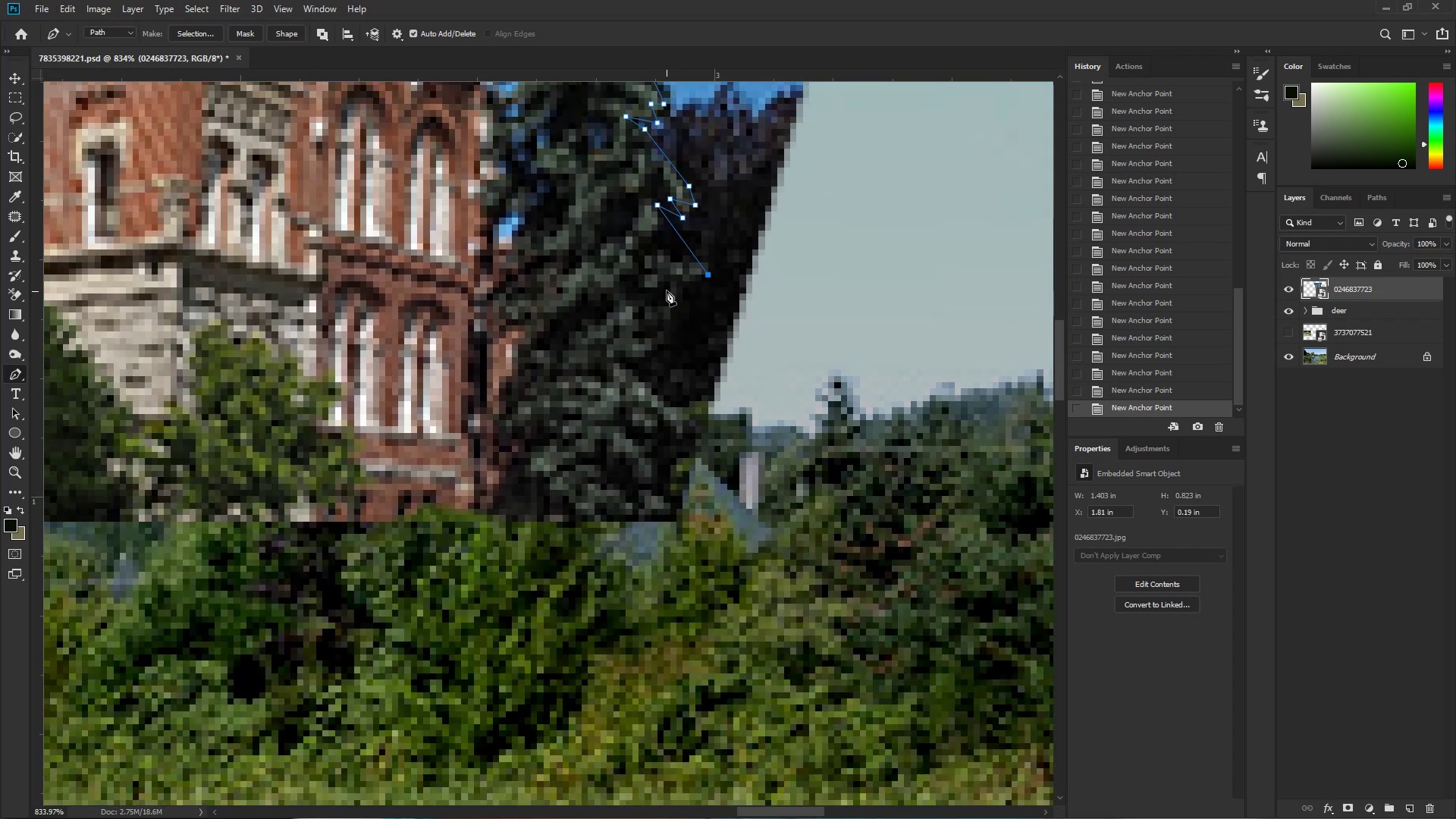 
left_click_drag(start_coordinate=[623, 609], to_coordinate=[657, 450])
 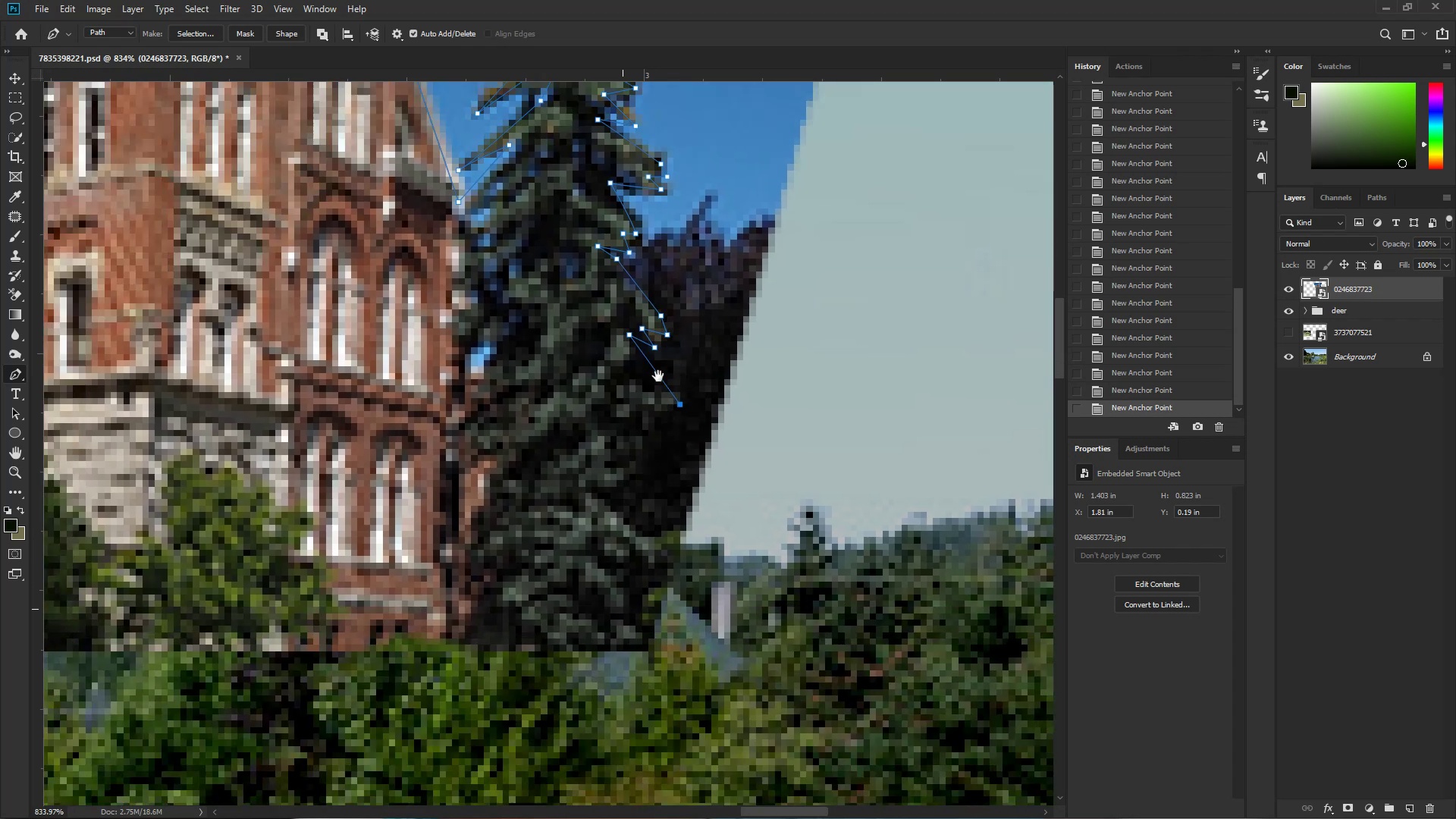 
triple_click([658, 364])
 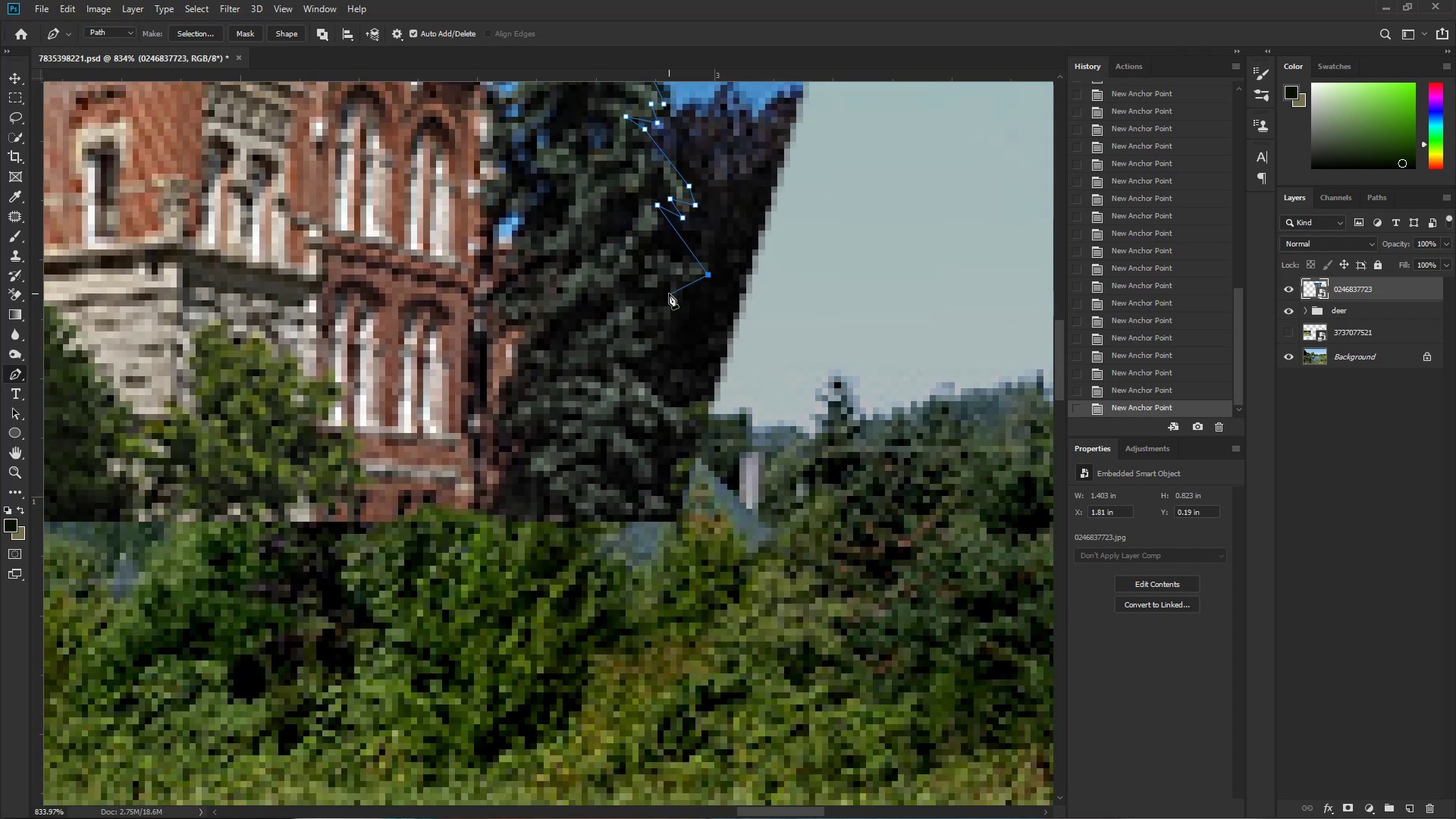 
left_click_drag(start_coordinate=[667, 289], to_coordinate=[672, 291])
 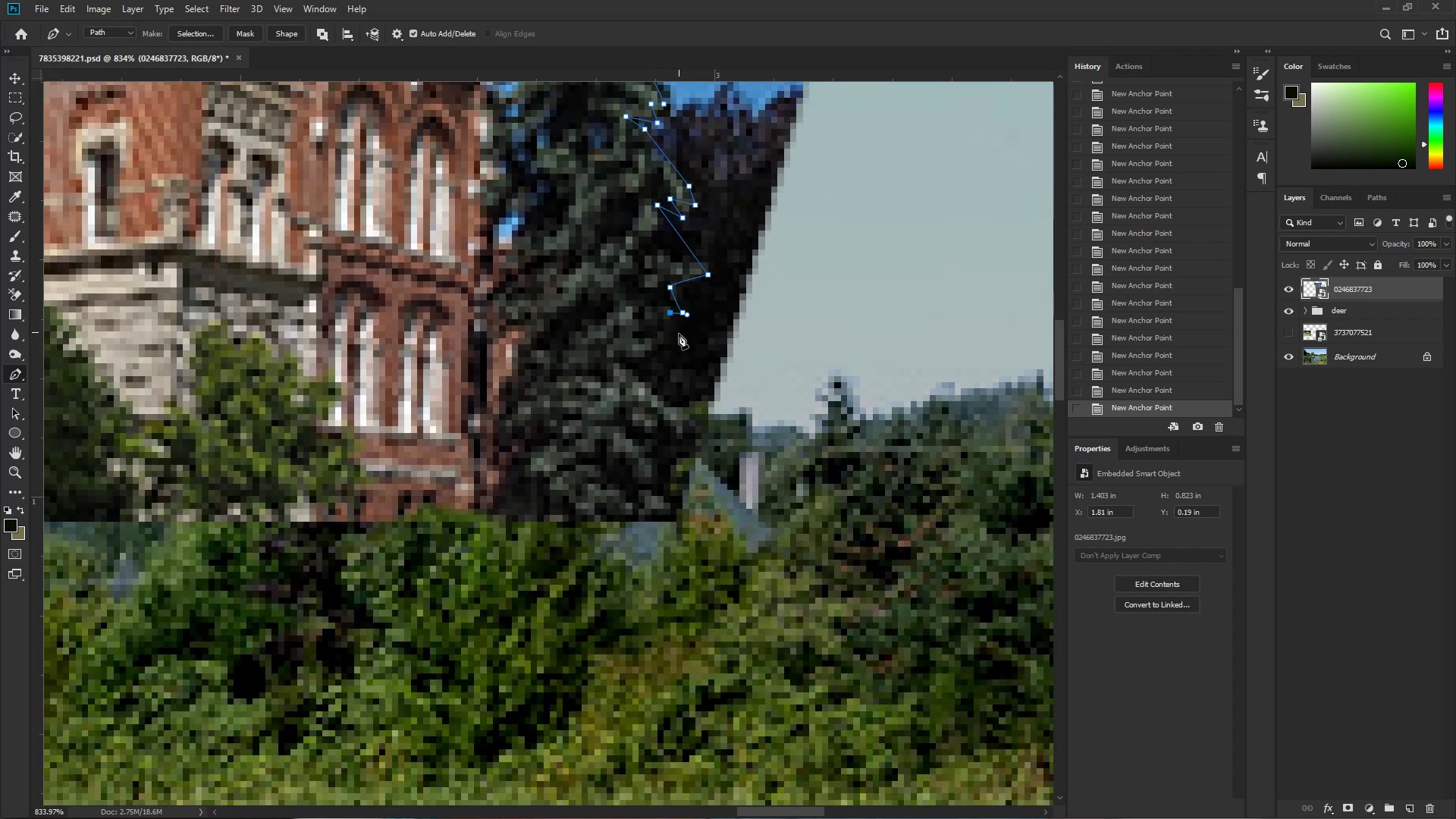 
left_click_drag(start_coordinate=[654, 337], to_coordinate=[660, 341])
 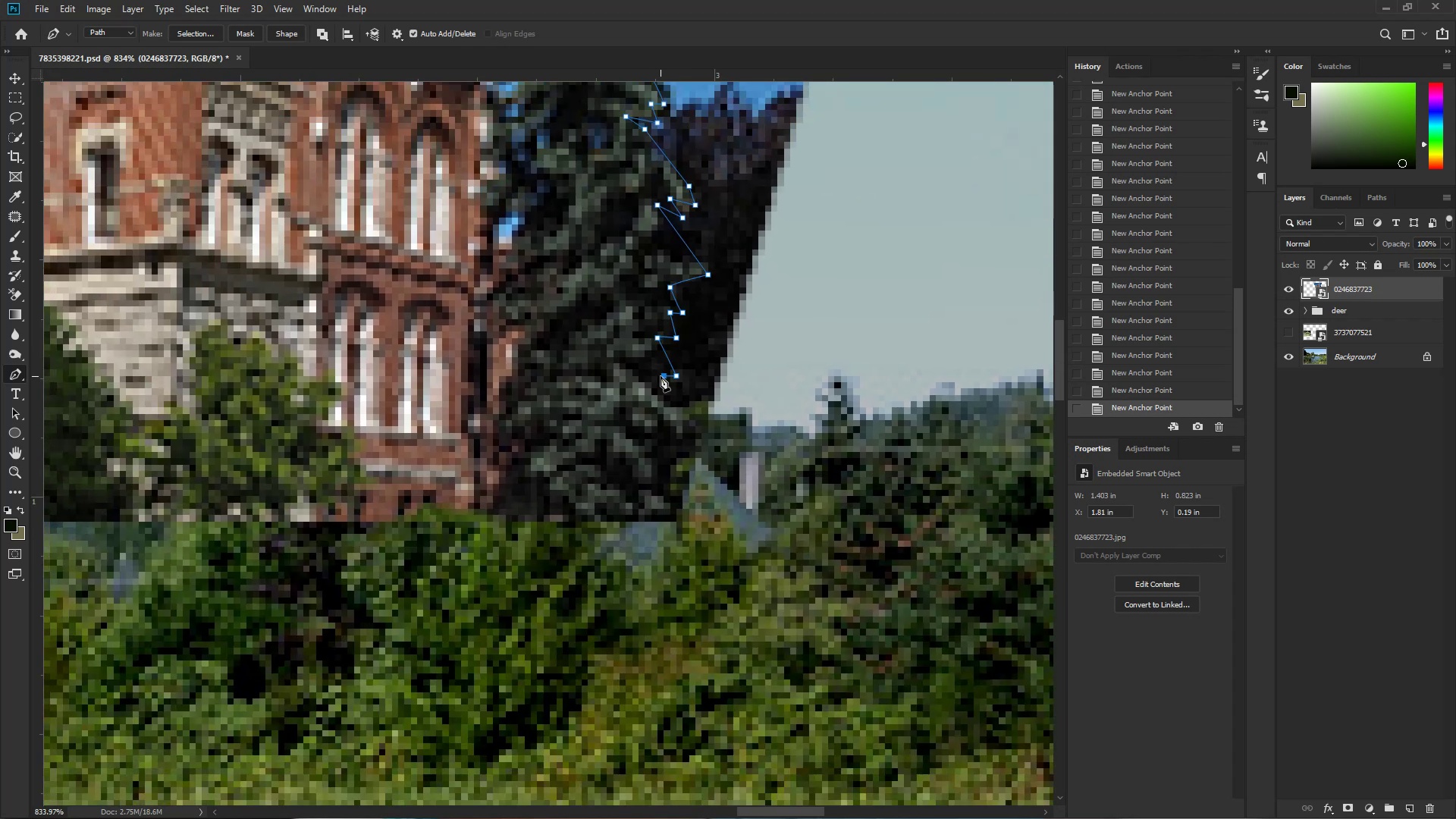 
triple_click([676, 403])
 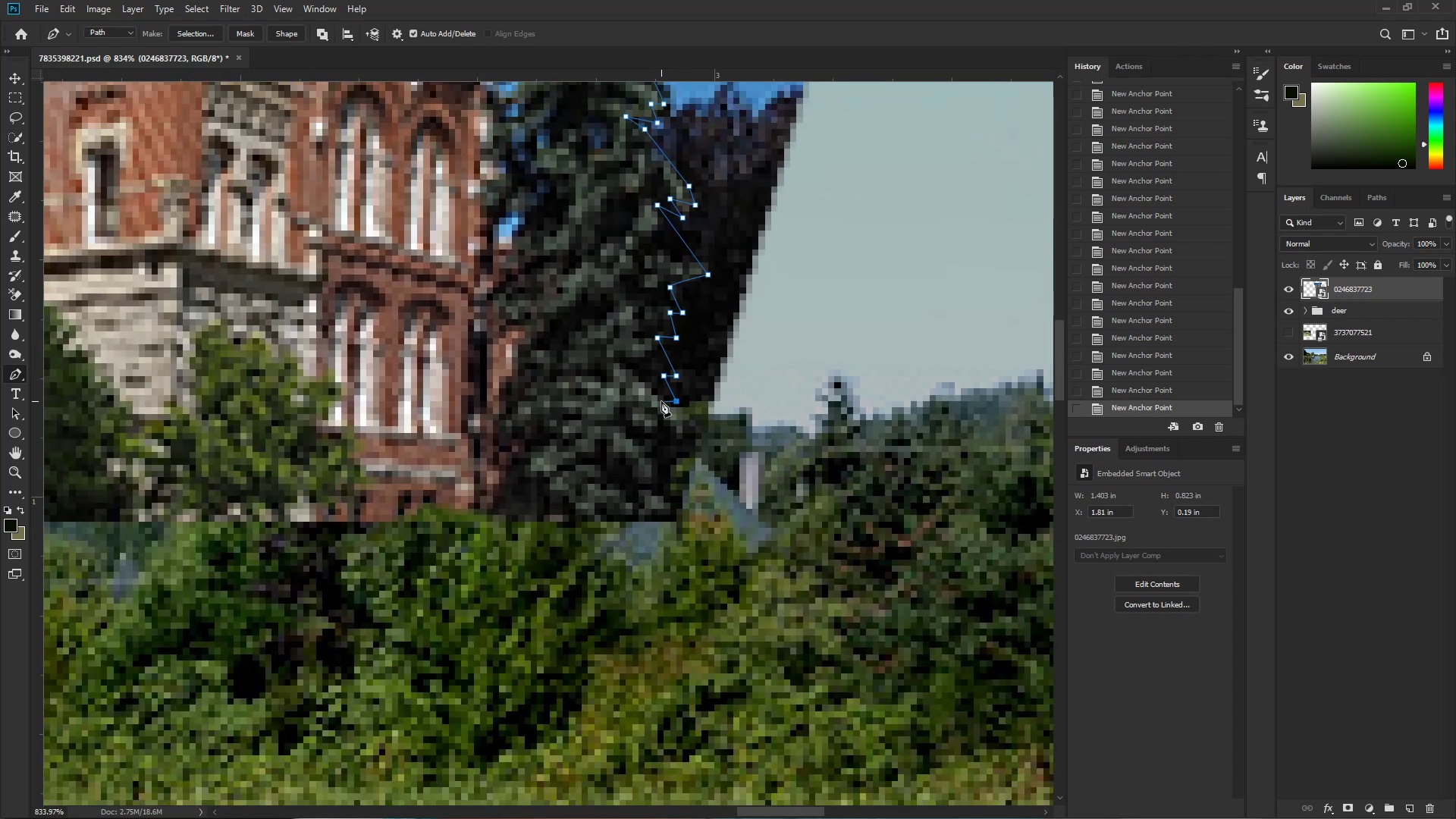 
triple_click([661, 401])
 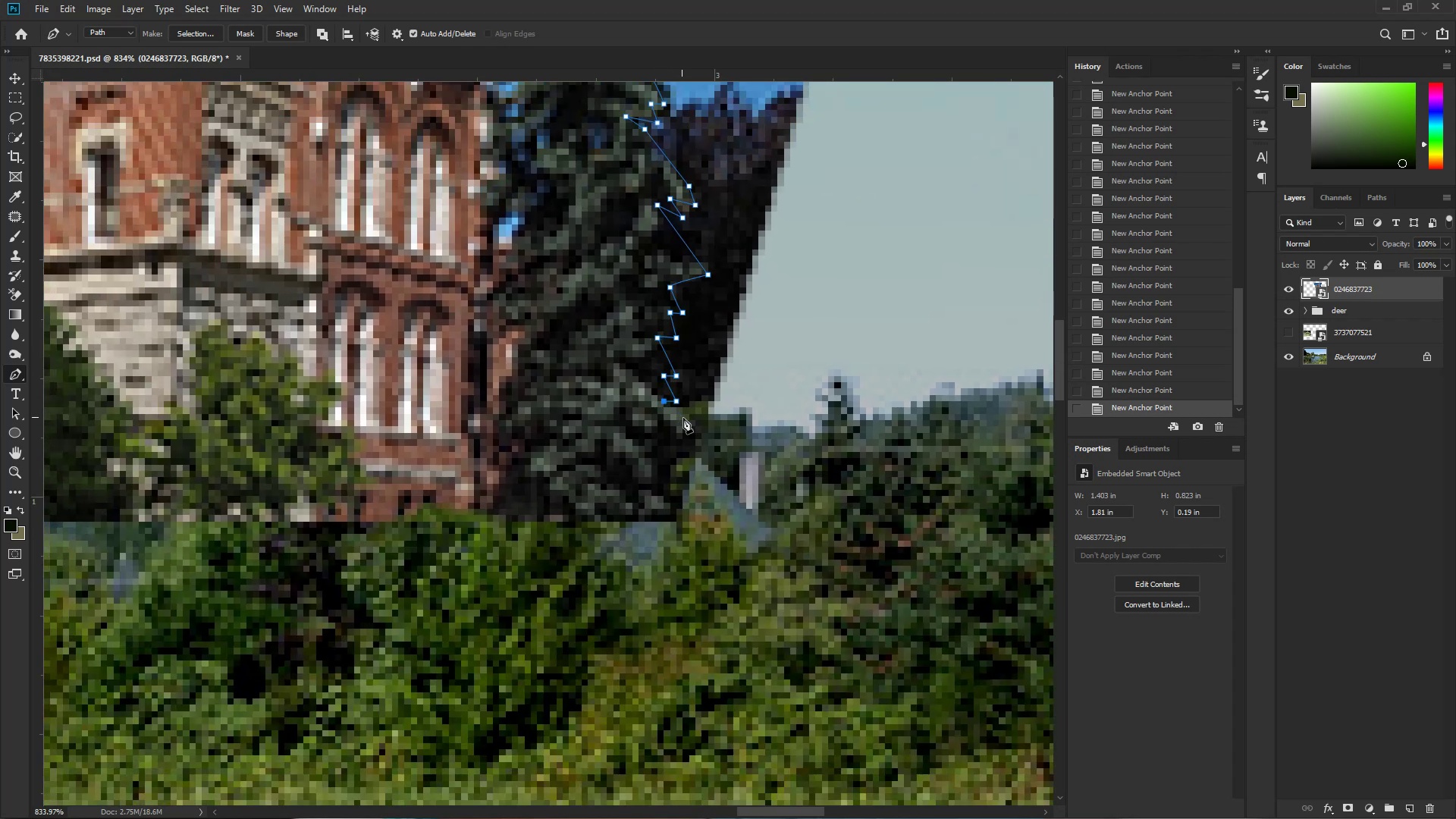 
triple_click([694, 425])
 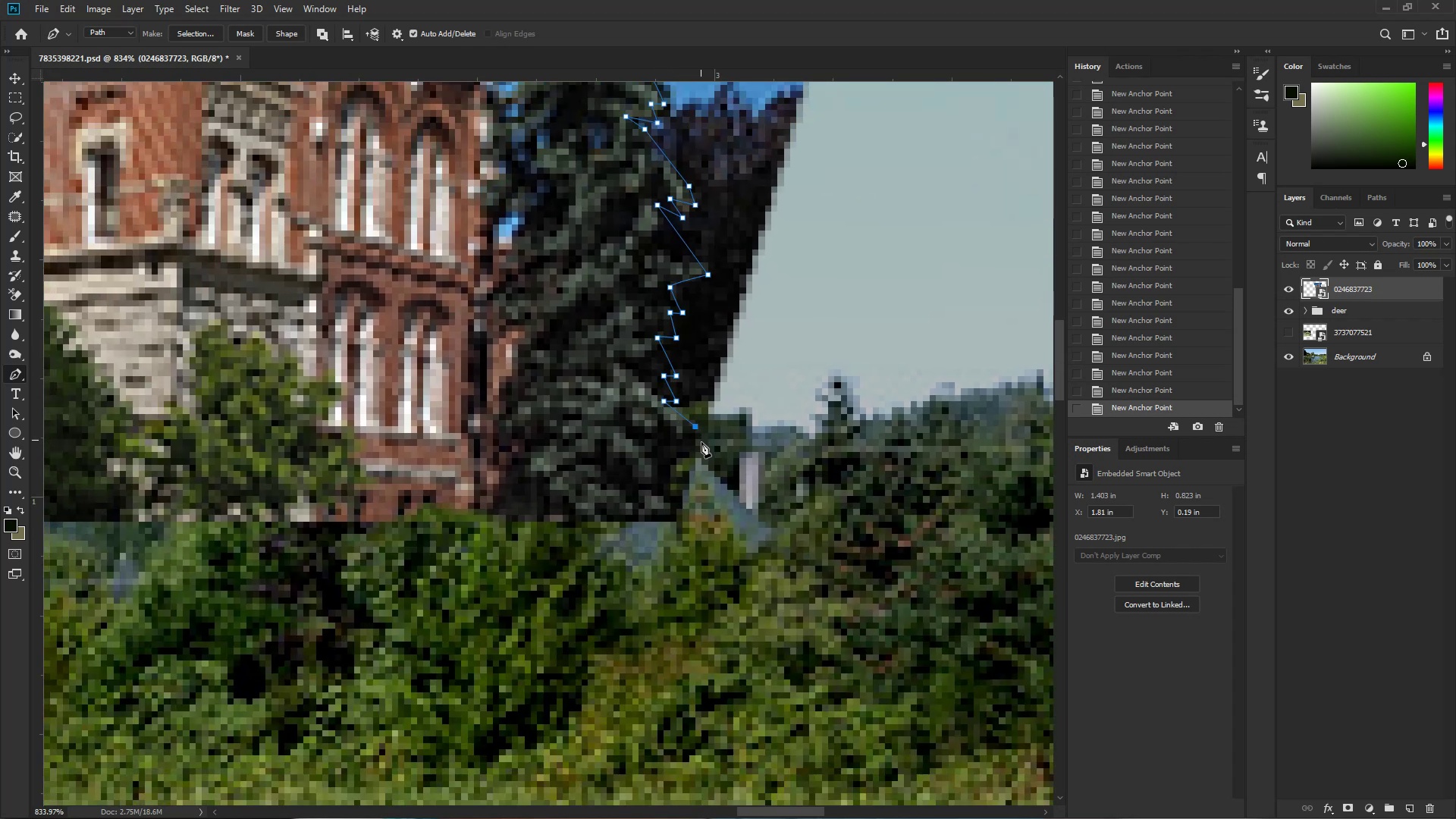 
triple_click([702, 450])
 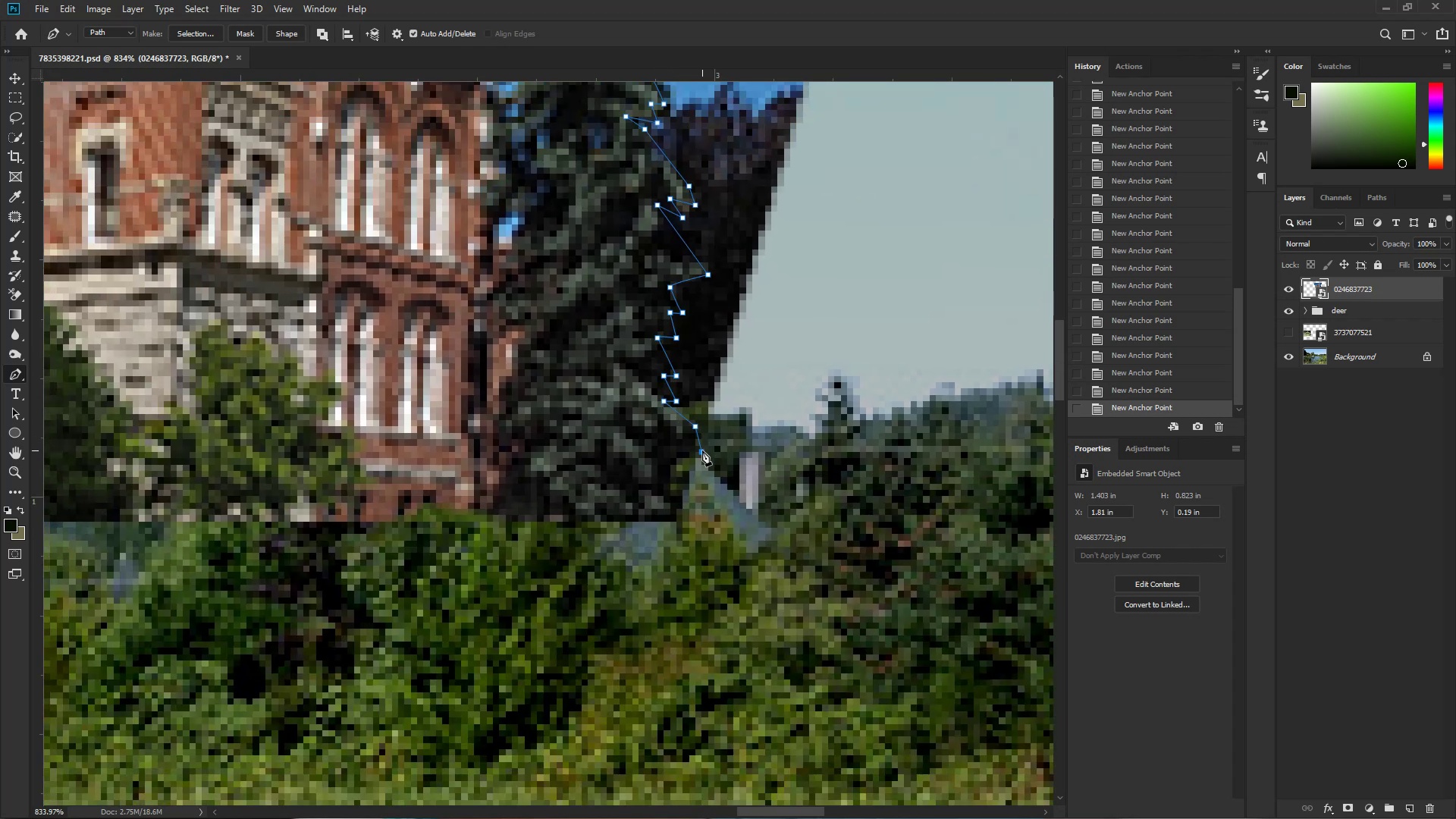 
hold_key(key=Space, duration=1.74)
 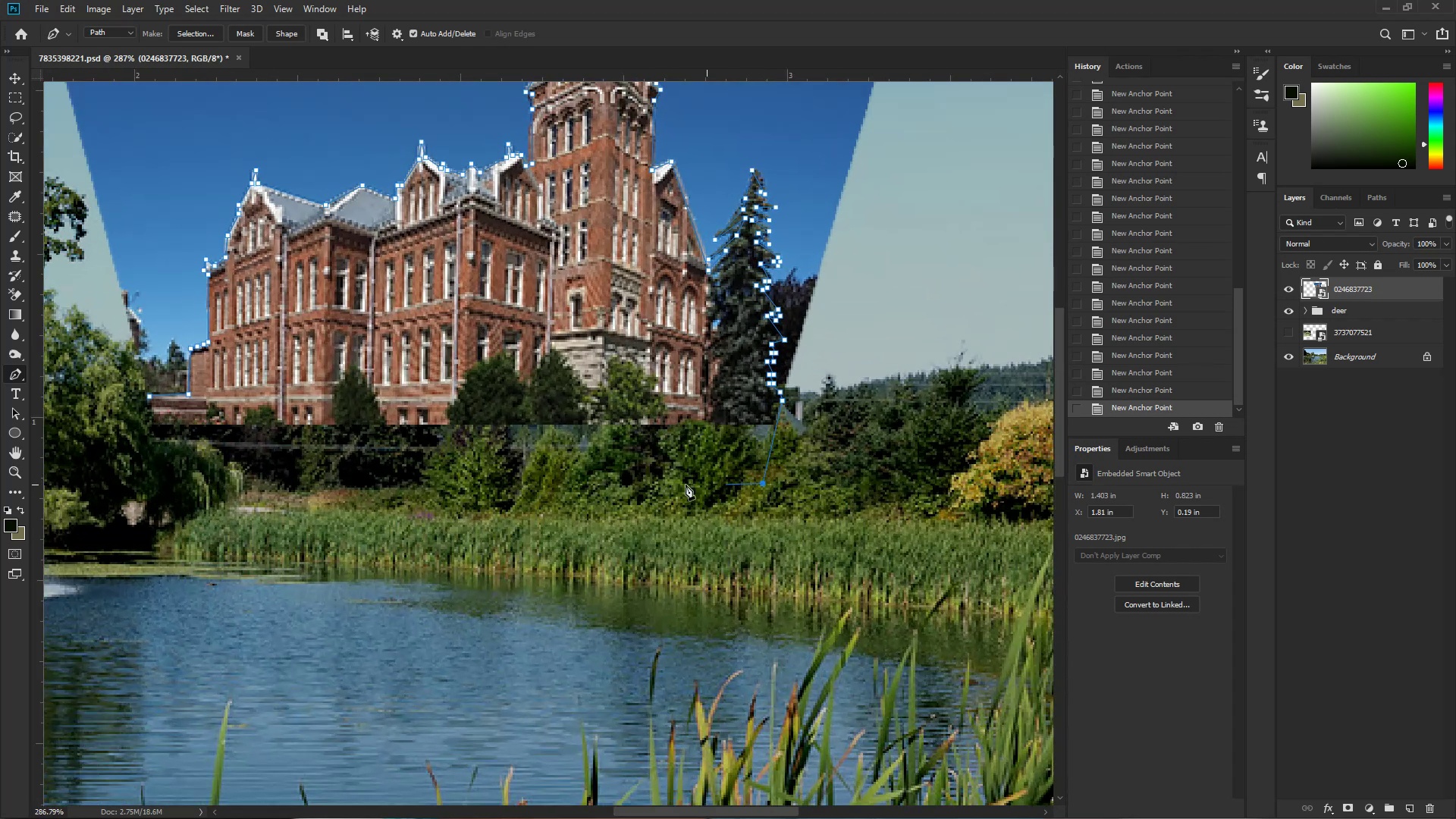 
left_click_drag(start_coordinate=[706, 444], to_coordinate=[609, 467])
 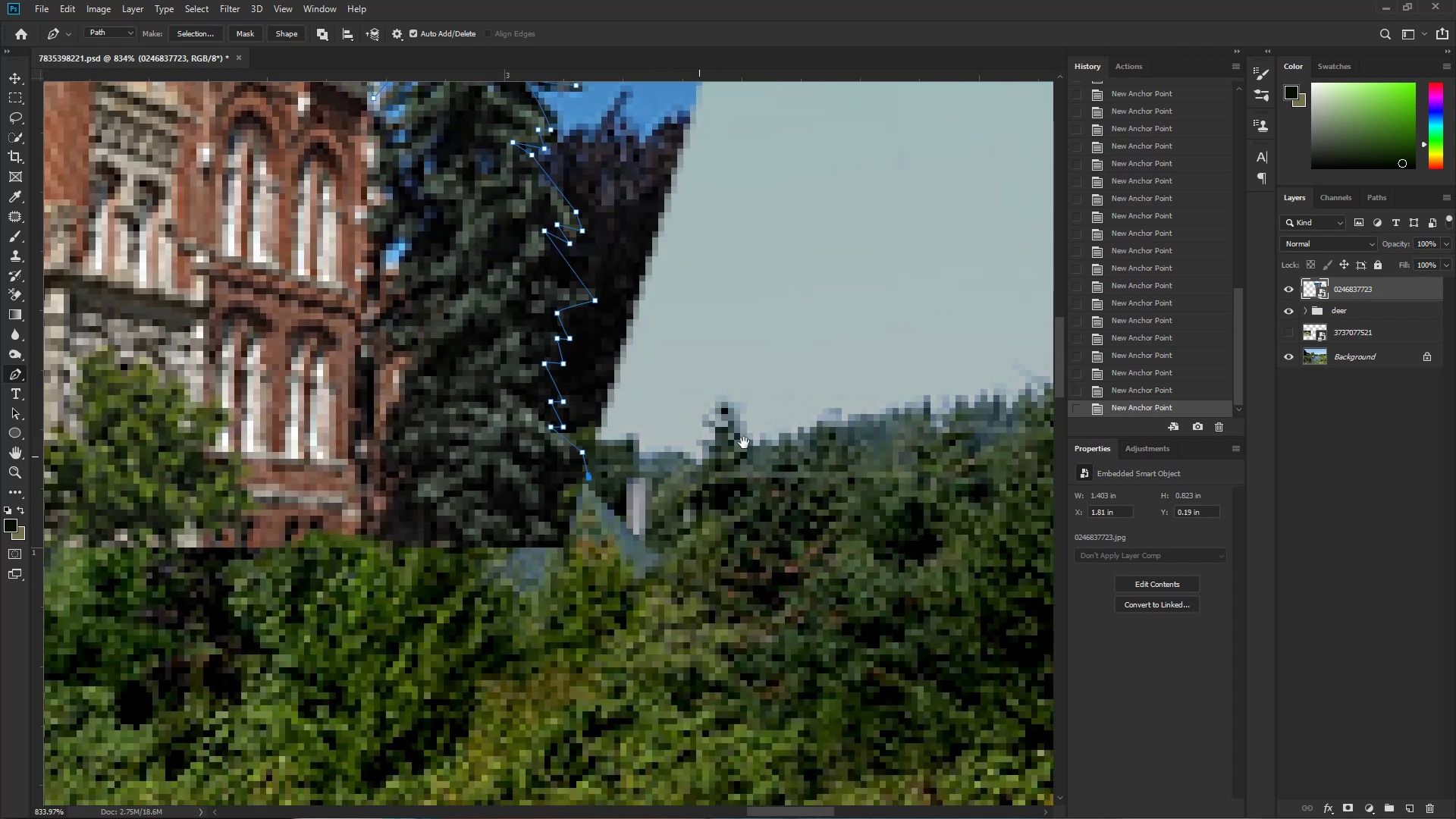 
key(Control+ControlLeft)
 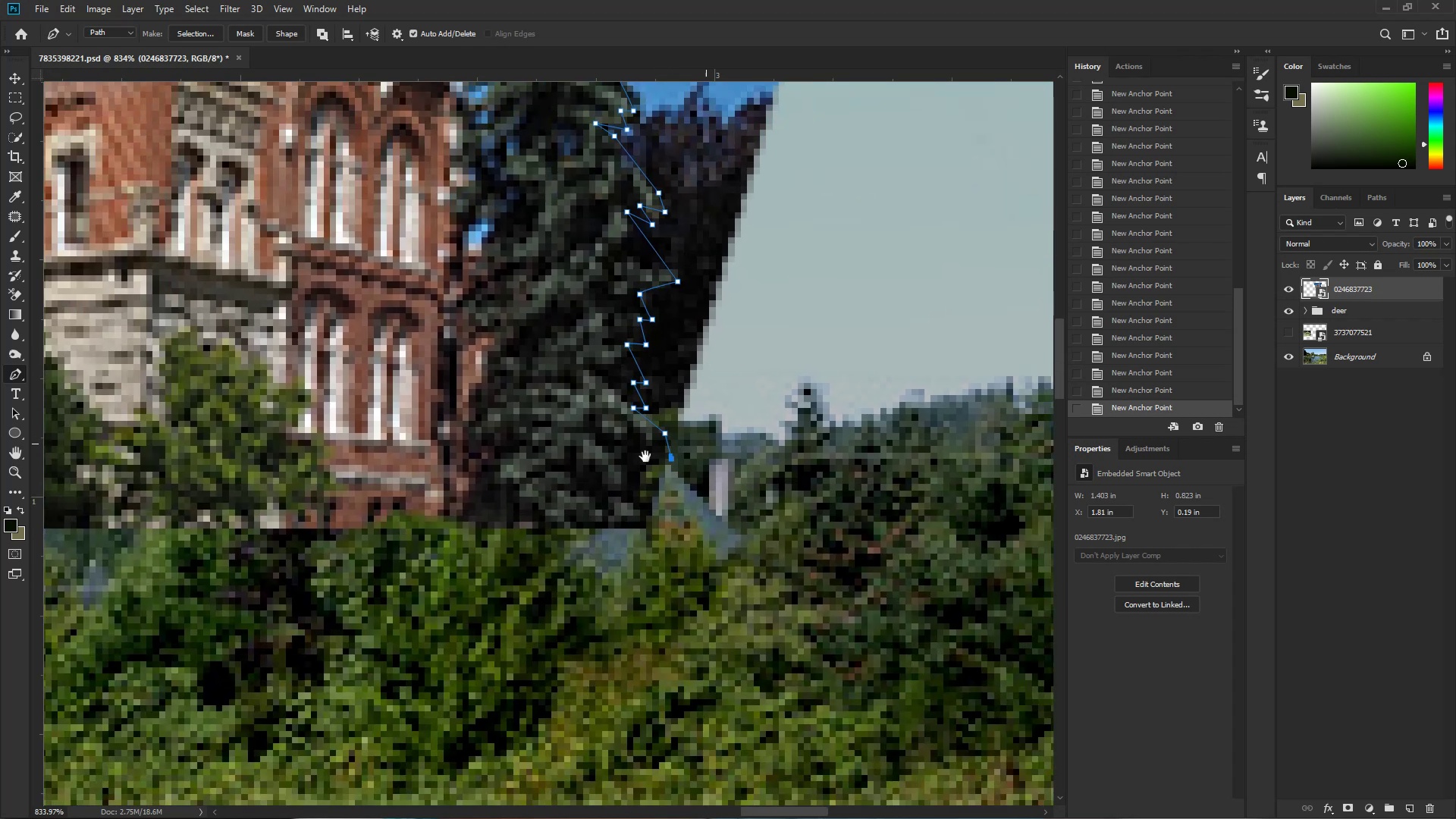 
left_click_drag(start_coordinate=[640, 470], to_coordinate=[739, 444])
 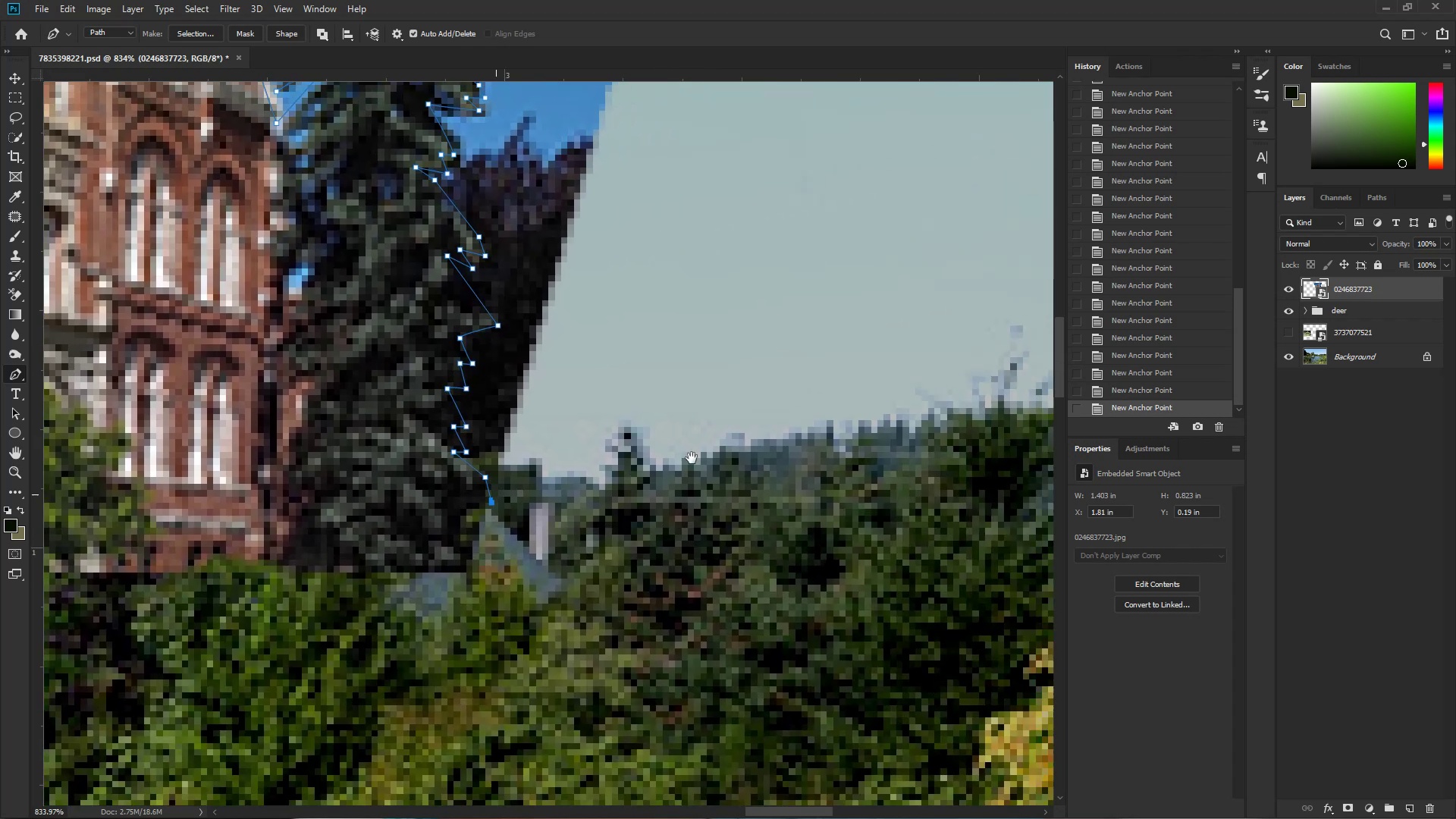 
hold_key(key=ControlLeft, duration=0.43)
left_click_drag(start_coordinate=[755, 431], to_coordinate=[657, 450])
 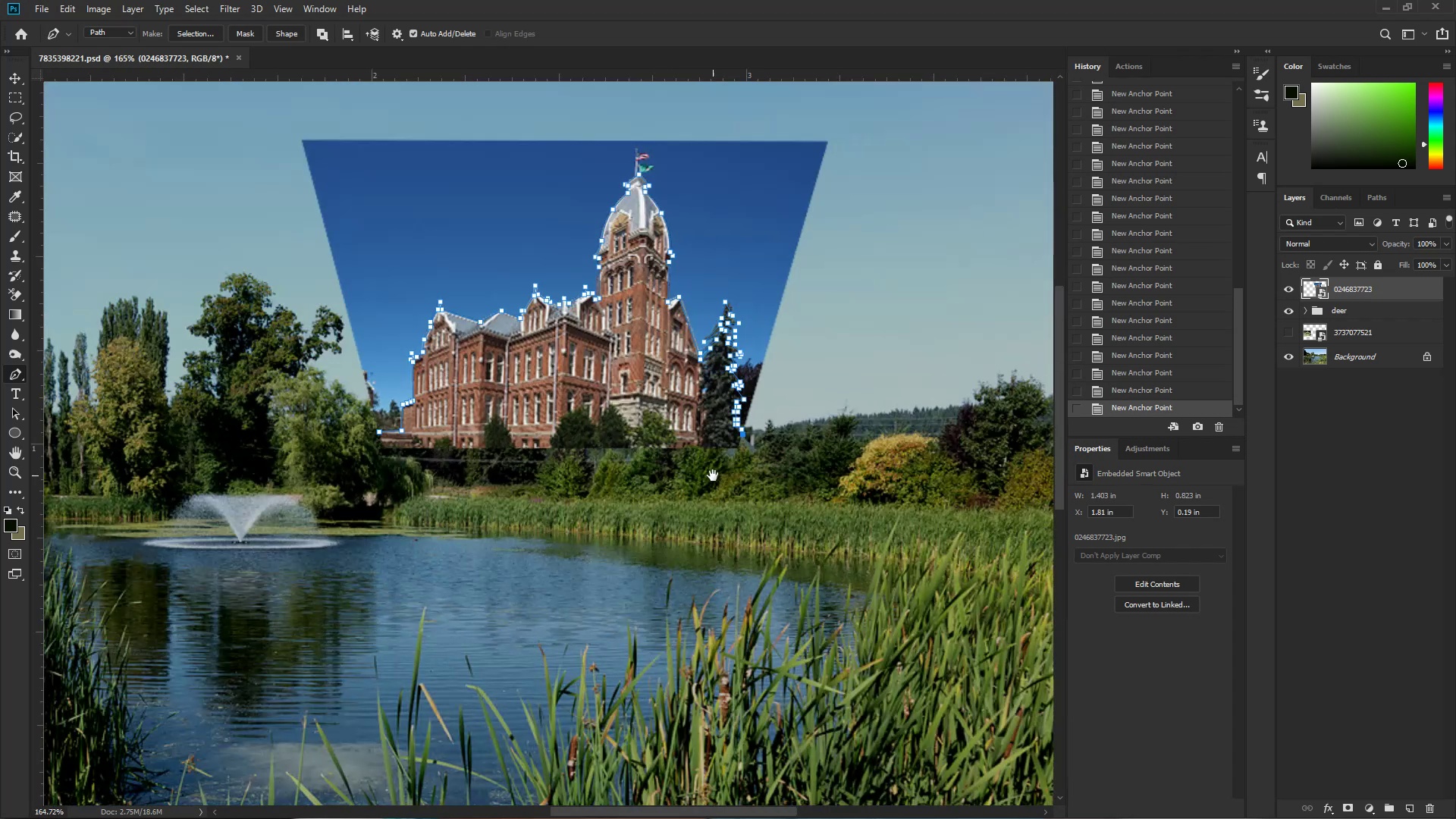 
key(Control+ControlLeft)
 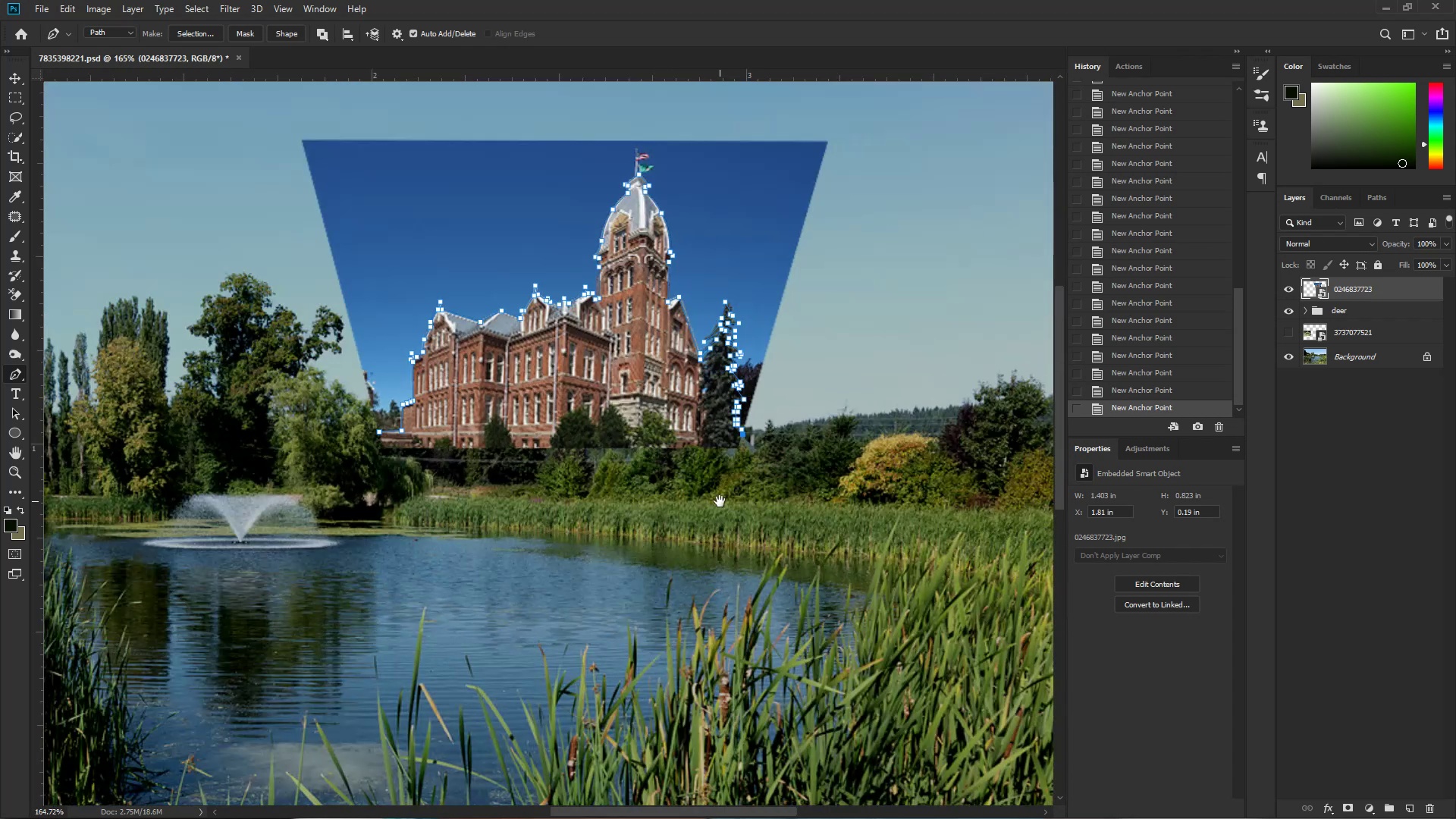 
left_click_drag(start_coordinate=[690, 480], to_coordinate=[731, 475])
 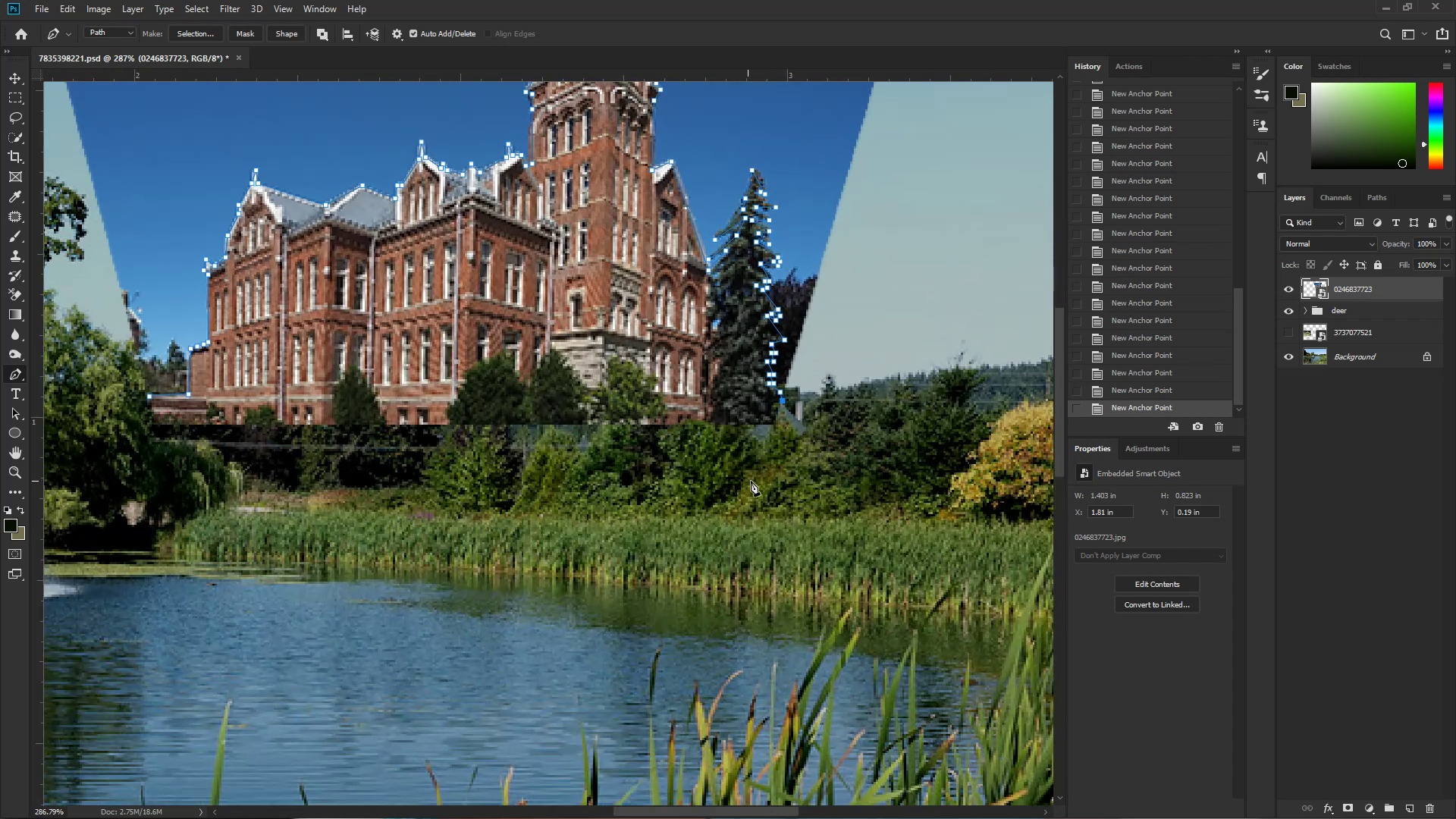 
double_click([762, 485])
 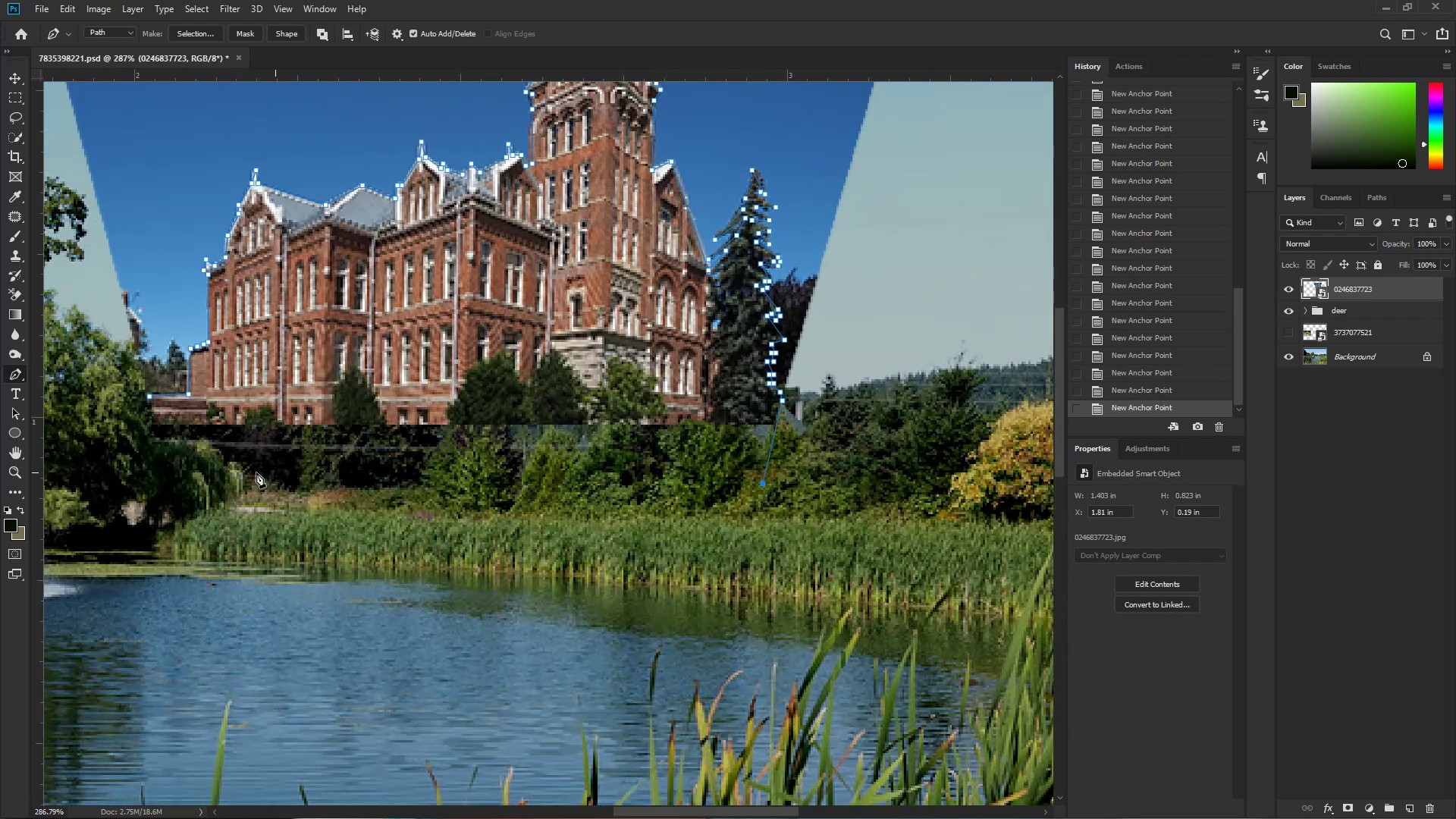 
left_click_drag(start_coordinate=[115, 469], to_coordinate=[115, 466])
 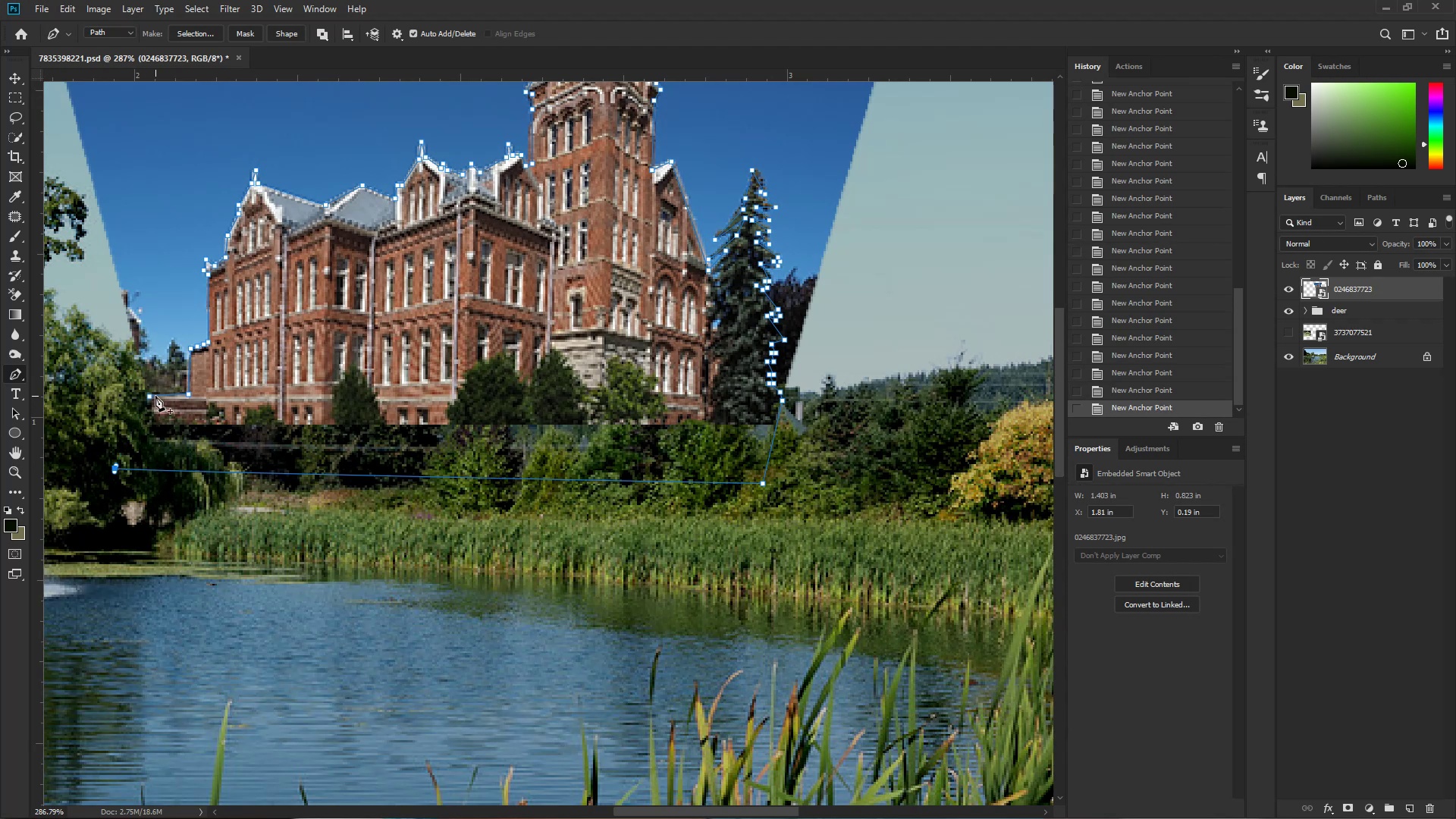 
left_click([149, 397])
 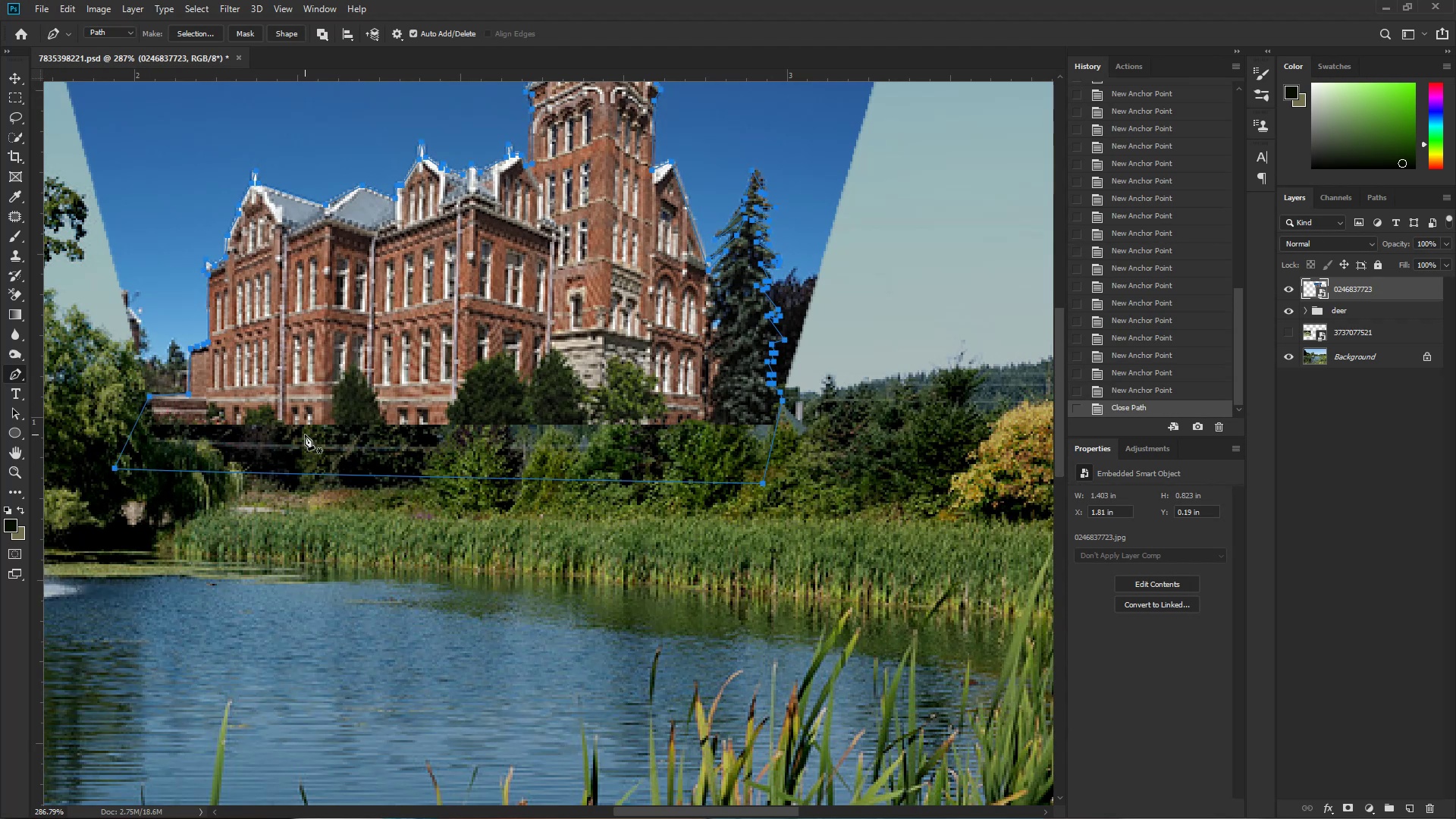 
key(Control+Shift+ShiftRight)
 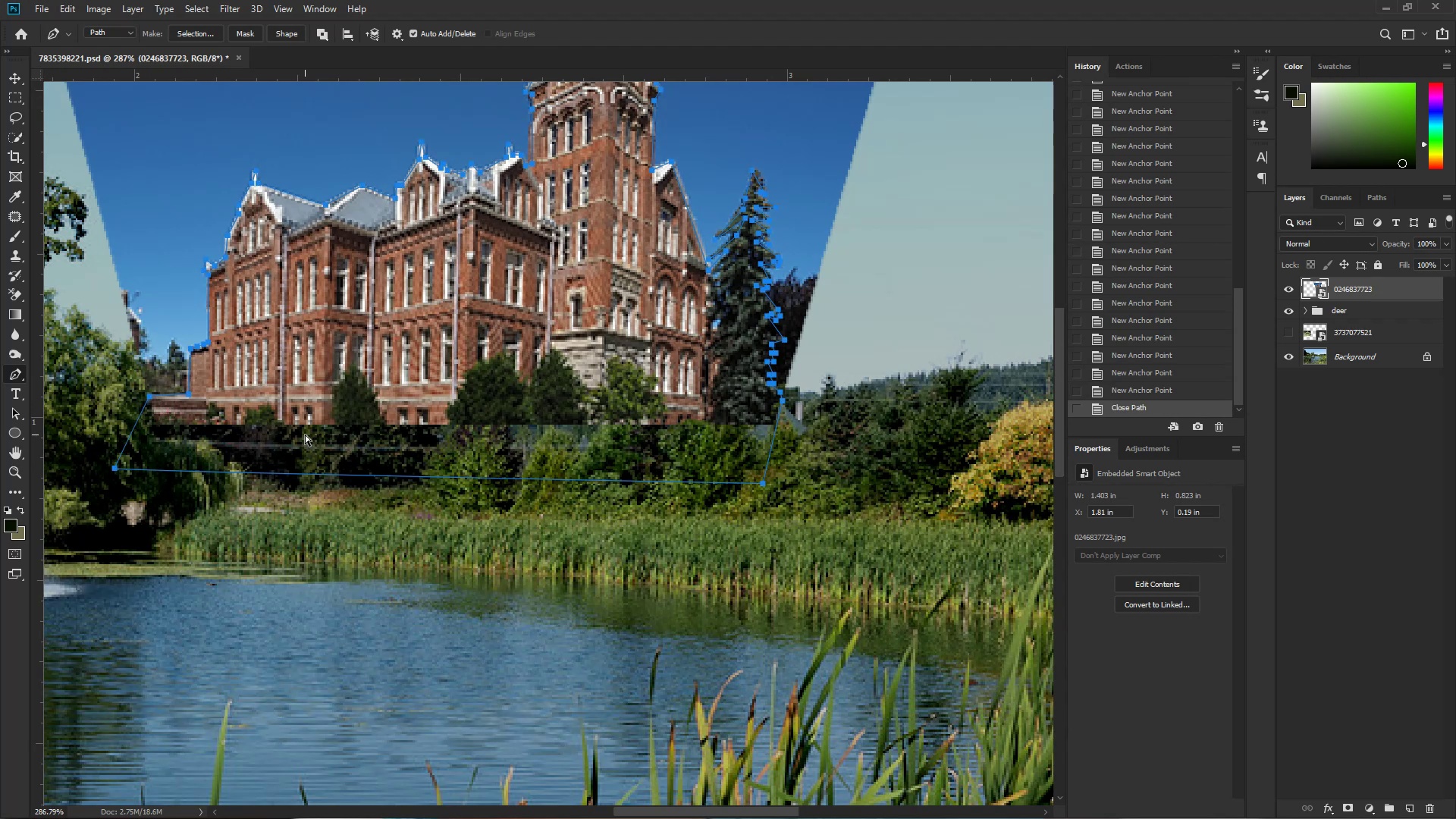 
key(Control+Shift+Enter)
 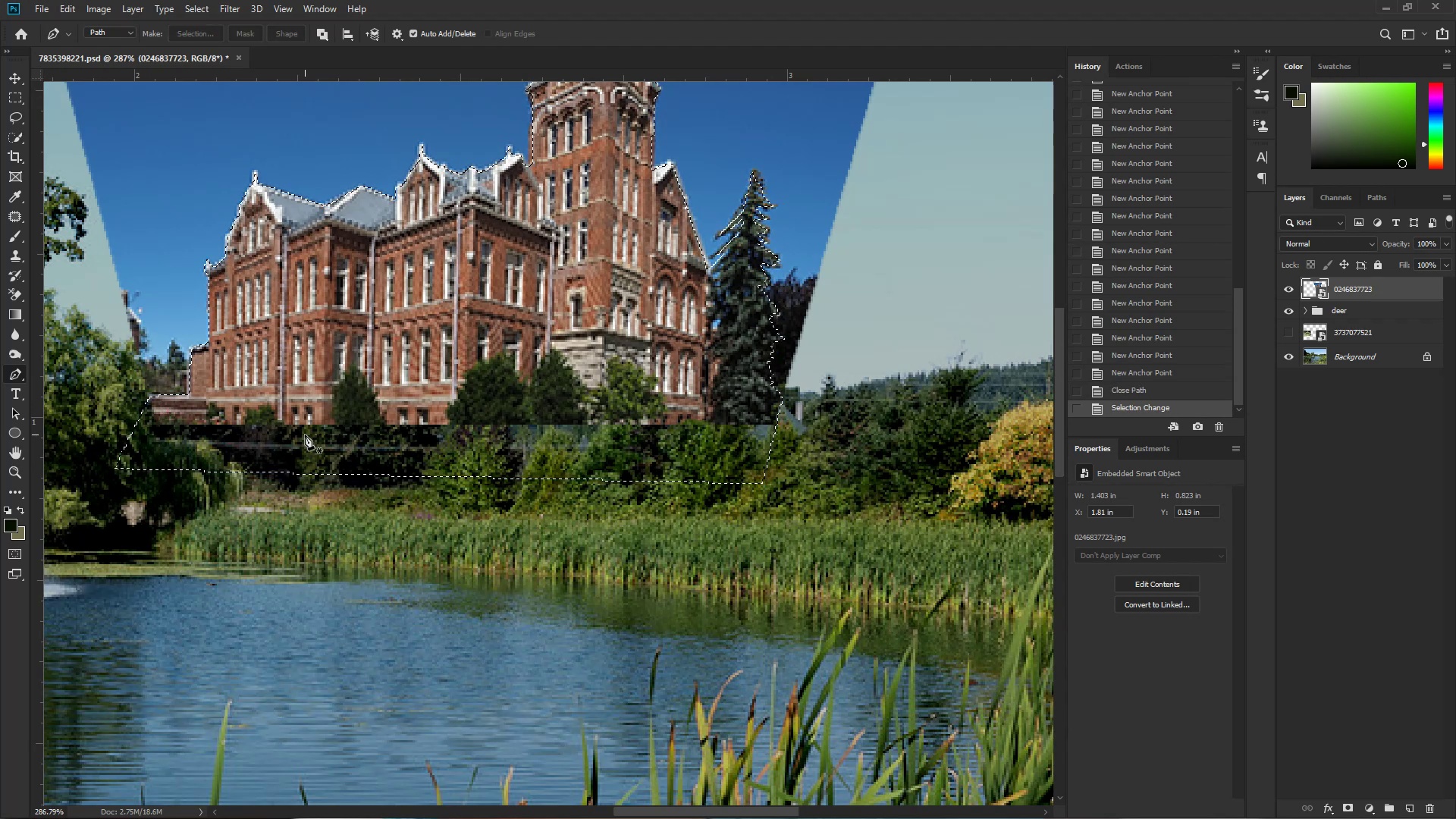 
key(Control+ControlRight)
 